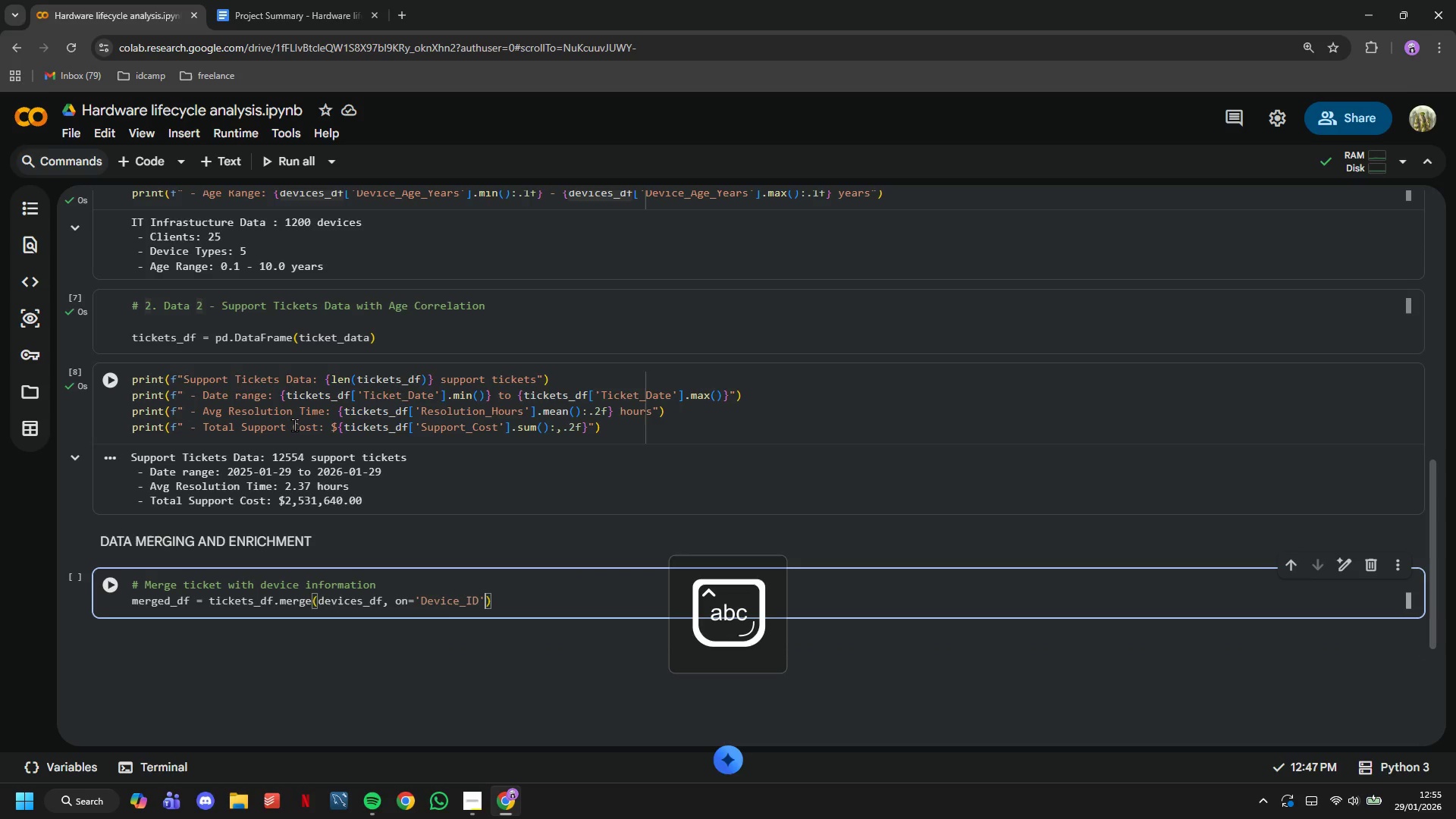 
 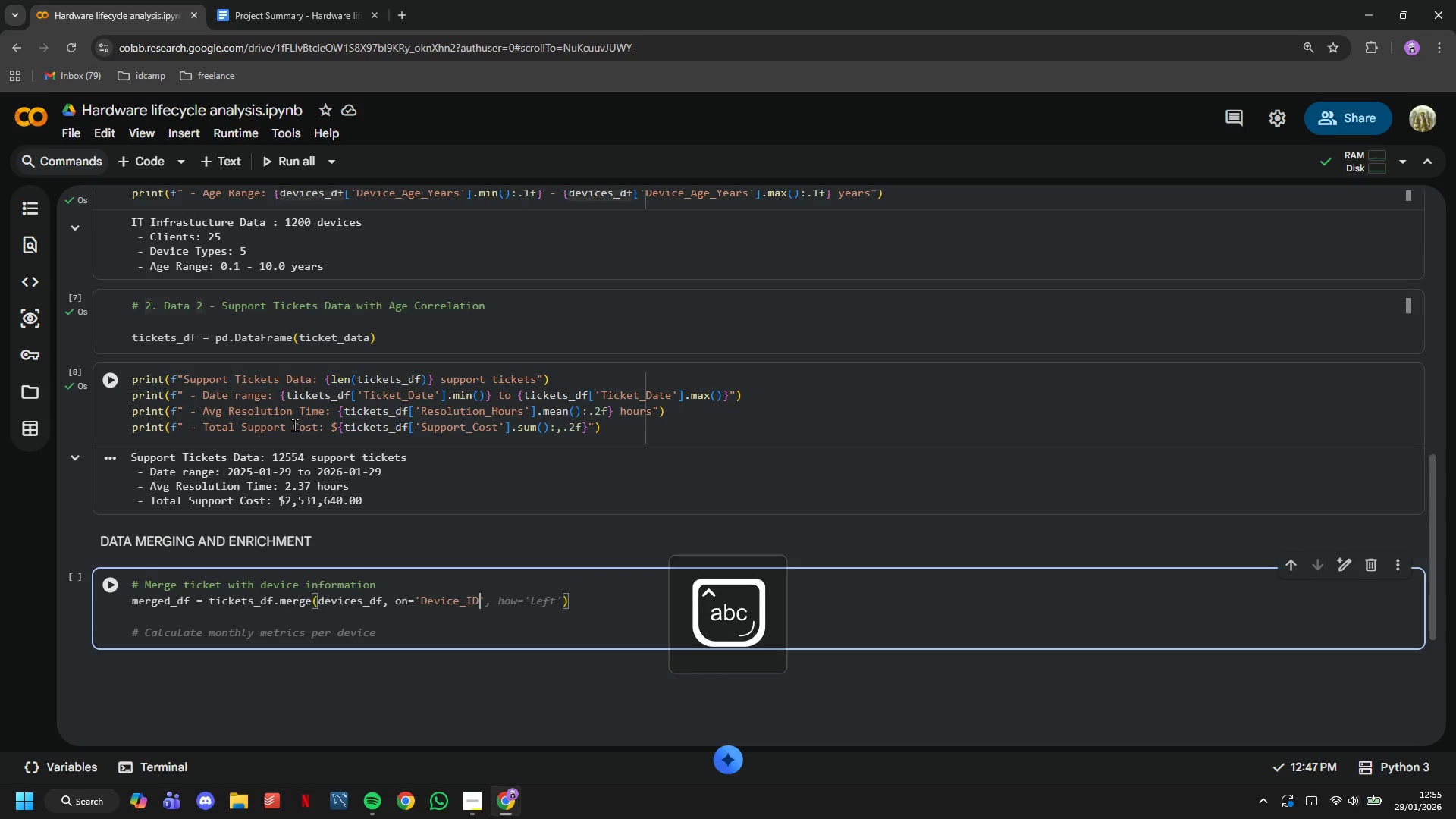 
key(ArrowRight)
 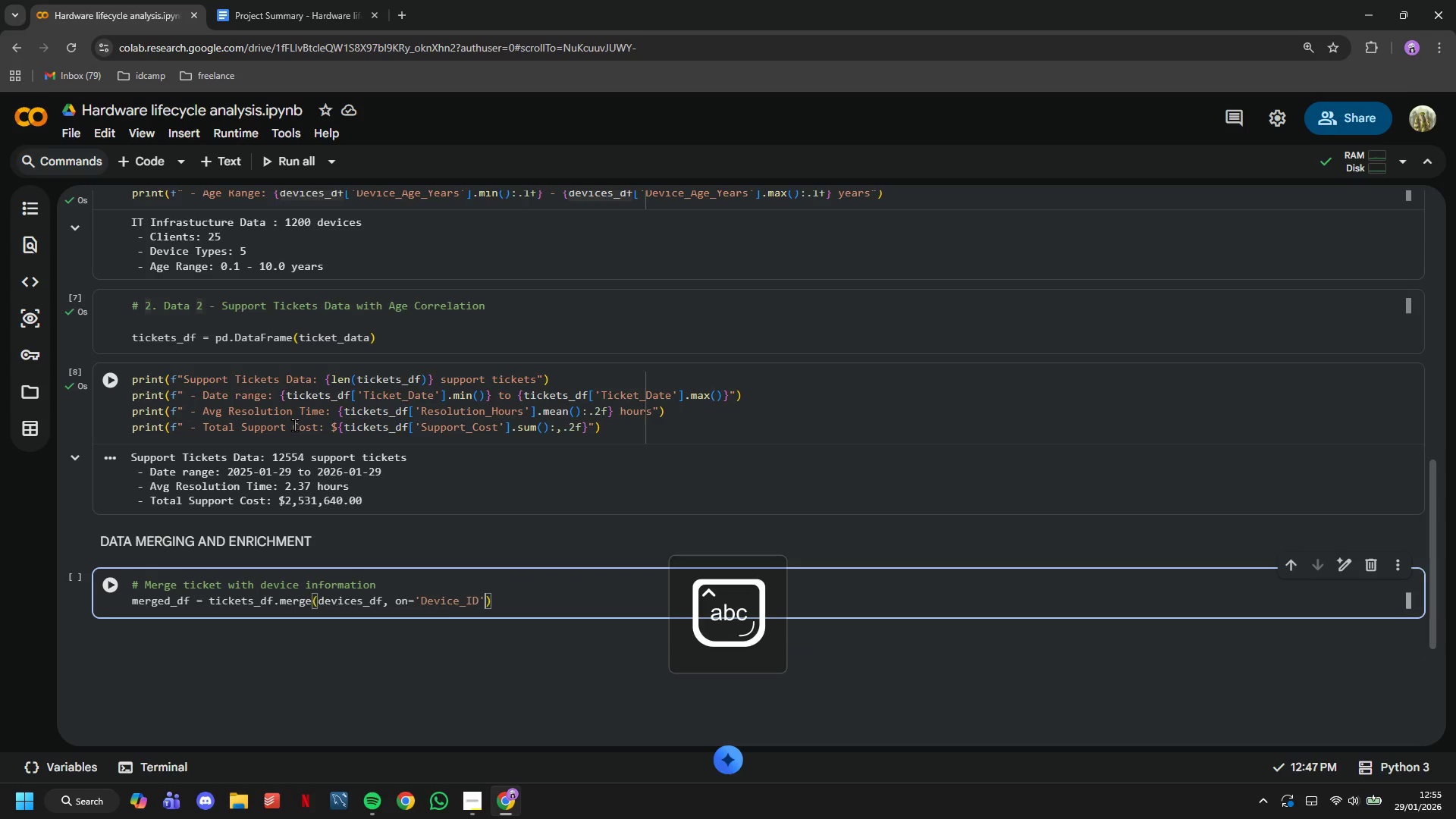 
type(, how = 'left)
 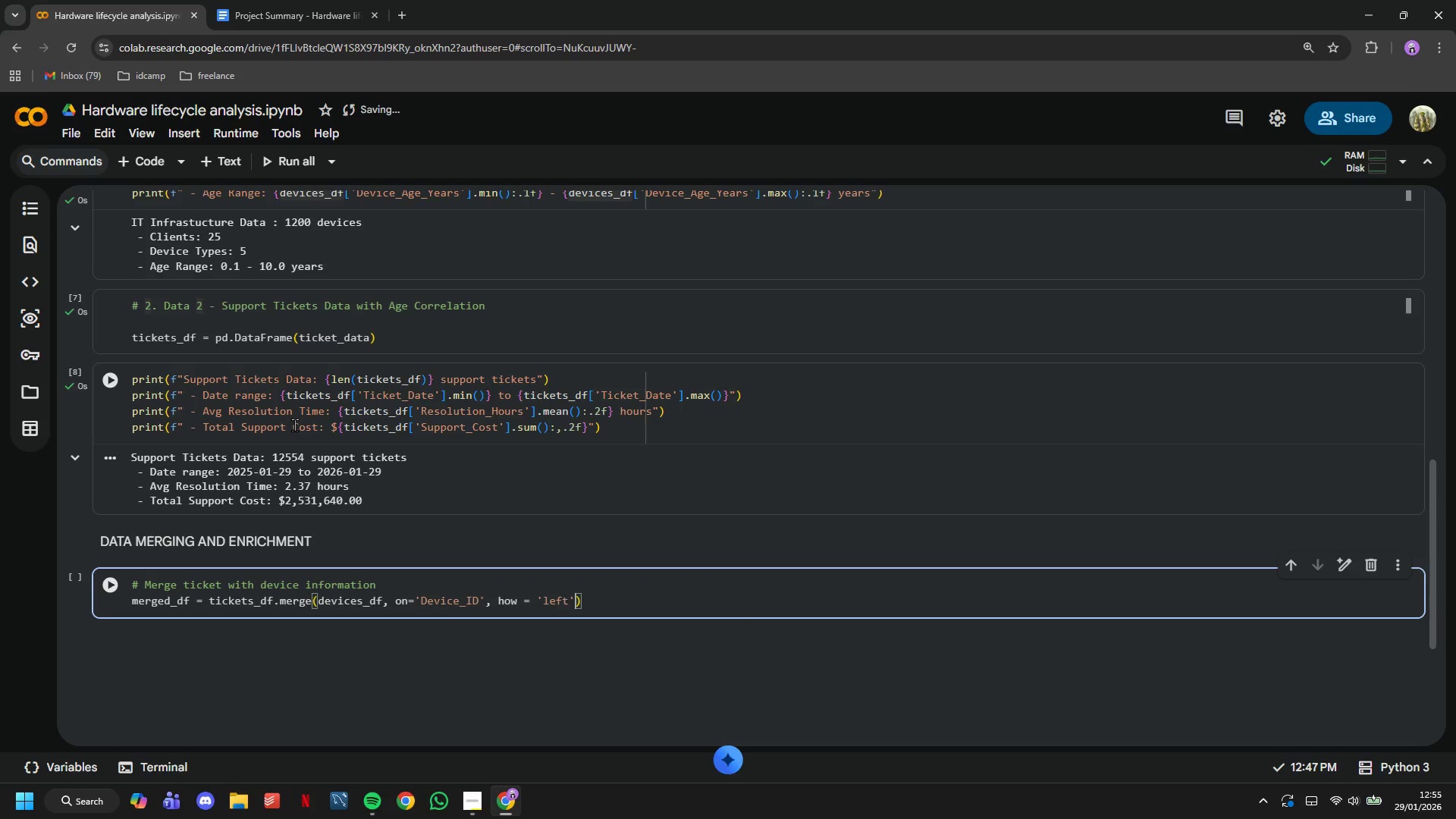 
key(ArrowRight)
 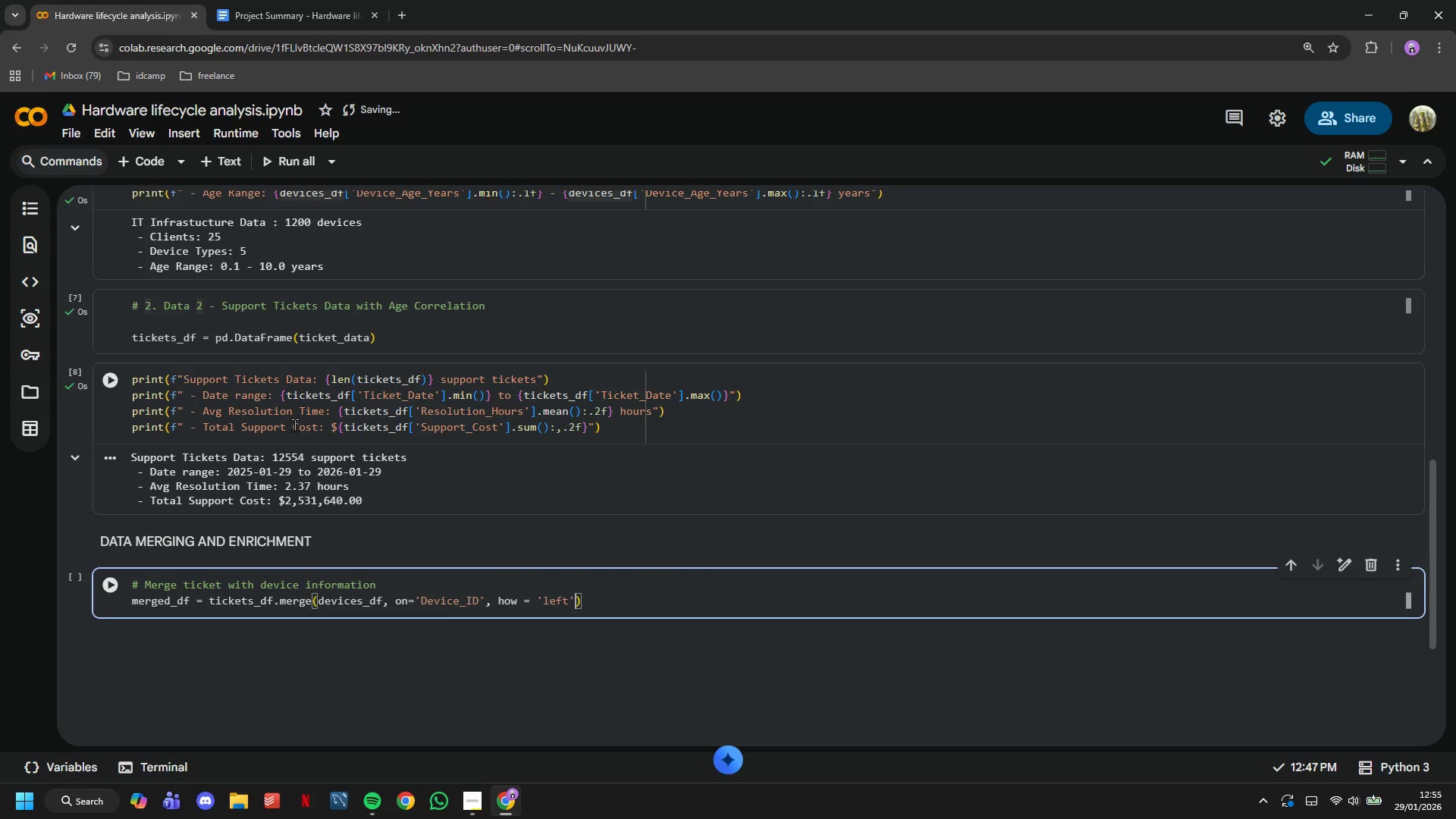 
key(ArrowRight)
 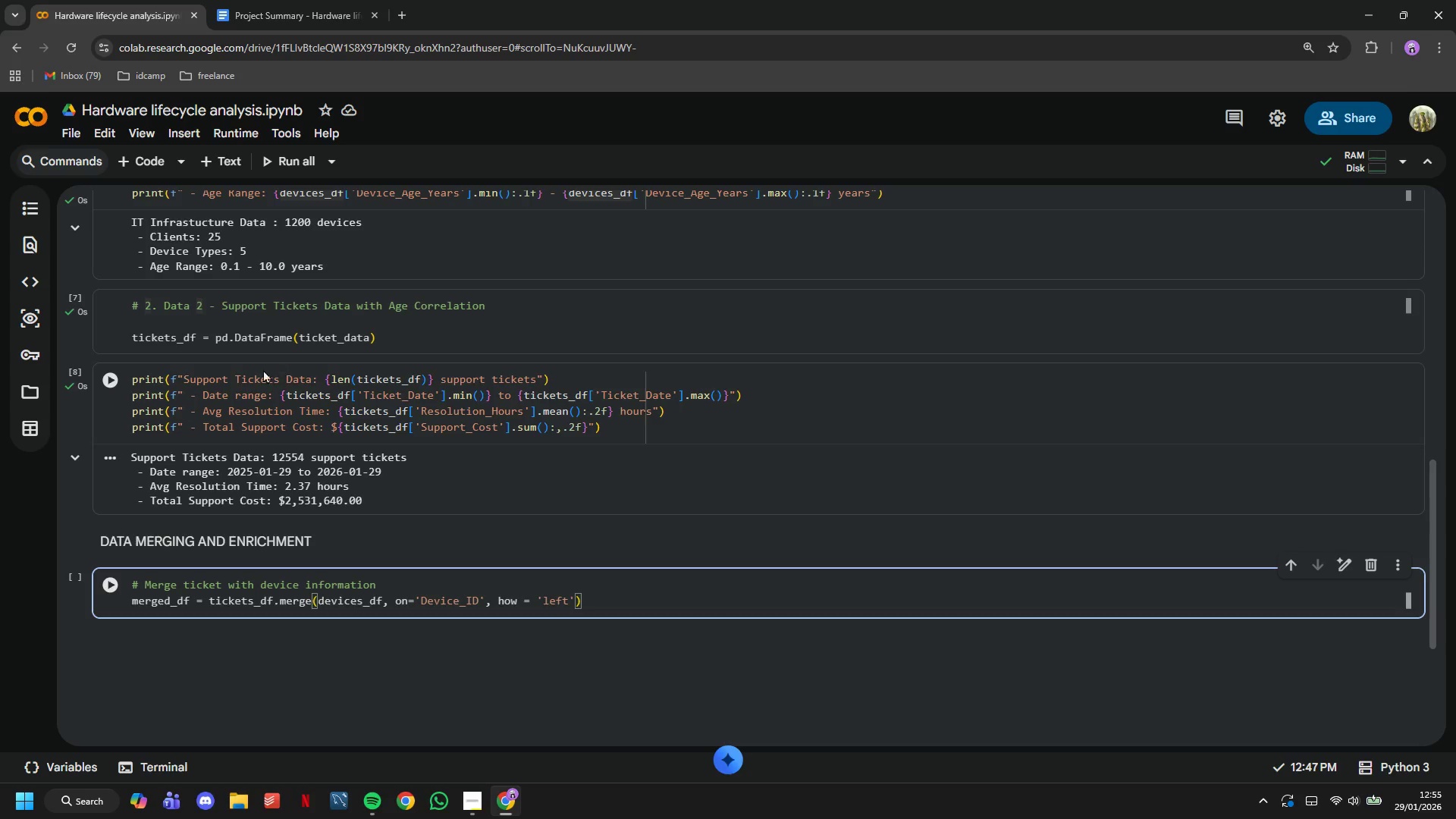 
wait(5.22)
 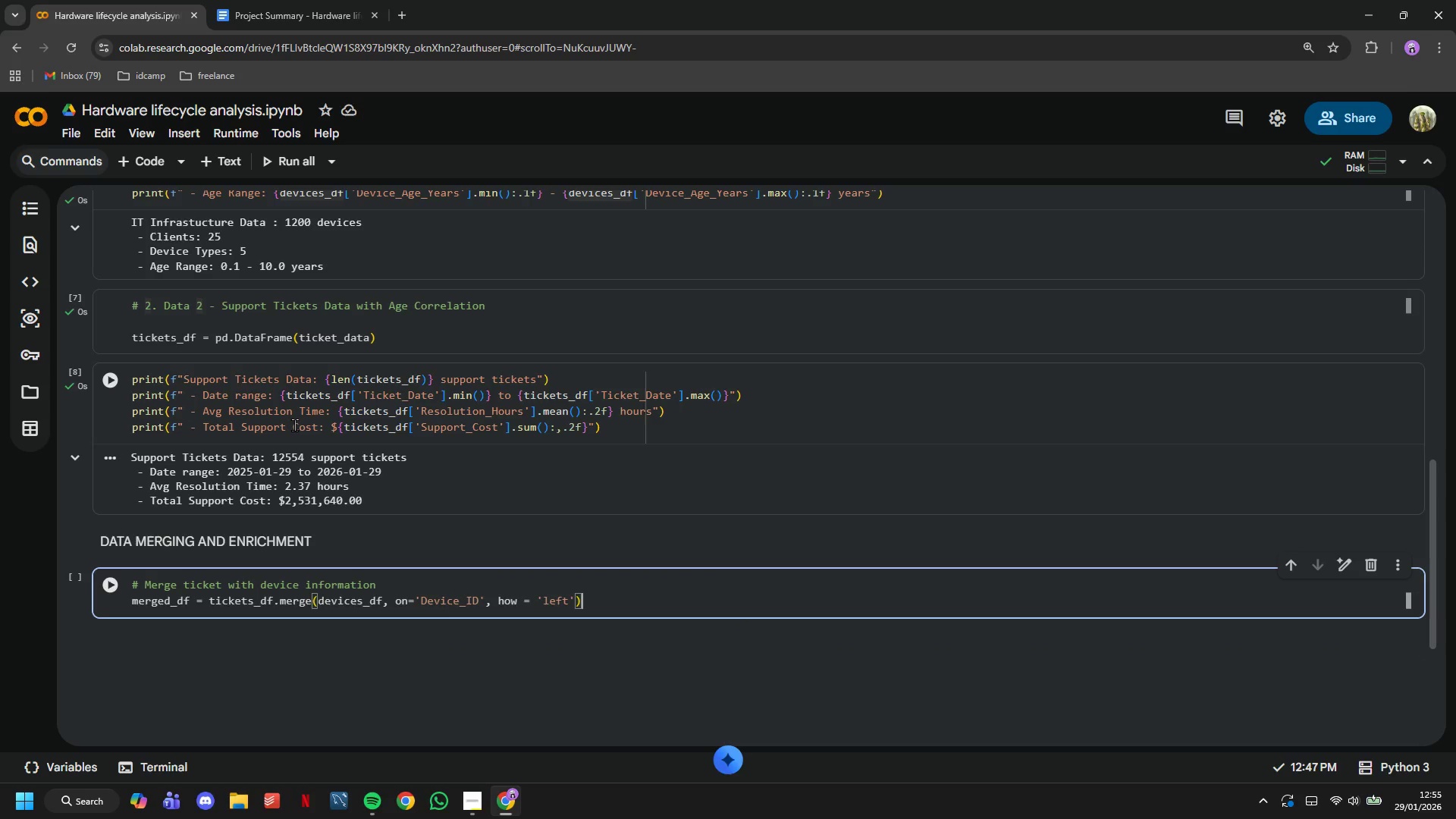 
double_click([124, 579])
 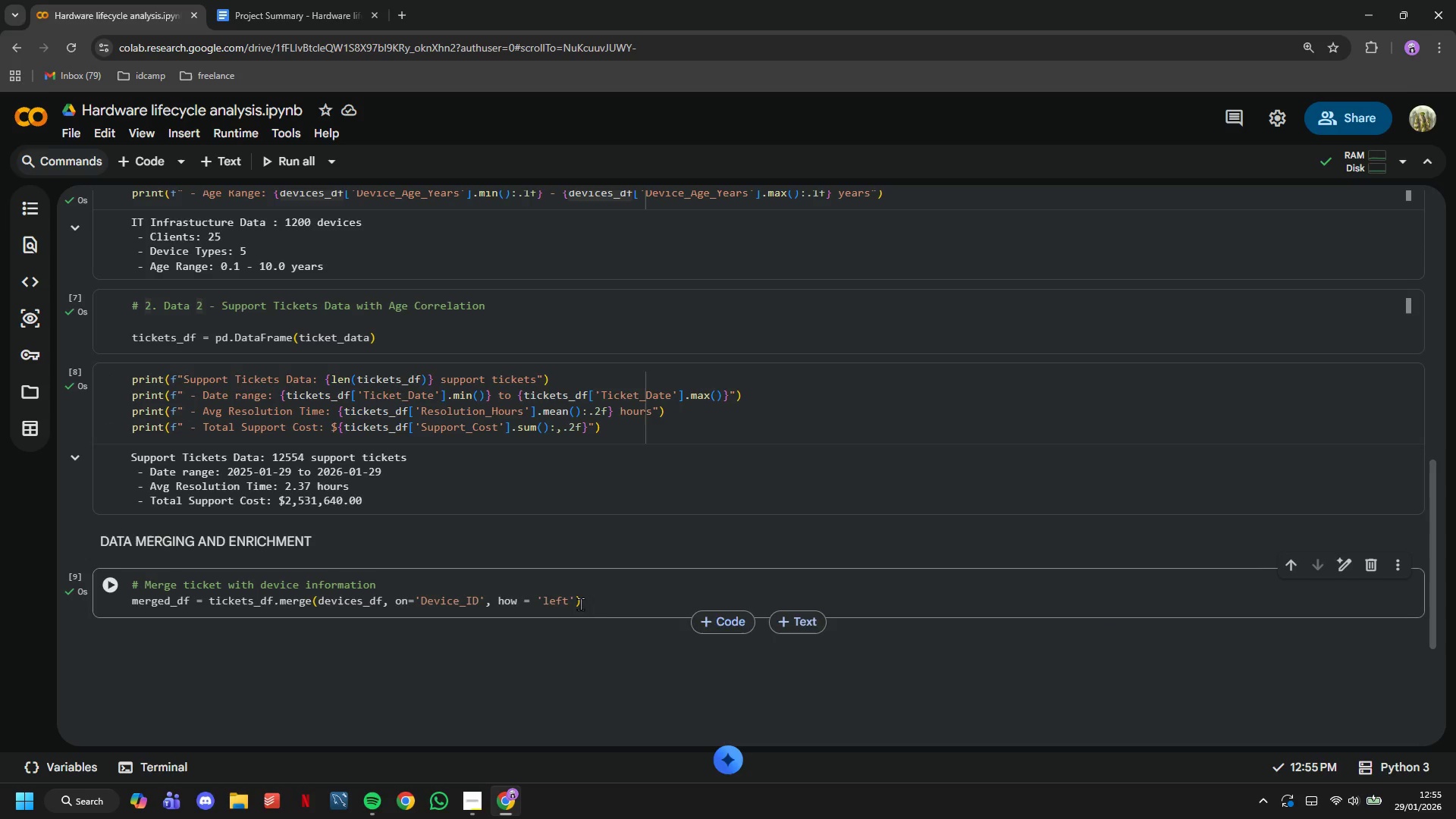 
left_click_drag(start_coordinate=[607, 604], to_coordinate=[613, 602])
 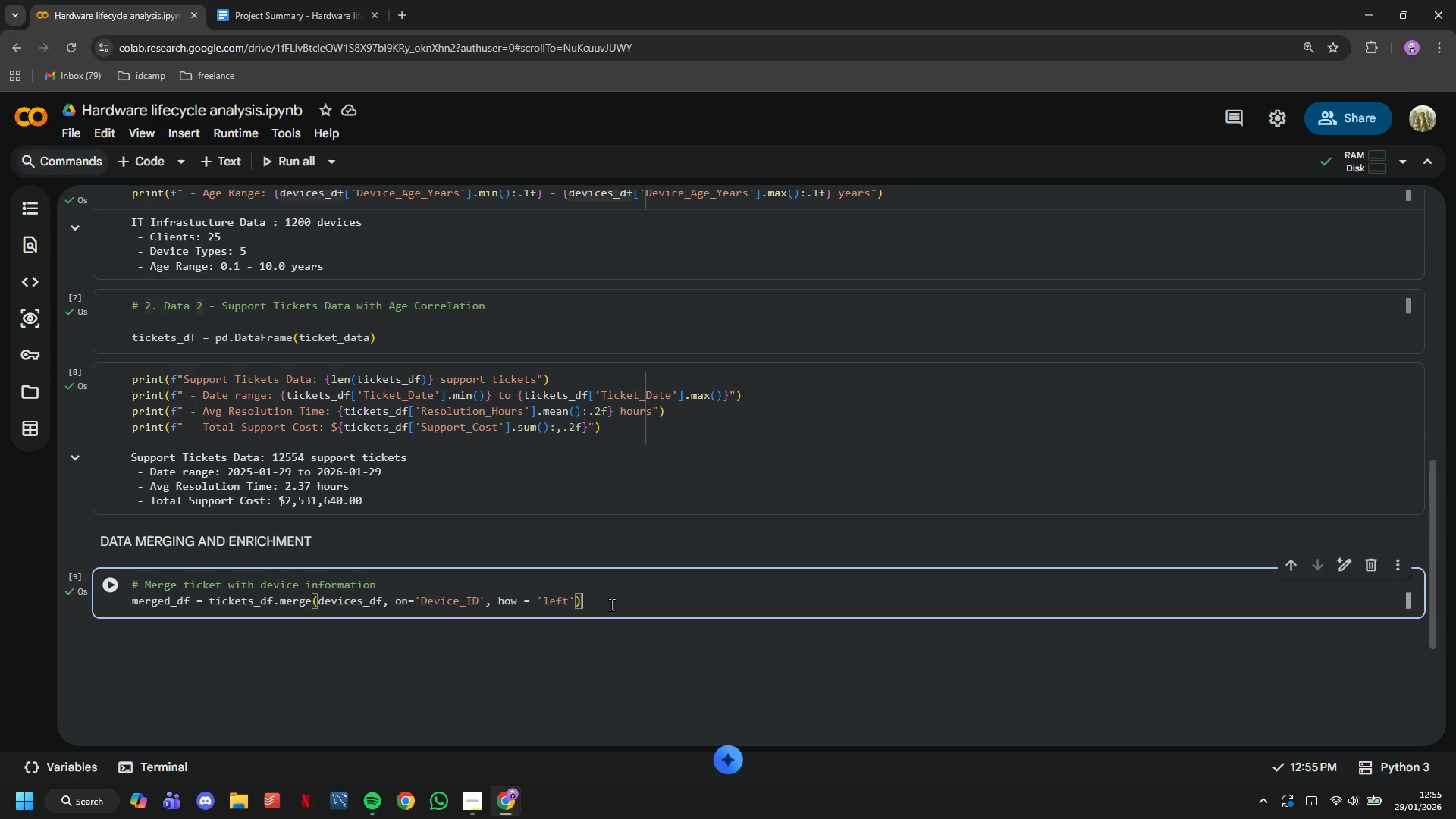 
key(Enter)
 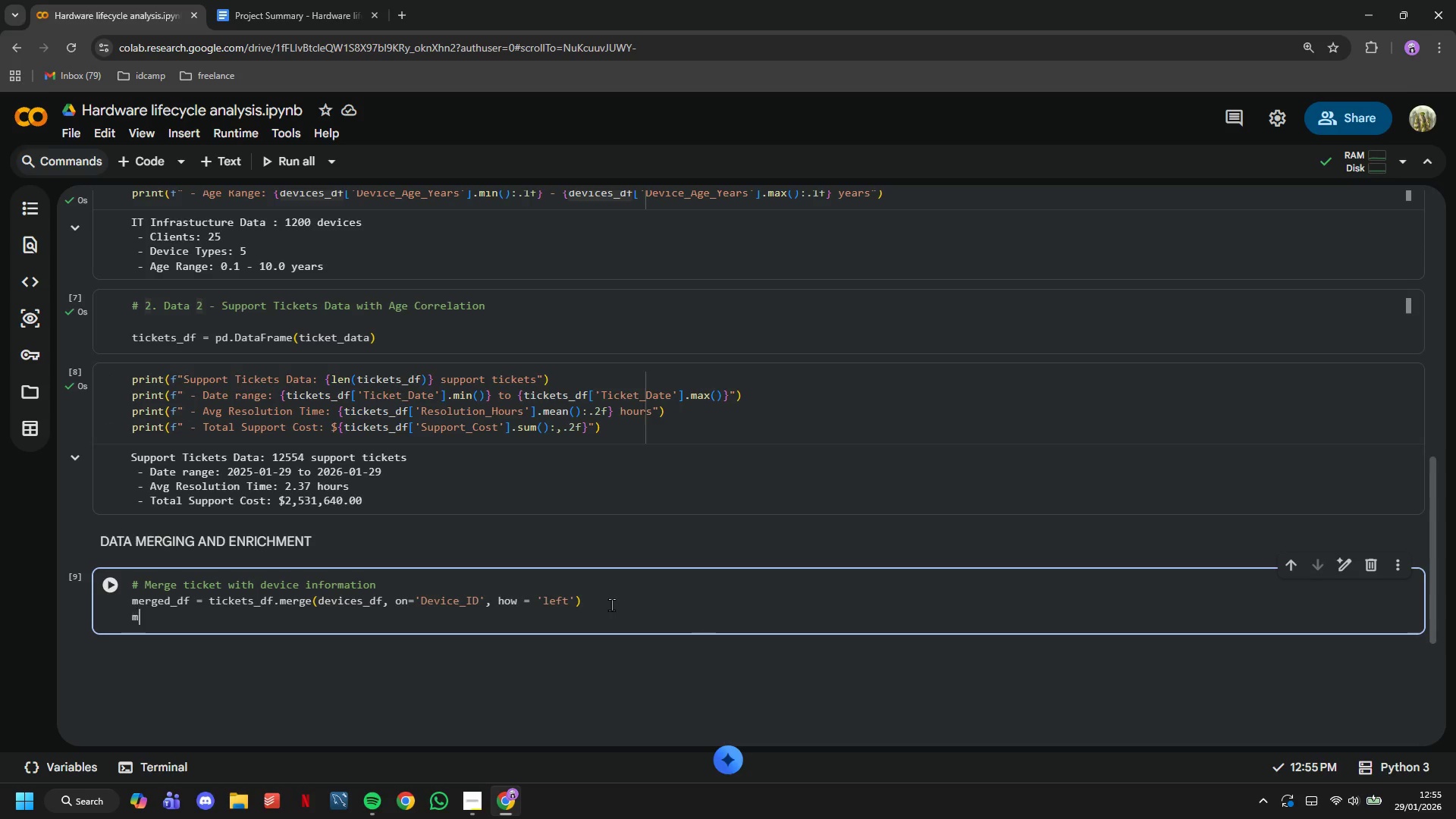 
type(merged_df)
 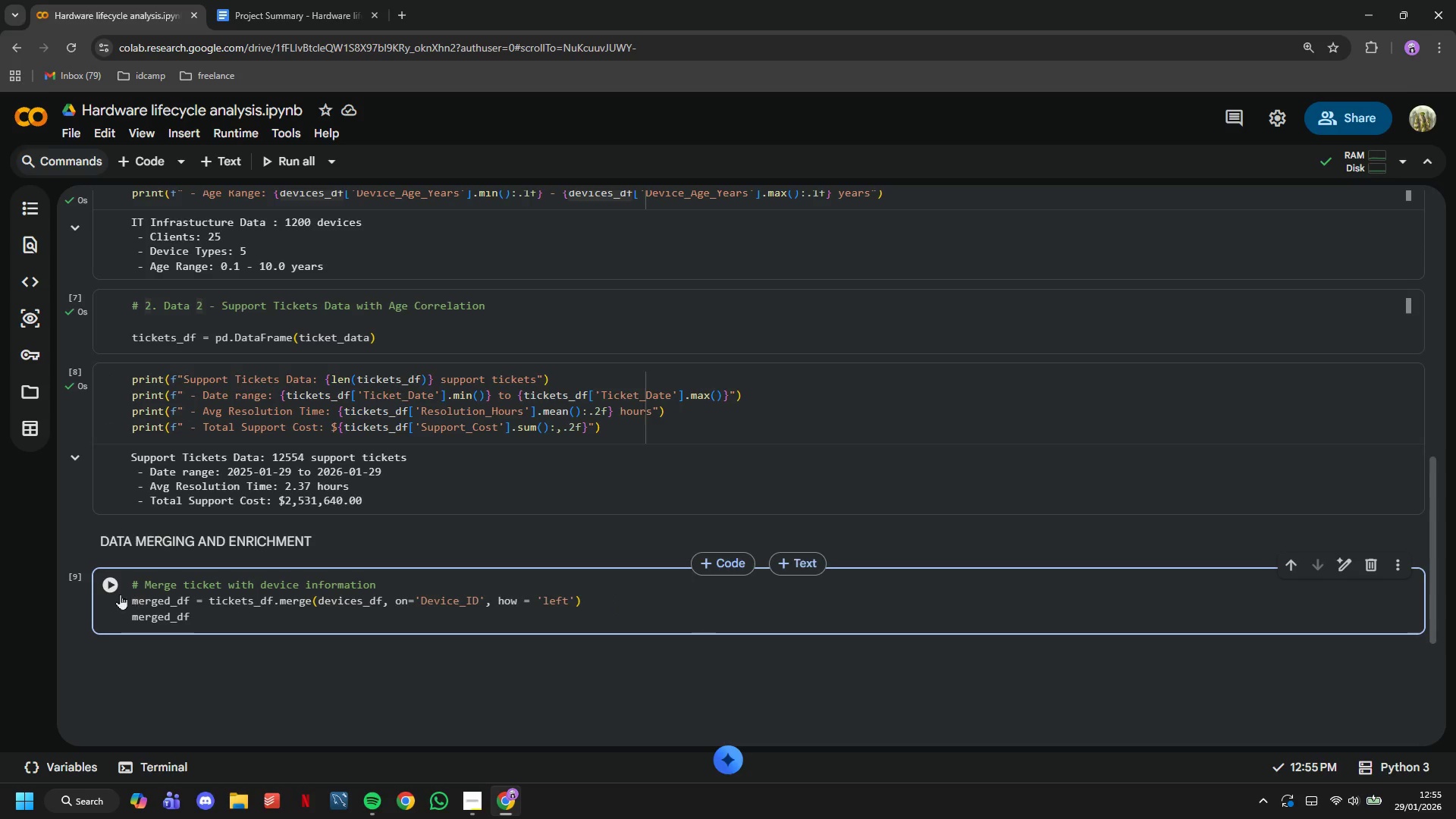 
left_click([116, 594])
 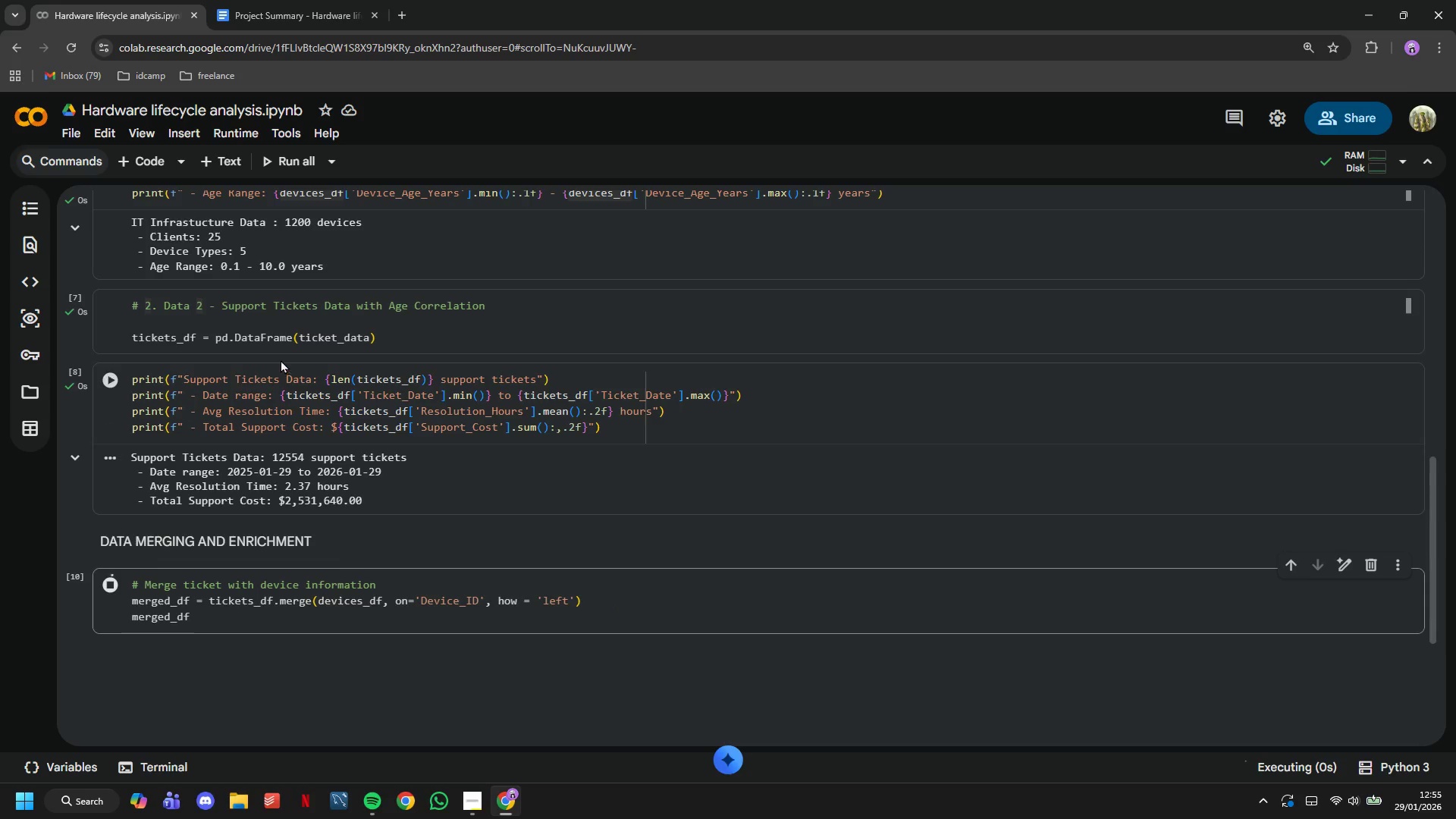 
scroll: coordinate [513, 406], scroll_direction: down, amount: 4.0
 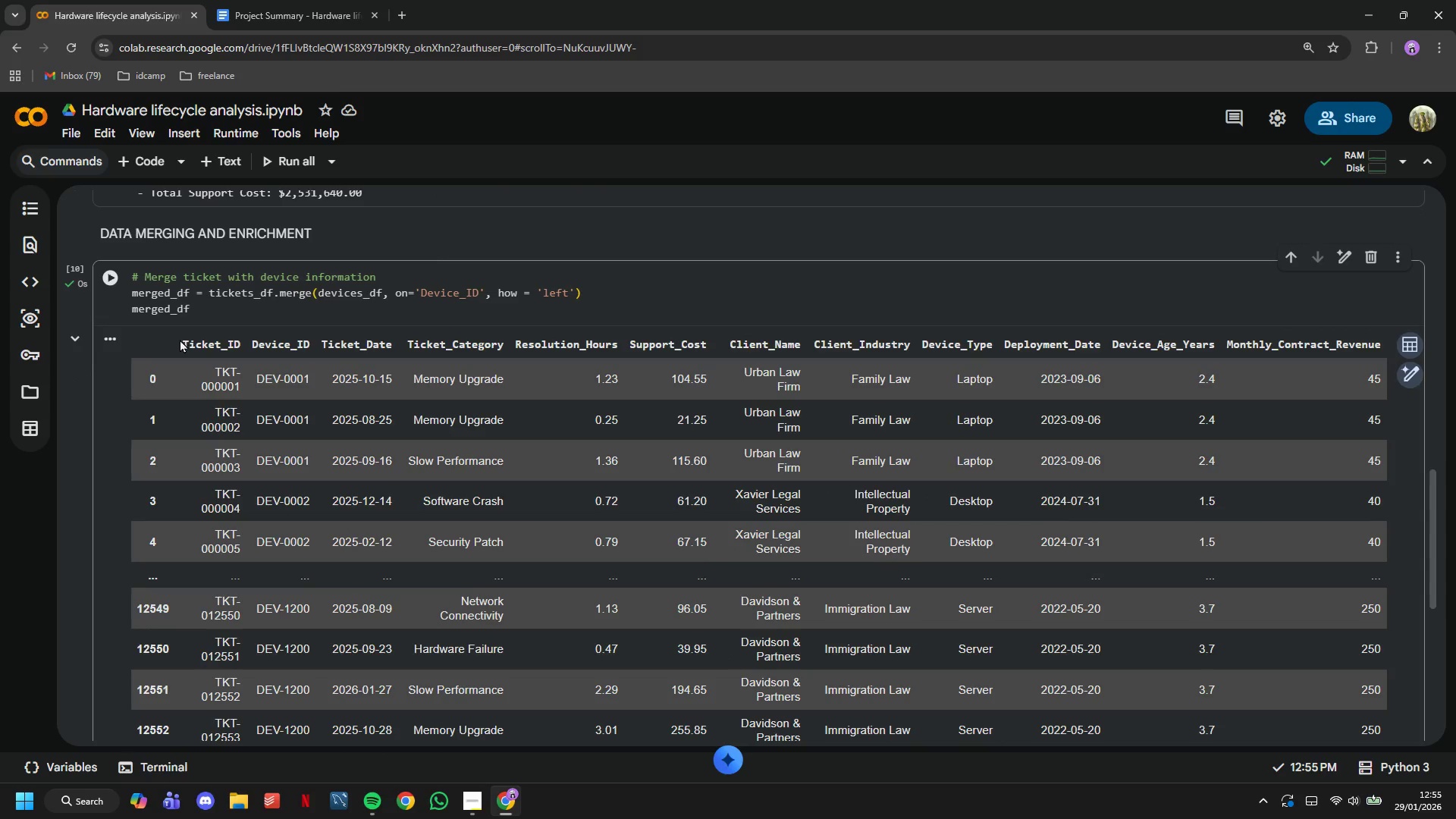 
left_click_drag(start_coordinate=[177, 339], to_coordinate=[1258, 363])
 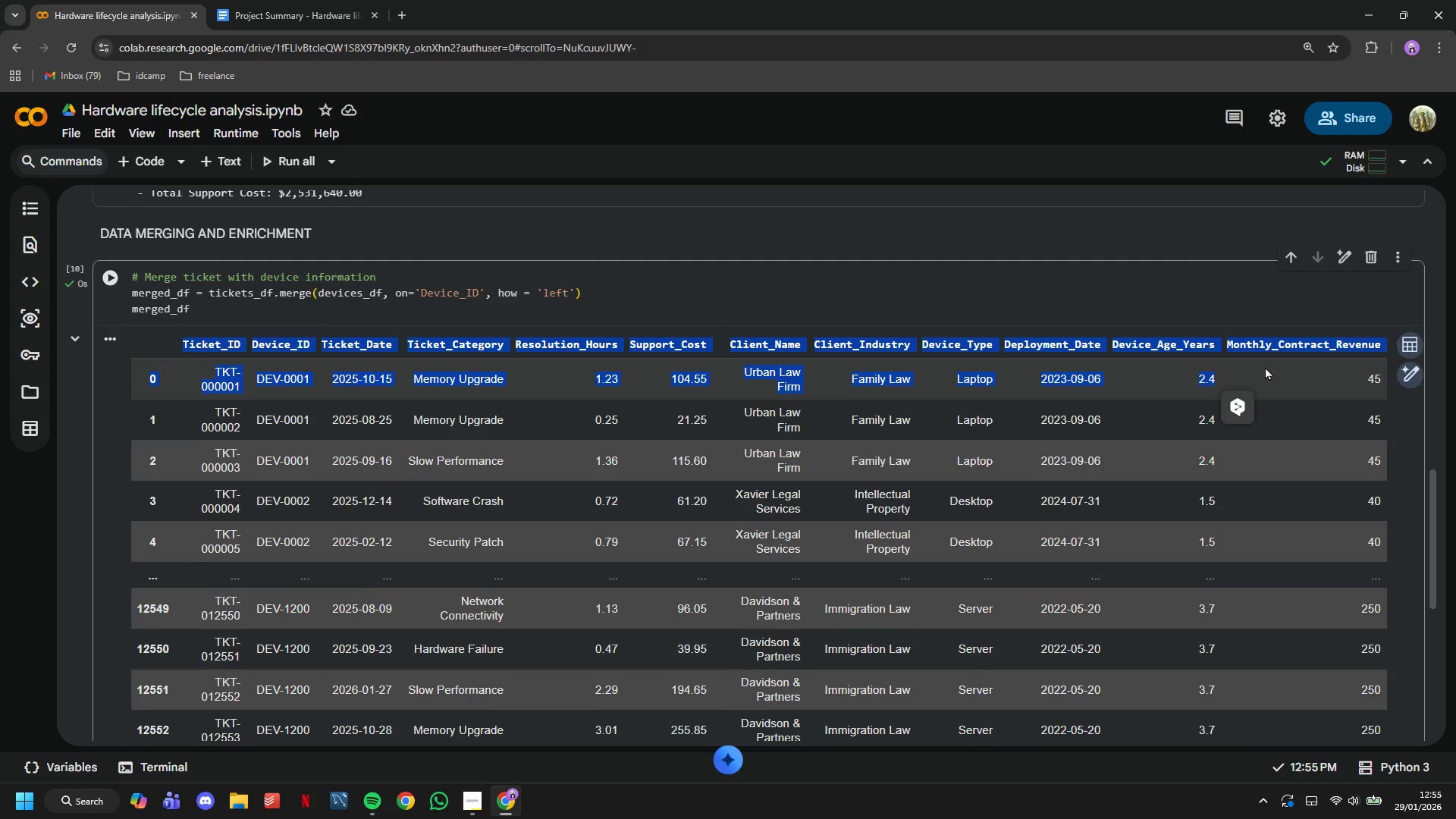 
scroll: coordinate [1266, 366], scroll_direction: down, amount: 2.0
 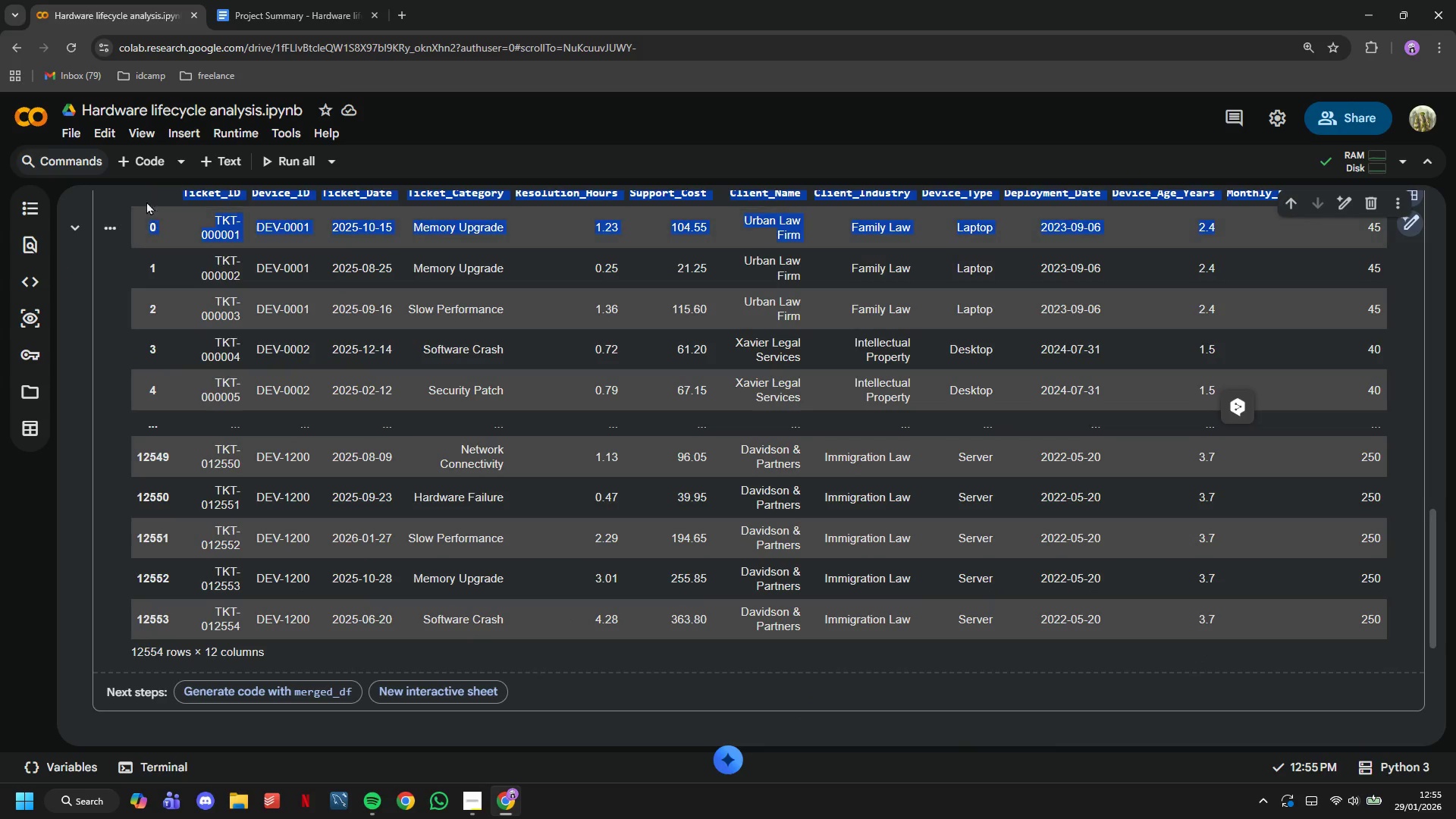 
left_click([136, 165])
 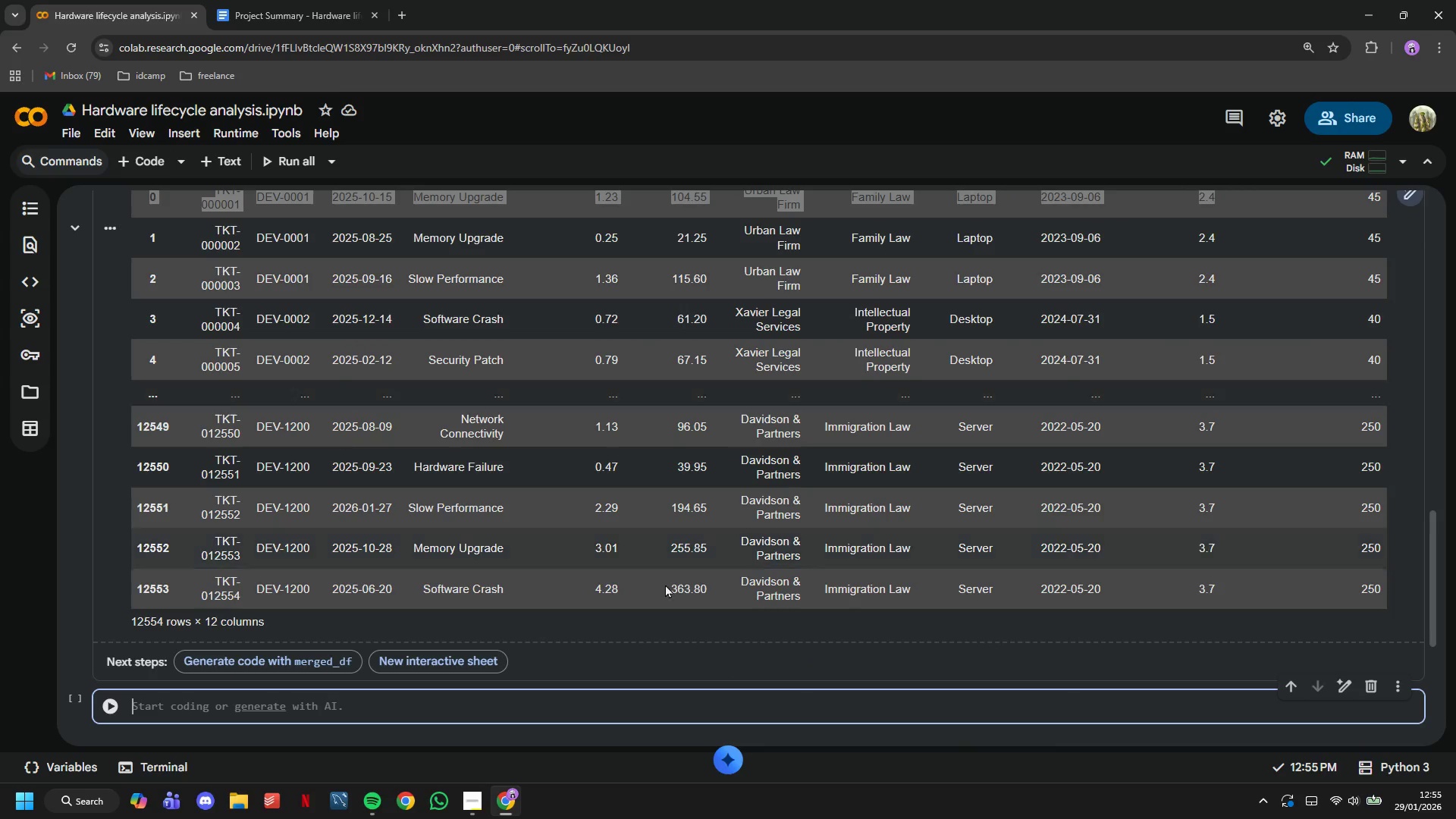 
scroll: coordinate [662, 564], scroll_direction: up, amount: 4.0
 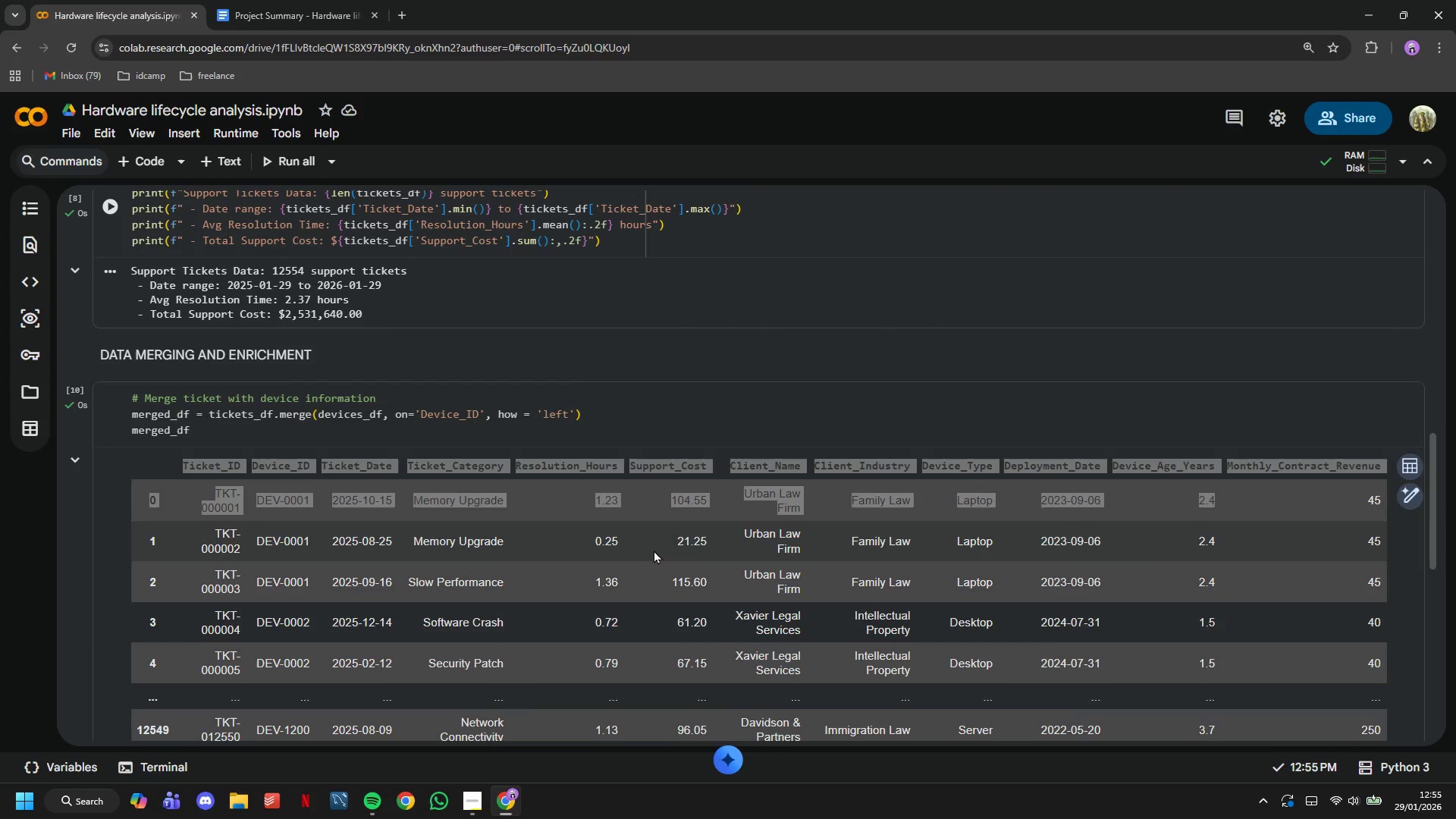 
left_click([653, 548])
 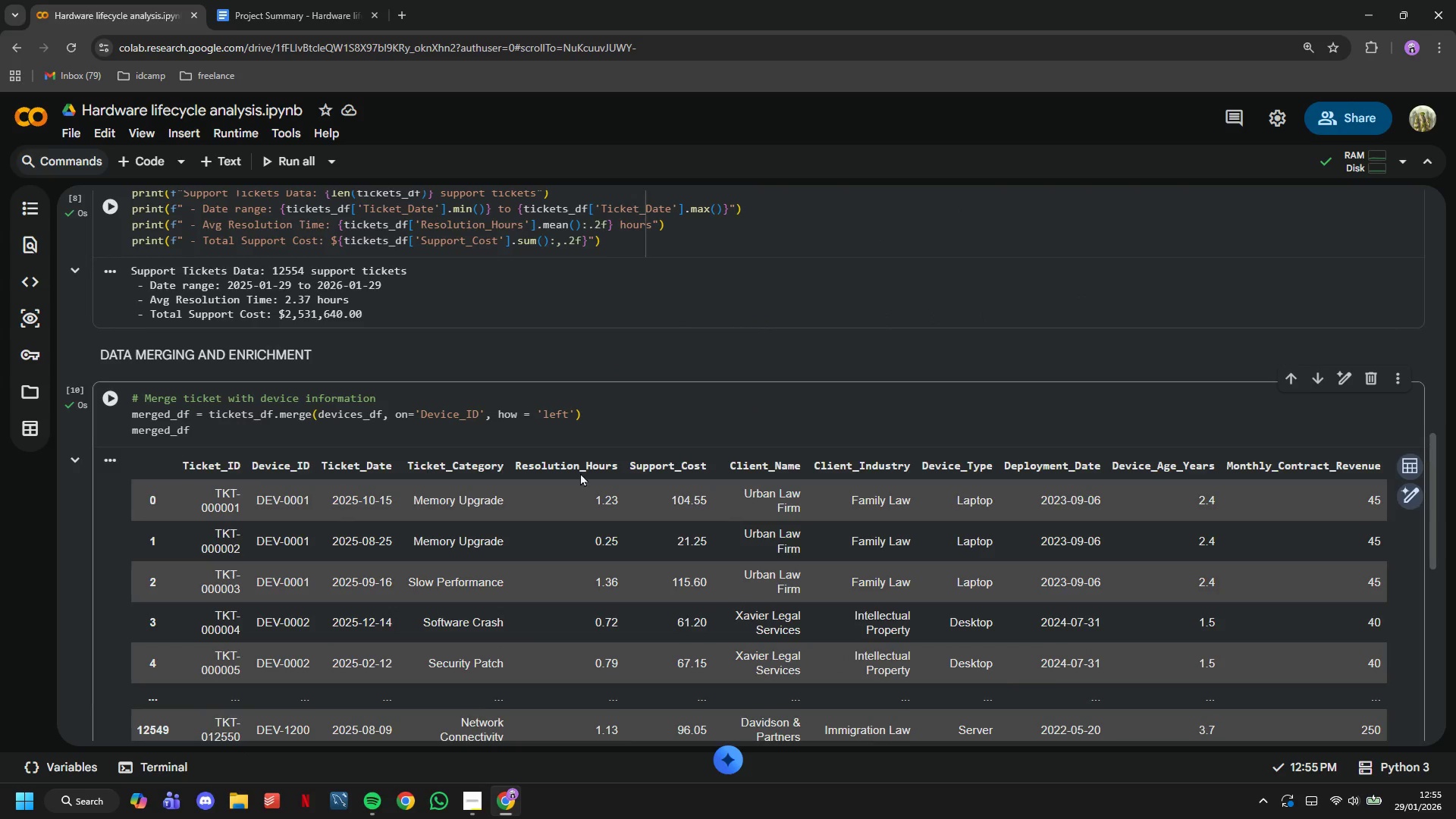 
scroll: coordinate [959, 471], scroll_direction: down, amount: 5.0
 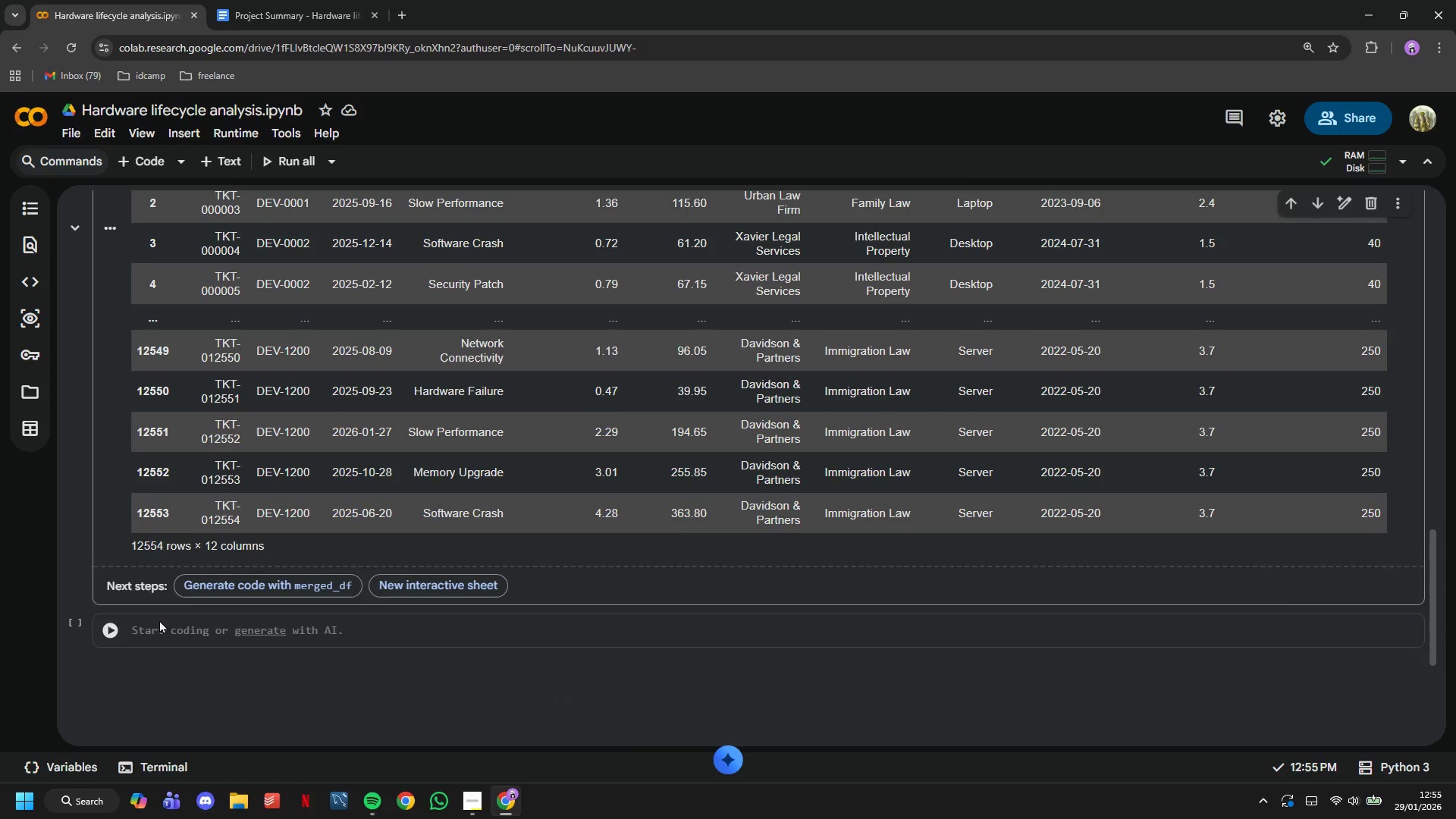 
double_click([175, 626])
 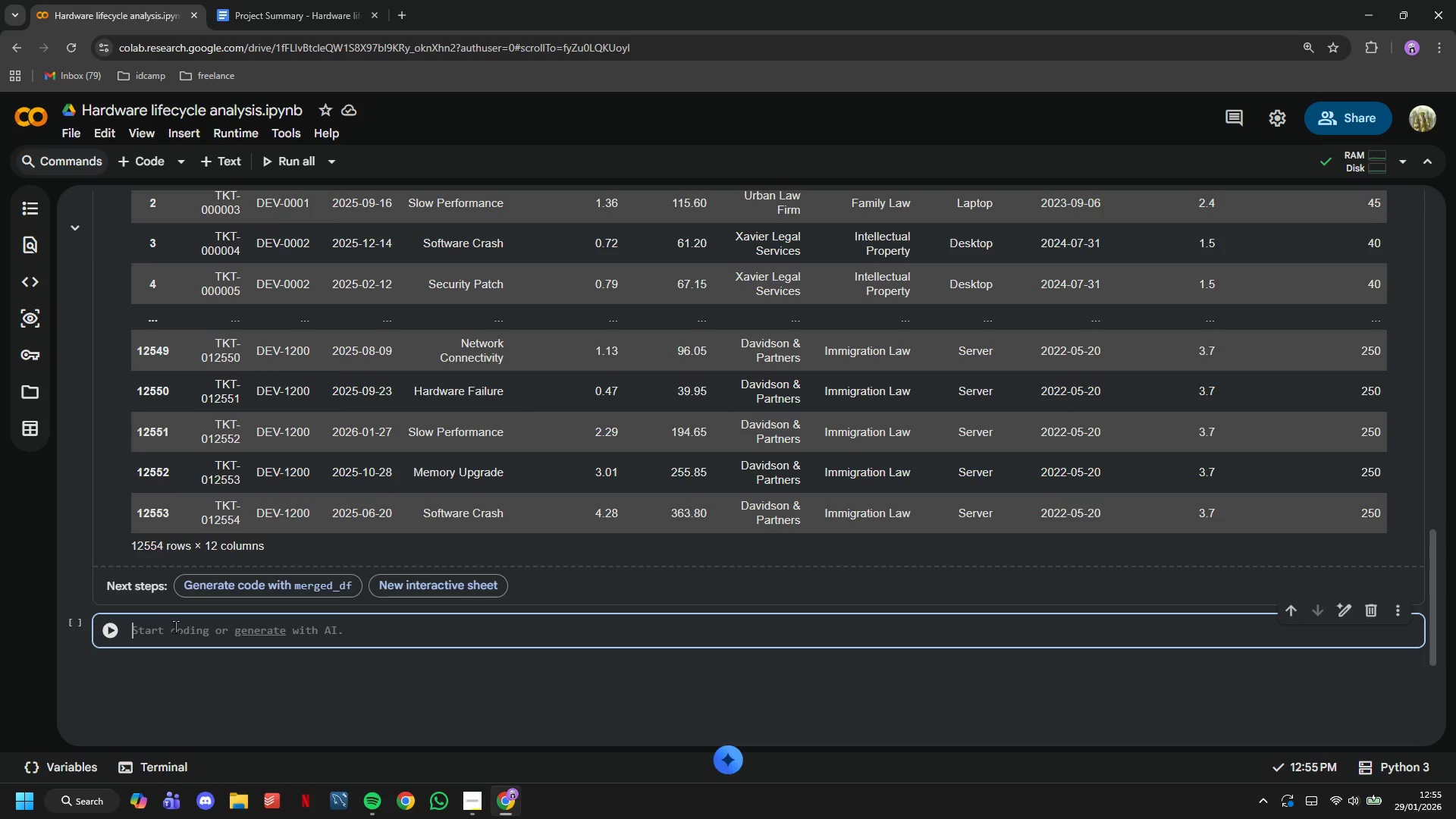 
type(# Calculate monthly metrics per device)
 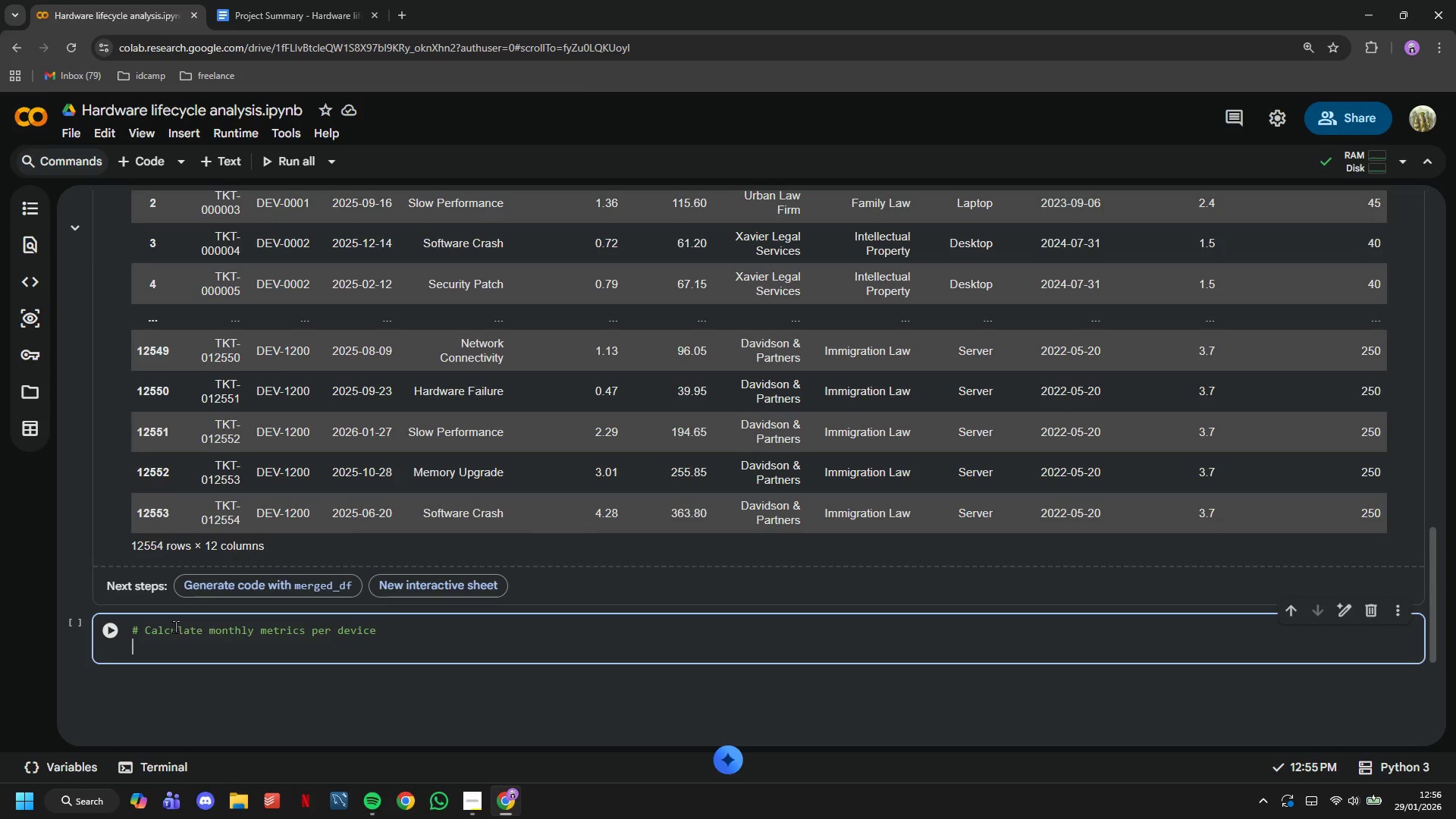 
key(Enter)
 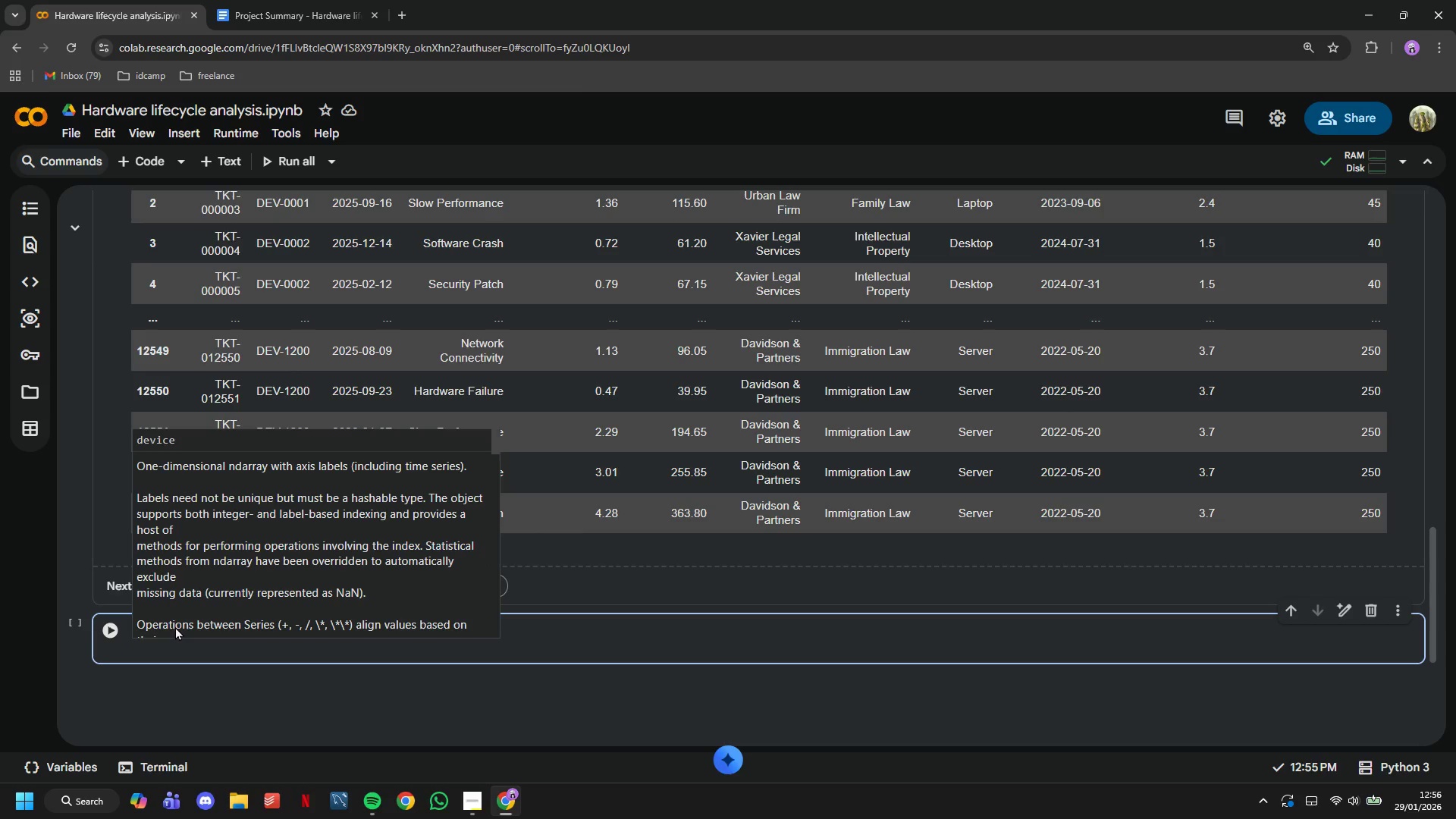 
type(monthly )
key(Backspace)
type()_)
key(Backspace)
key(Backspace)
type())
key(Backspace)
type(_metrics = merged_df.groupby('Device_ID)
 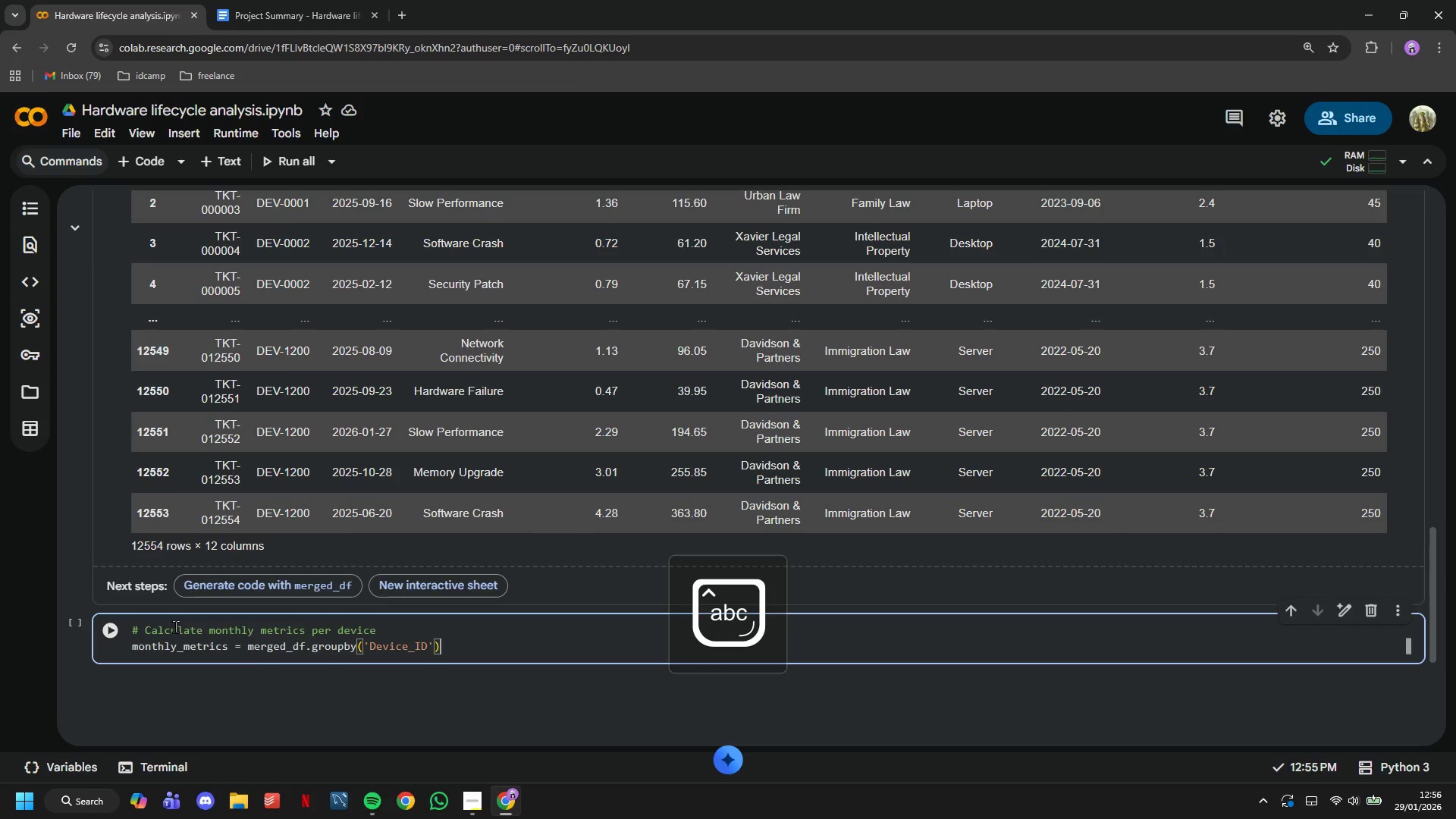 
 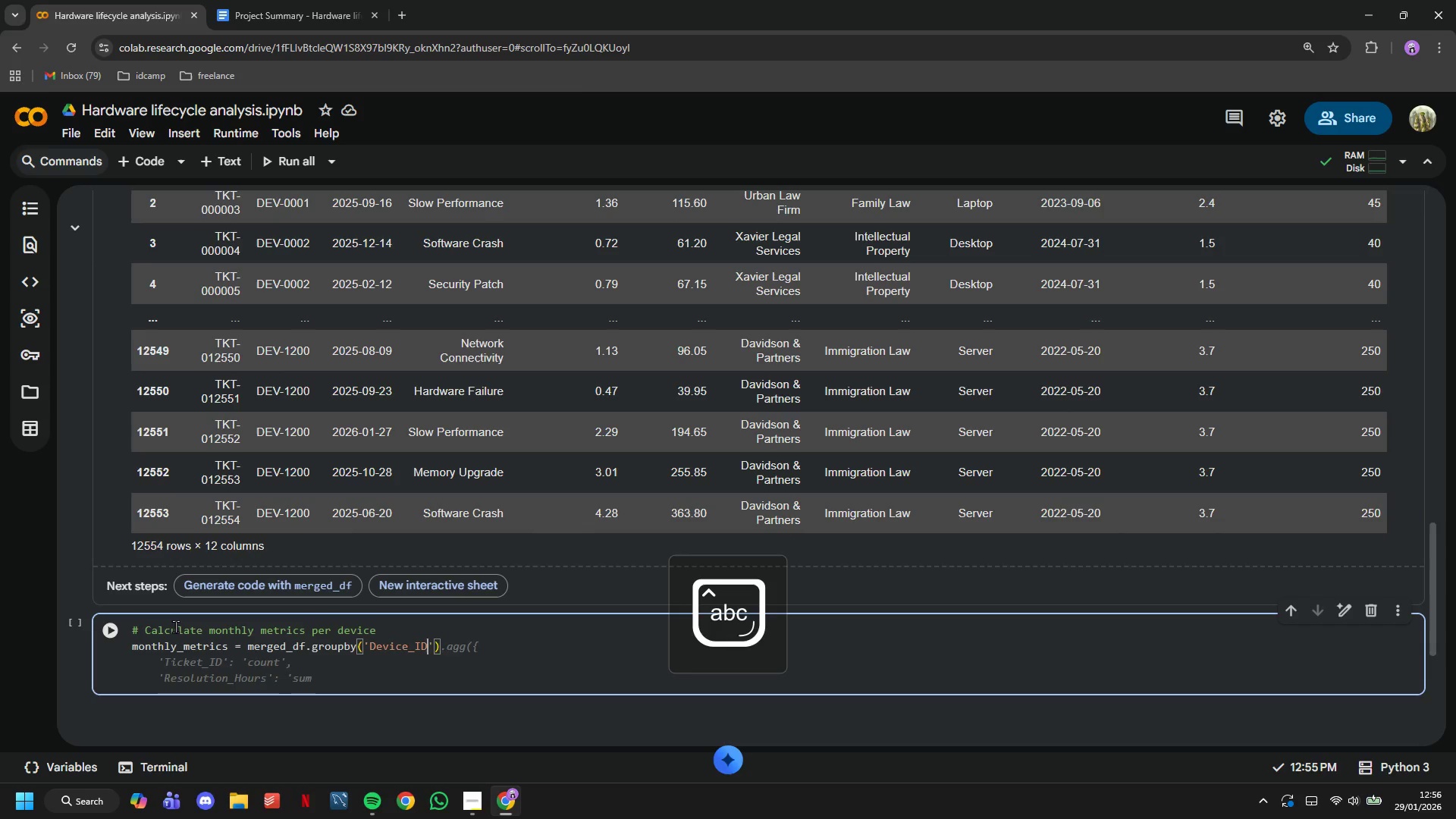 
key(ArrowRight)
 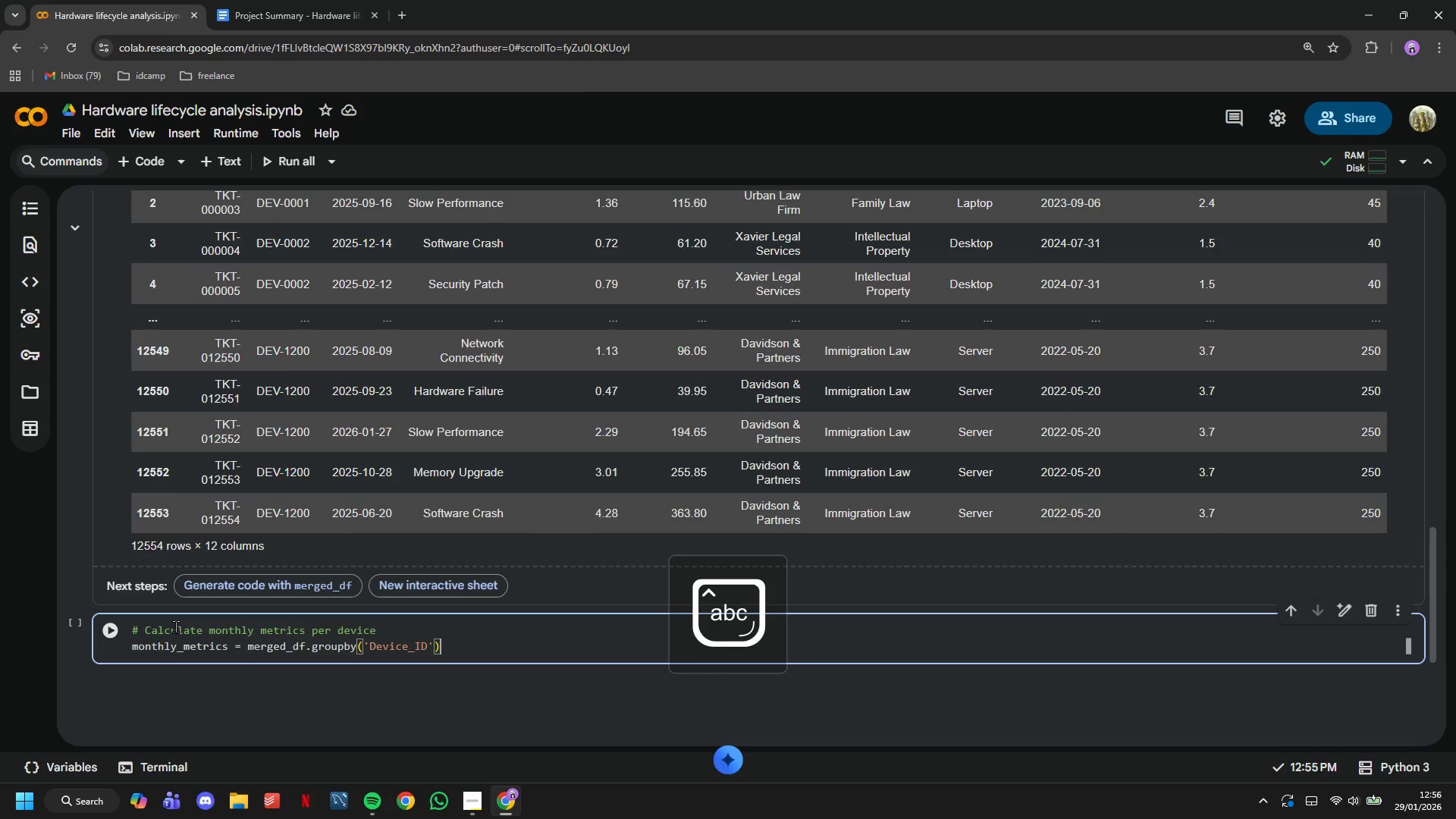 
key(ArrowRight)
 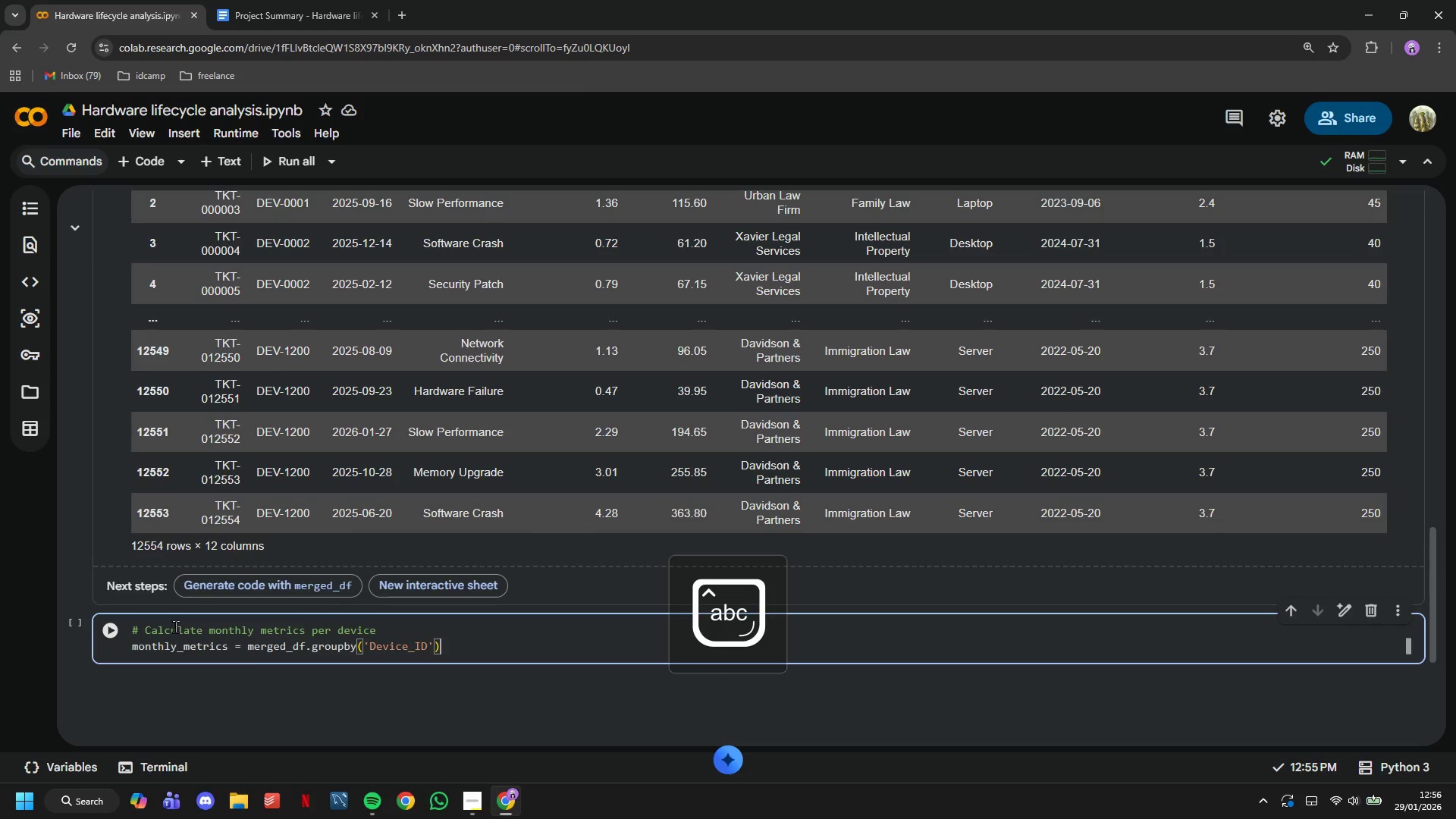 
type(.agg({)
 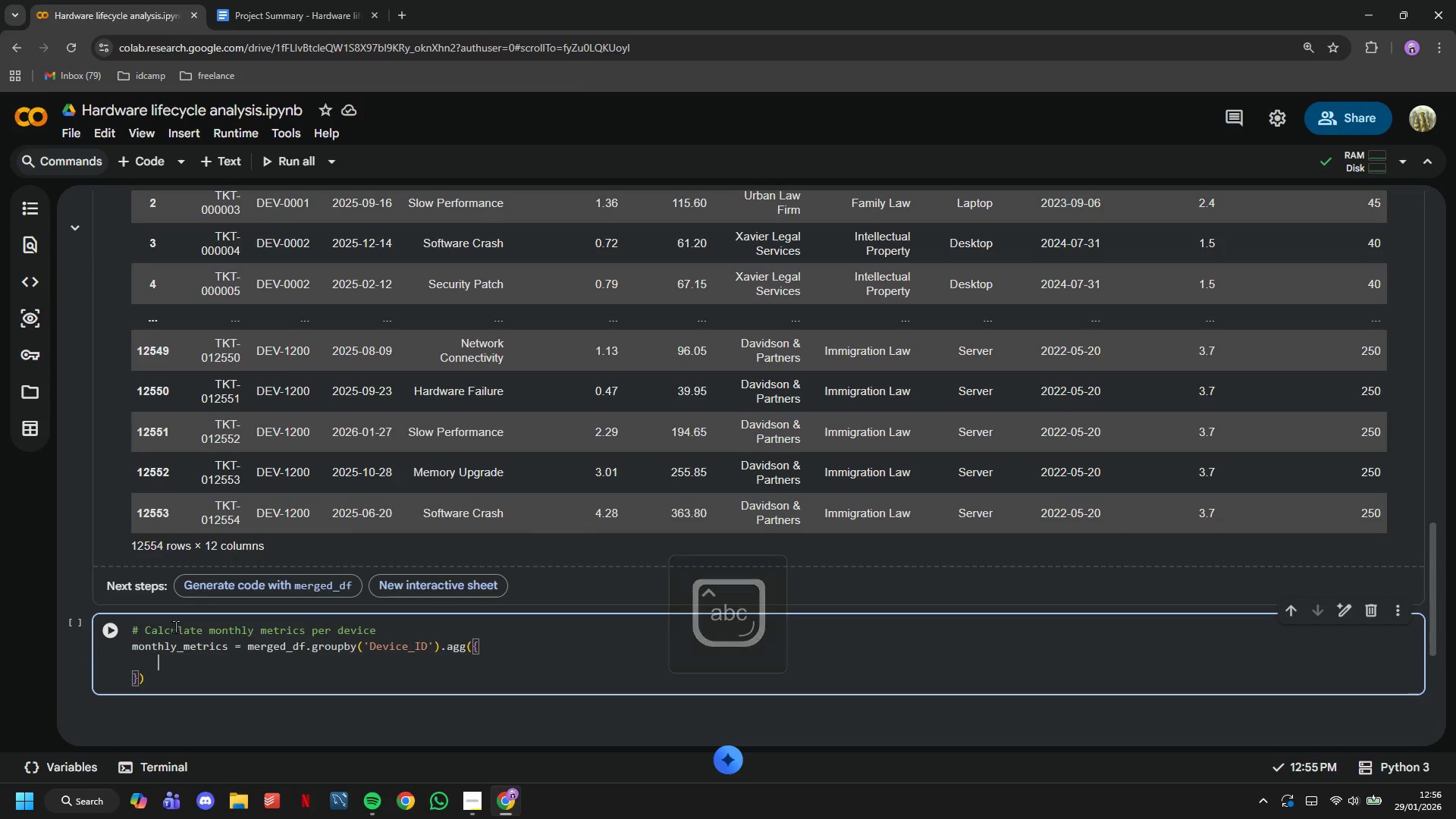 
 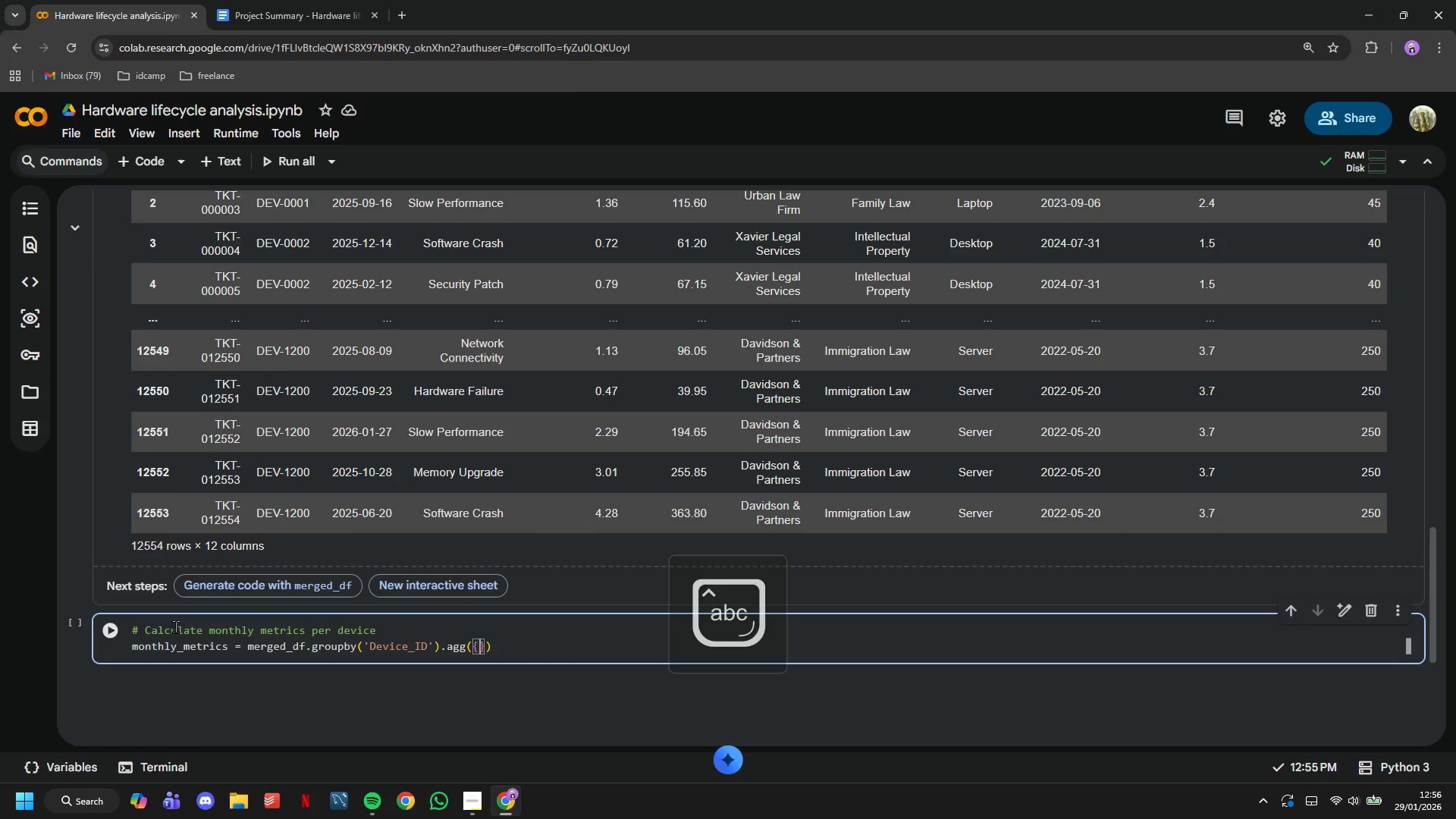 
key(Enter)
 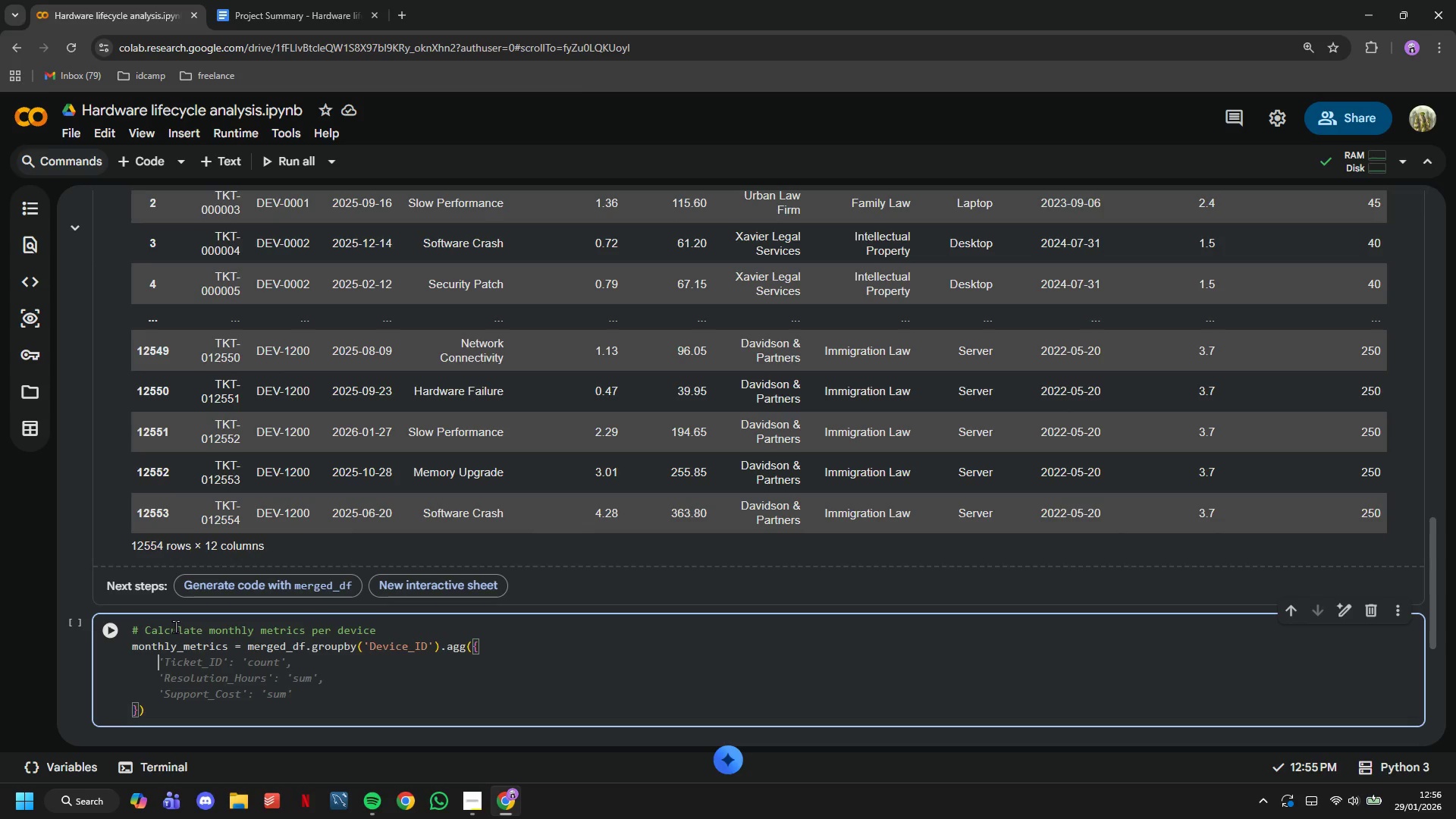 
type('Ticket_ID)
 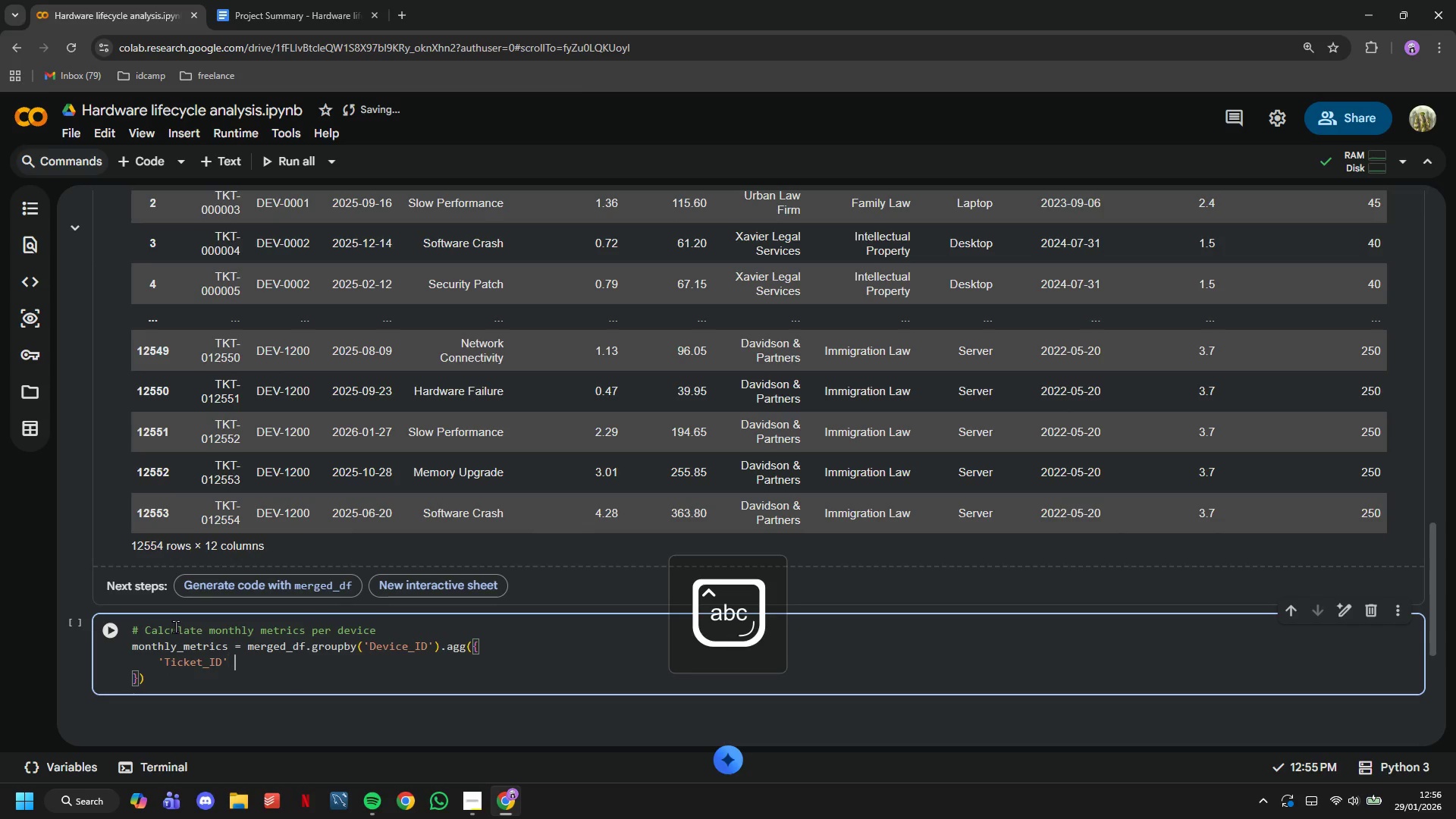 
 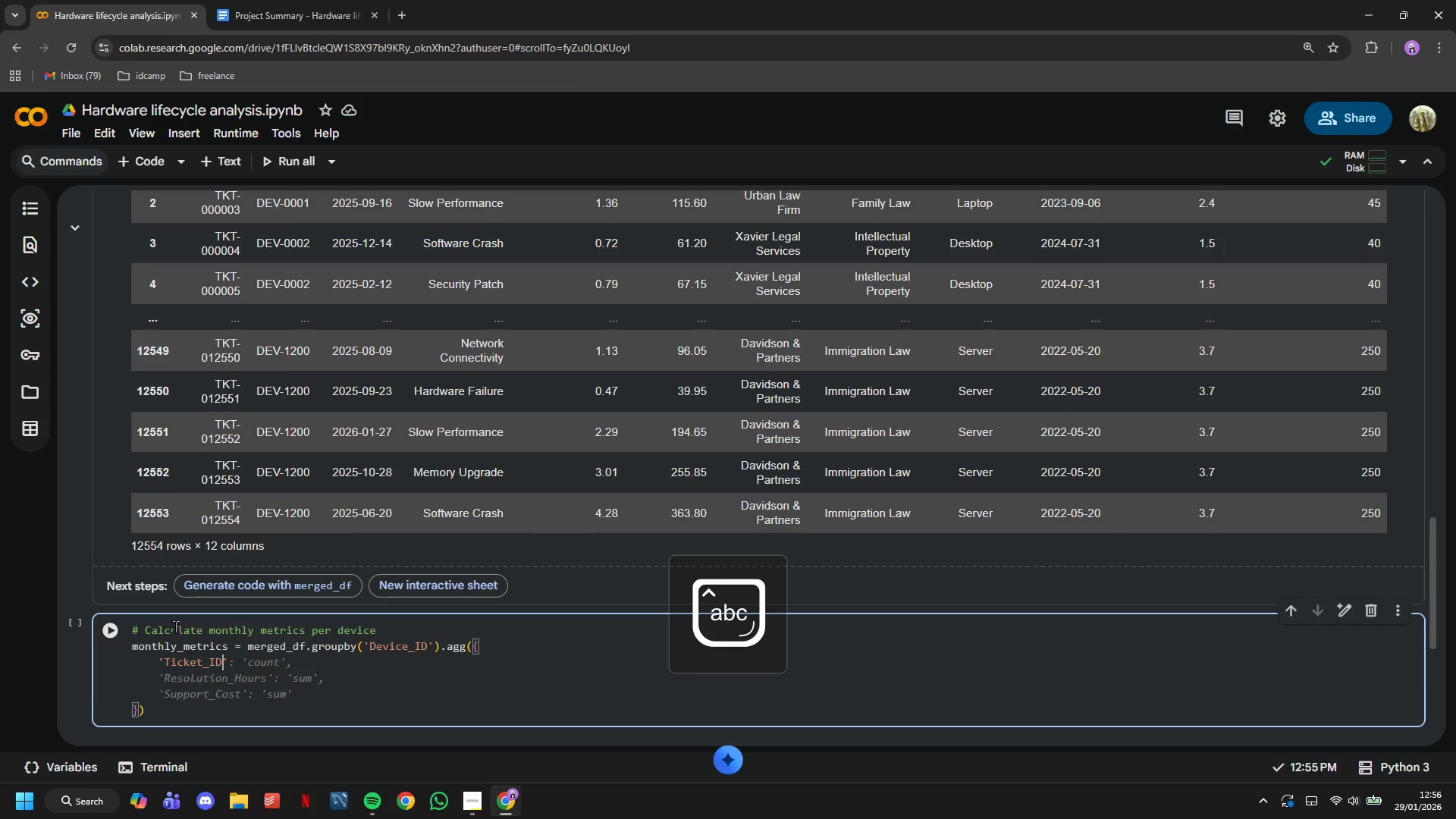 
key(ArrowRight)
 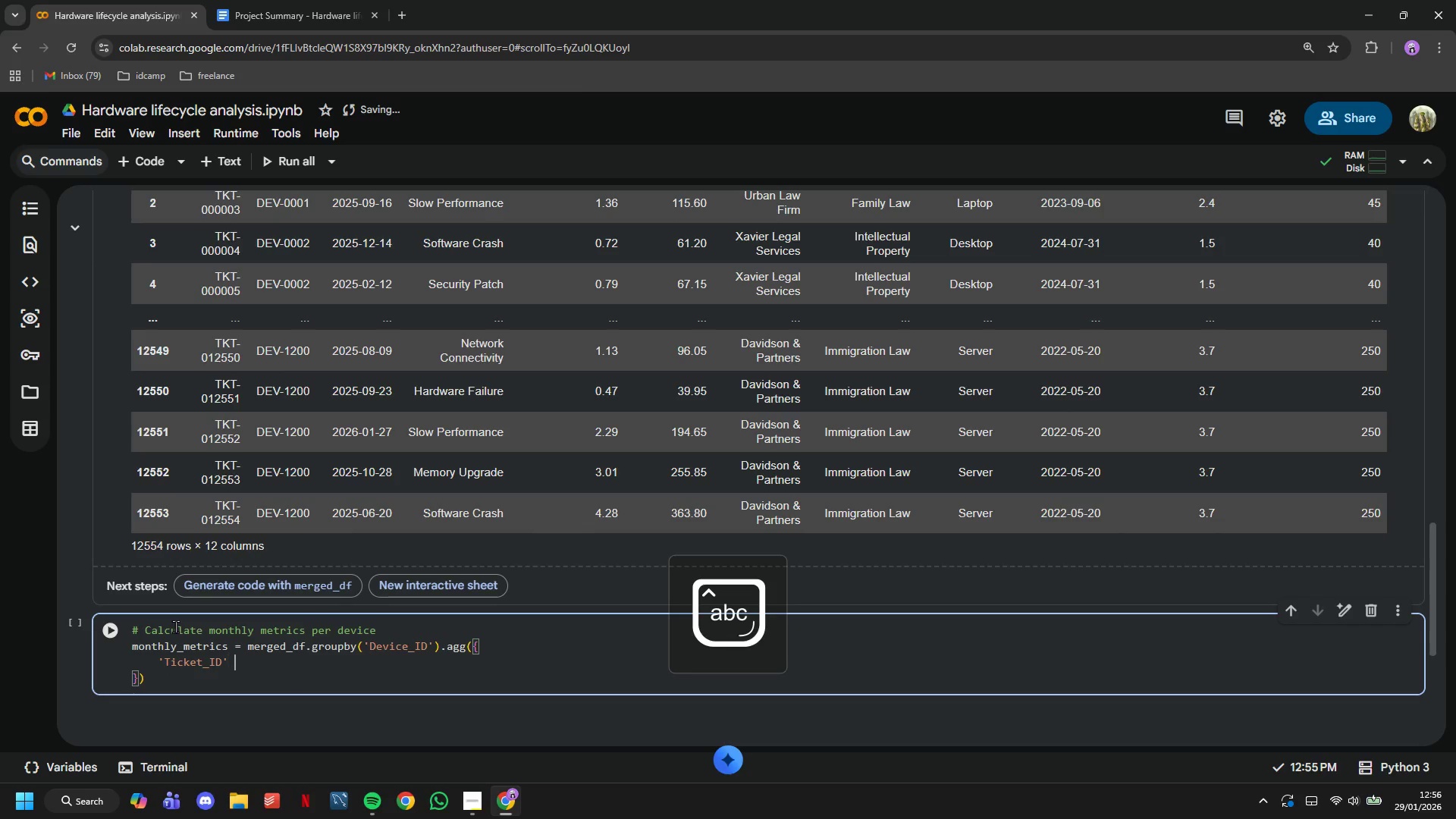 
type( : 'count)
 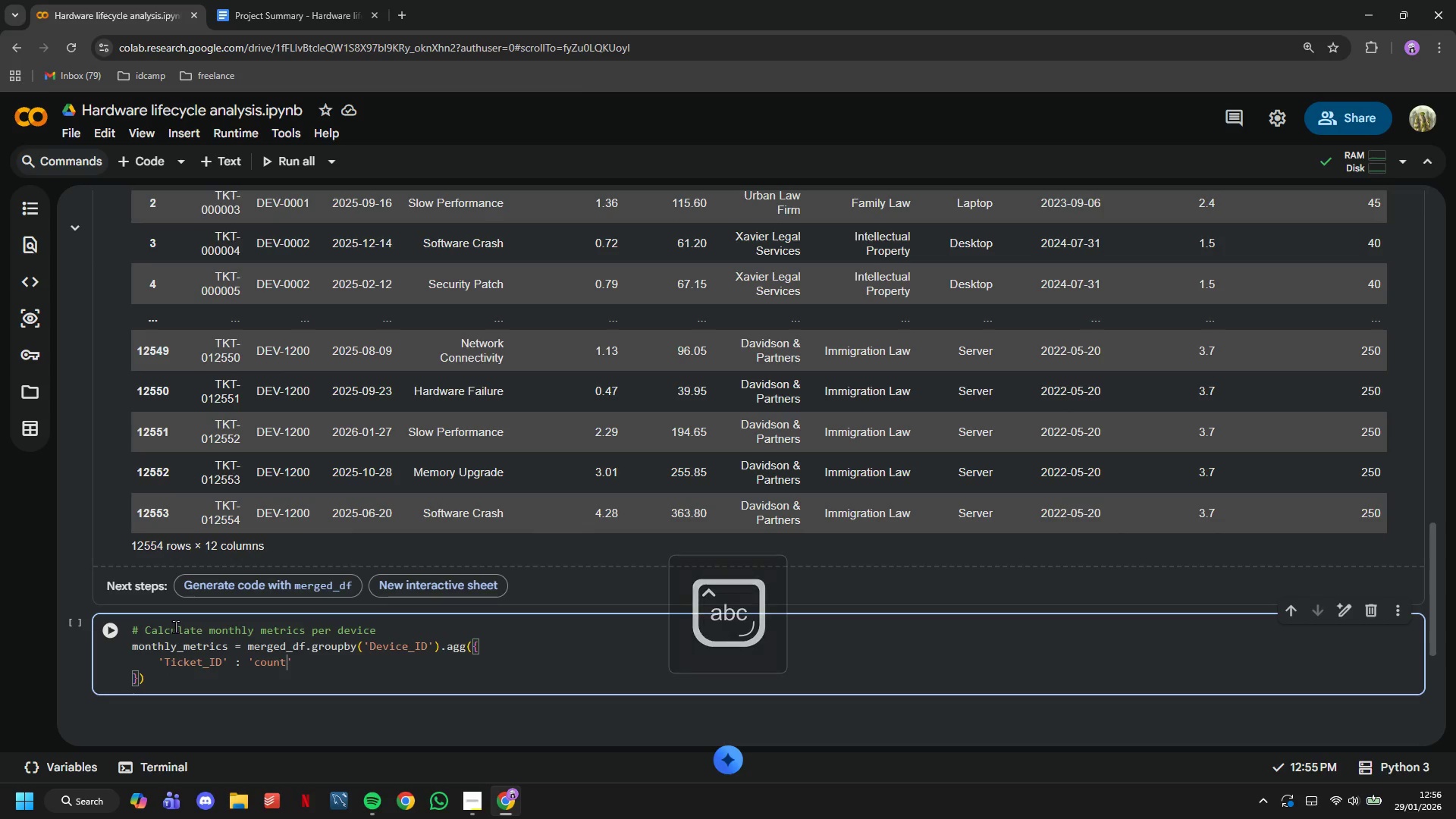 
key(ArrowRight)
 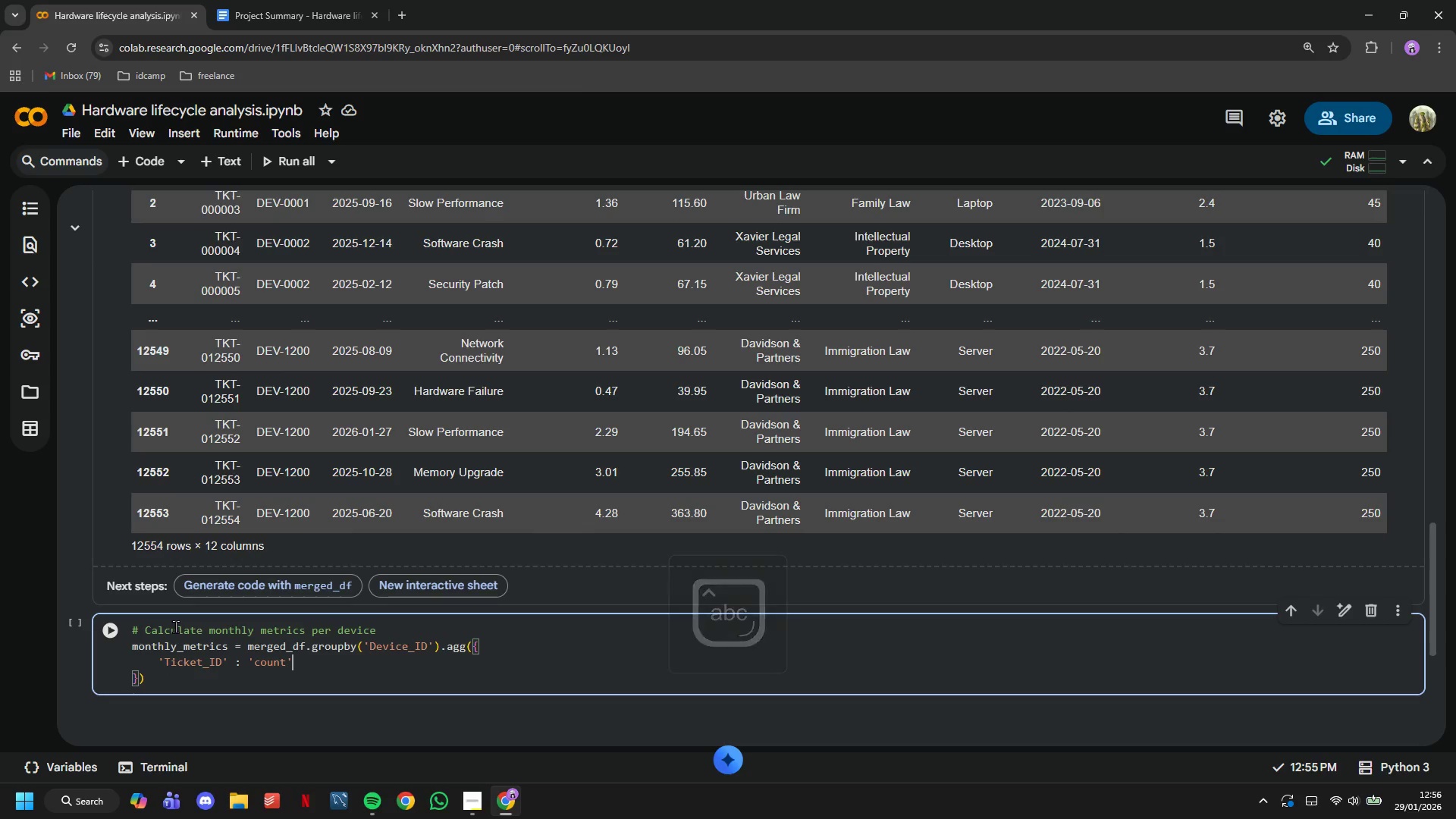 
key(Comma)
 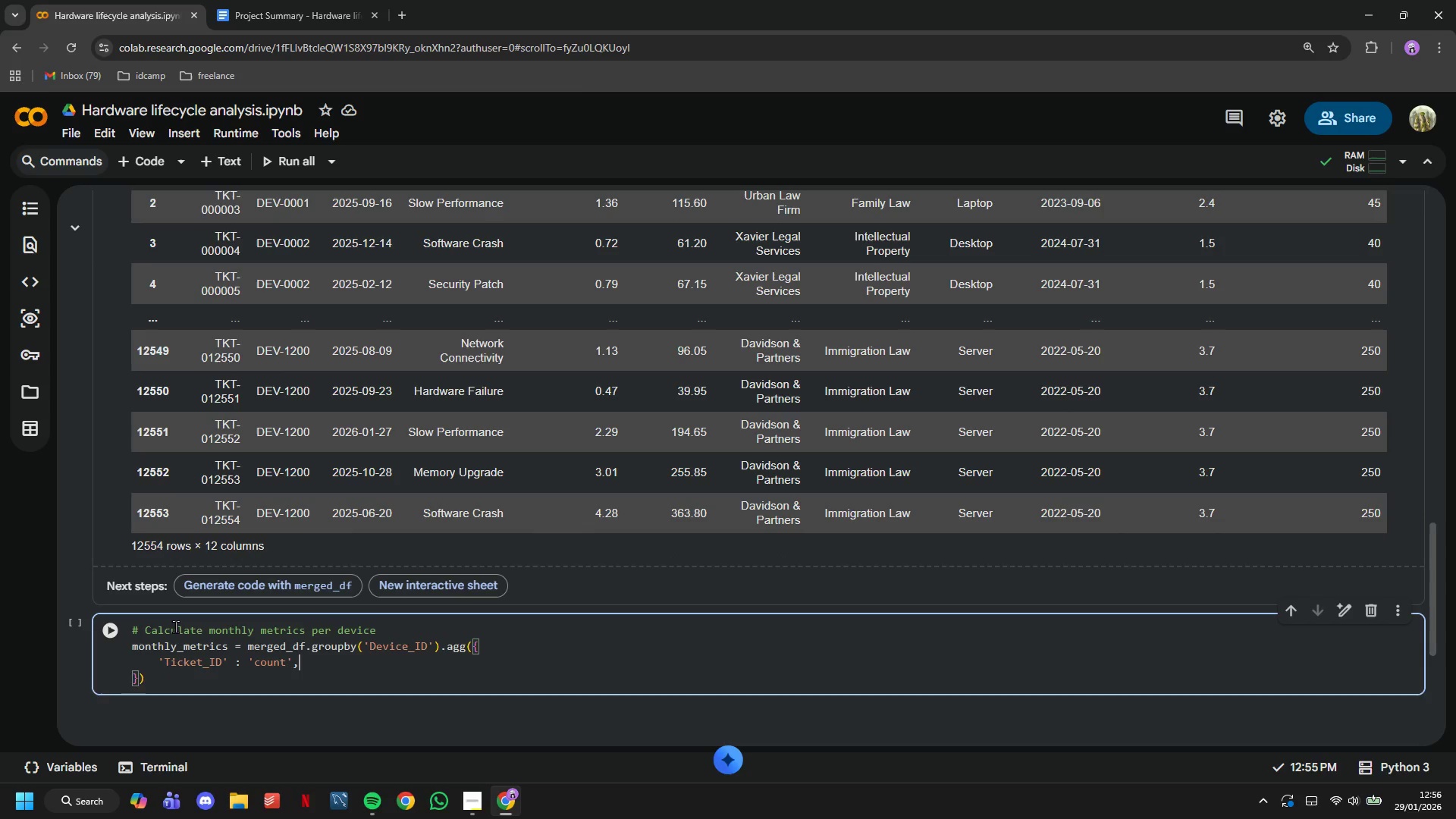 
key(Enter)
 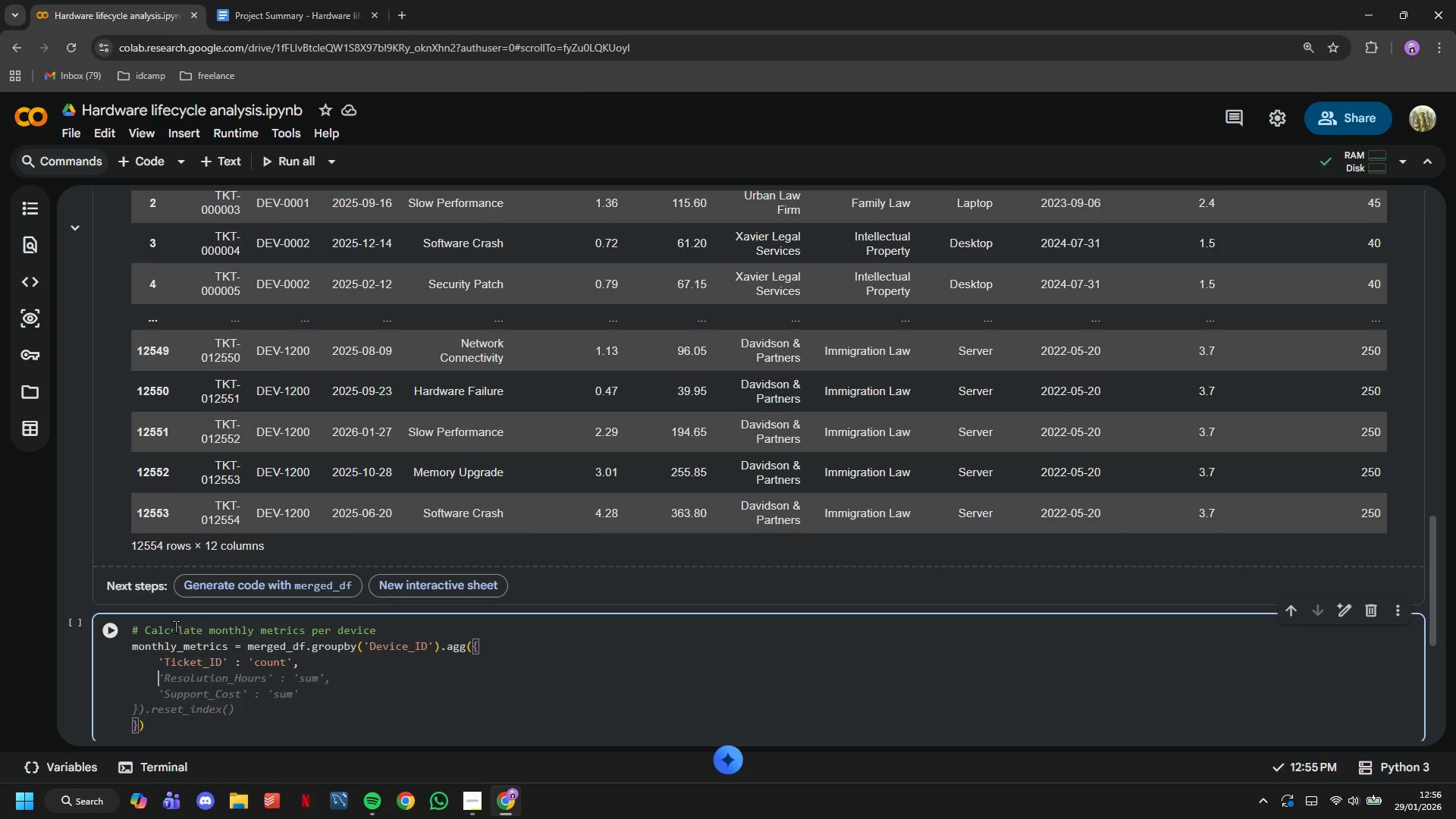 
type('Resolu)
 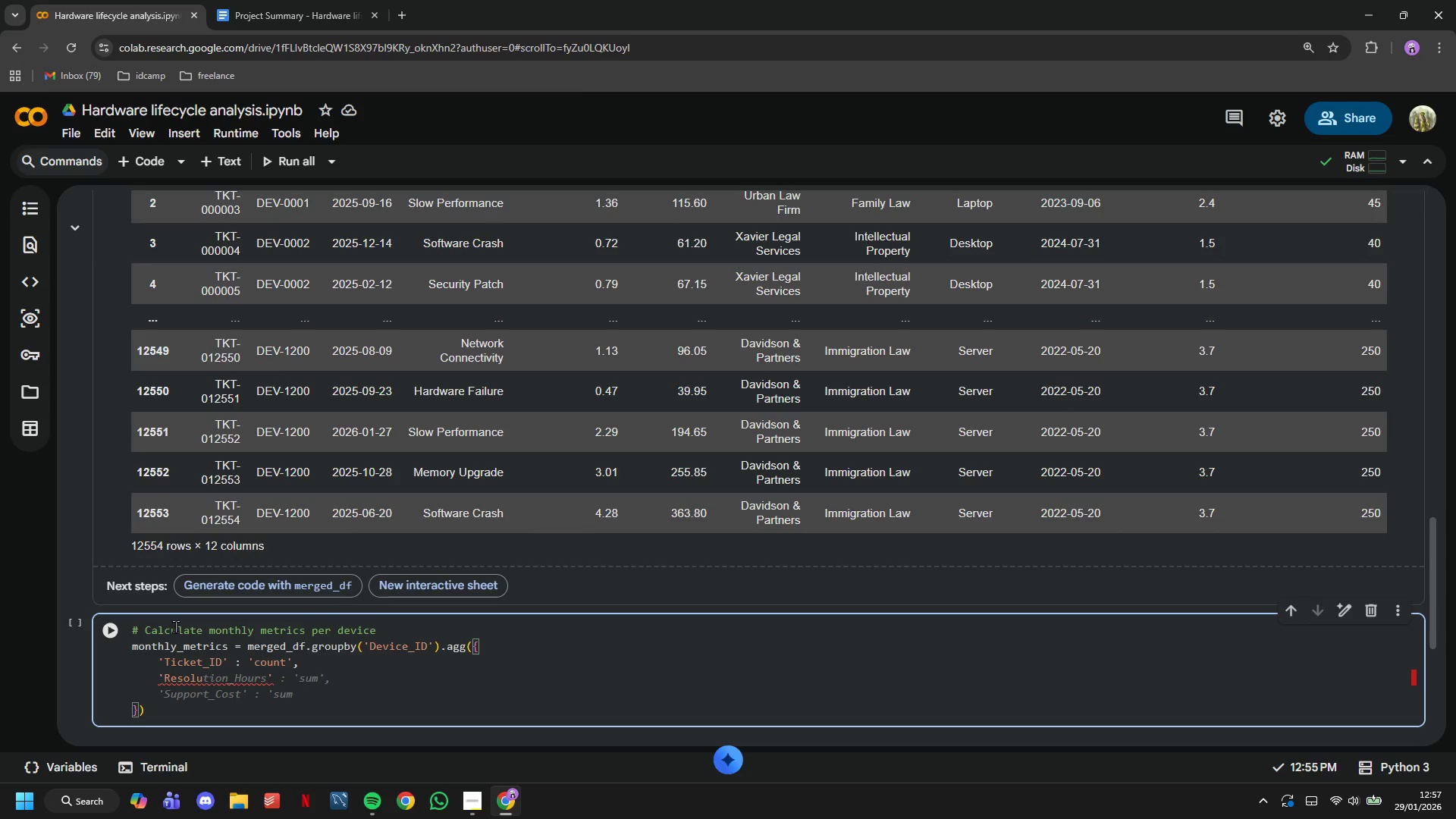 
wait(34.75)
 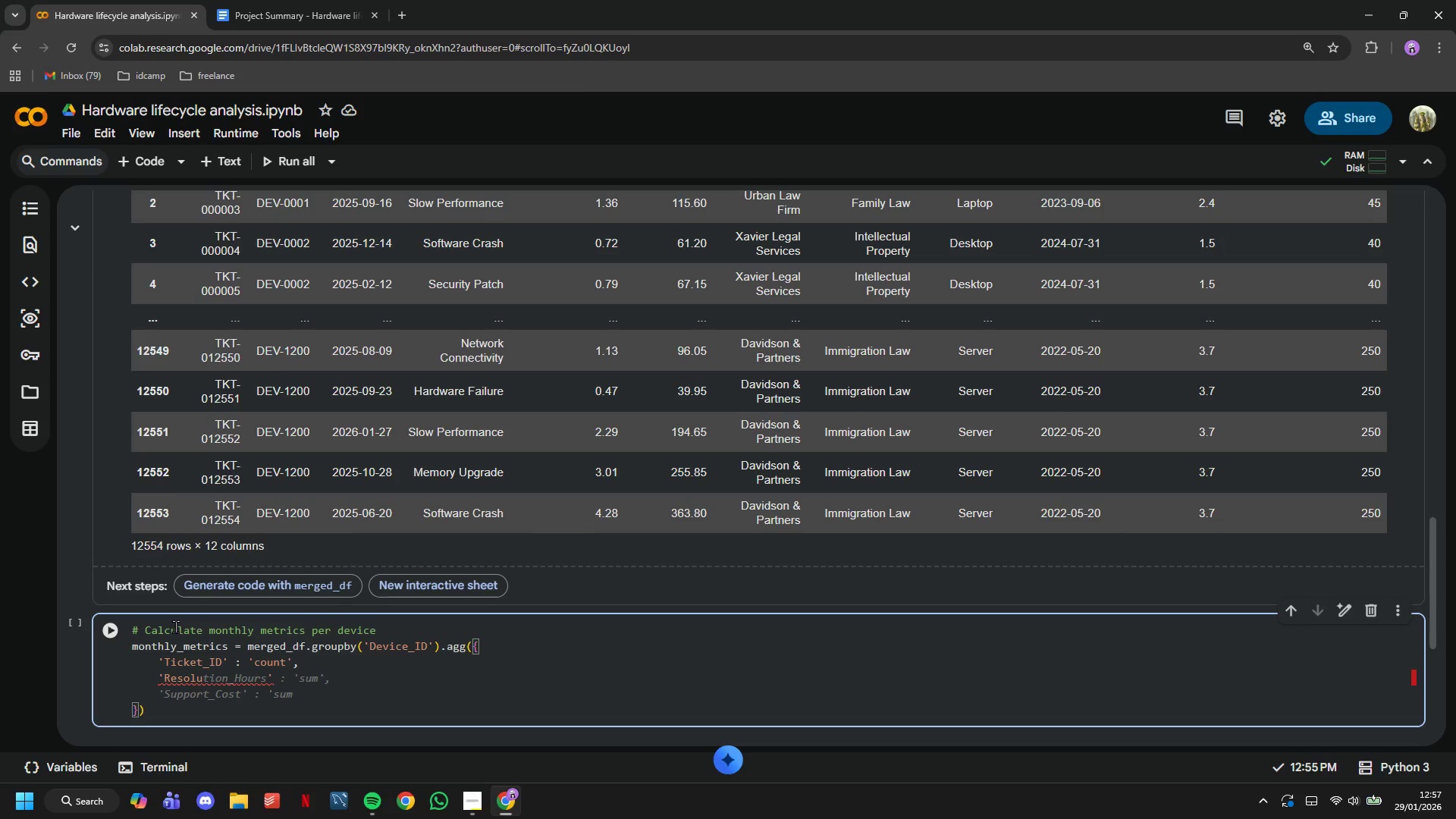 
key(ArrowRight)
 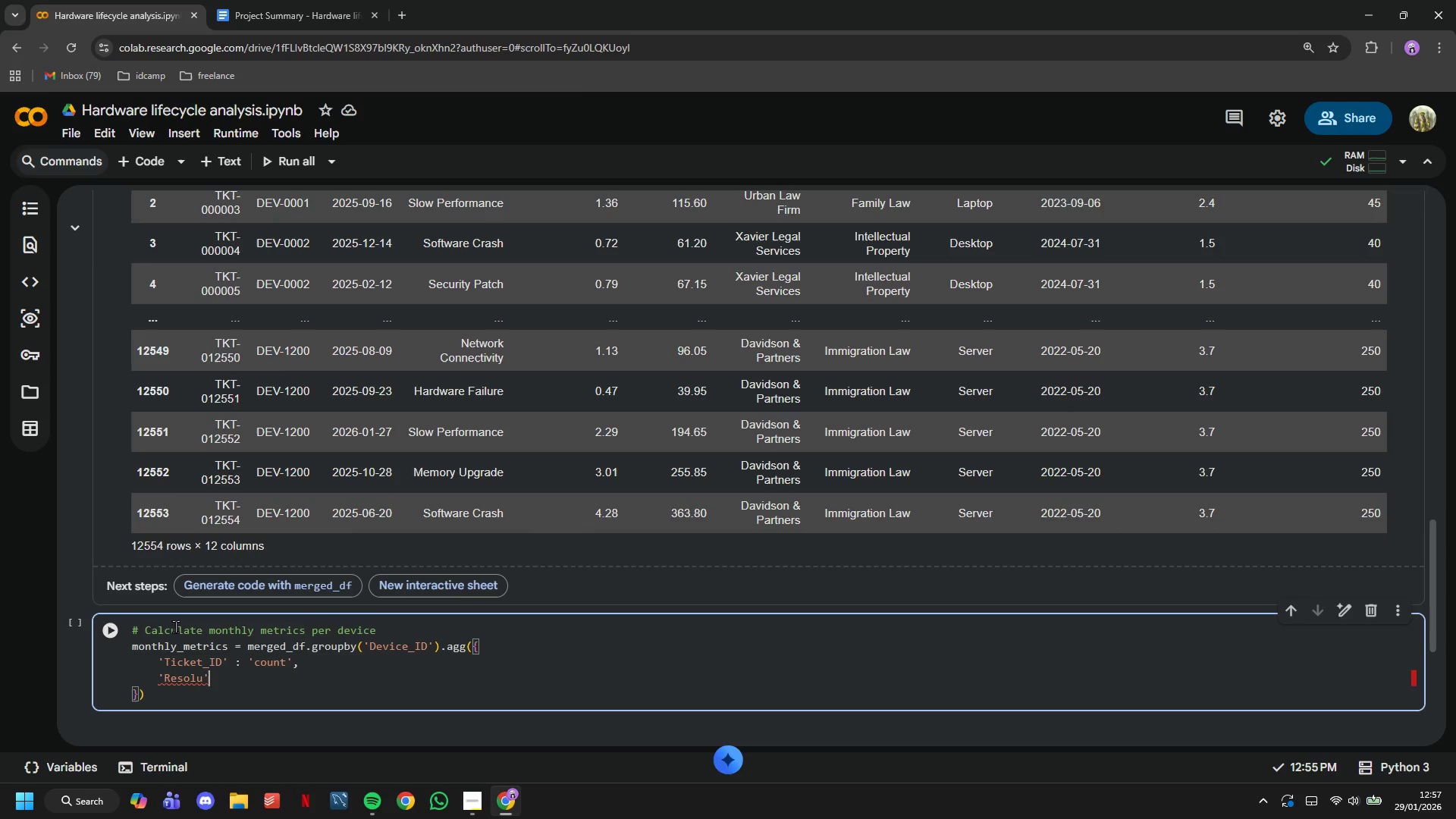 
wait(23.25)
 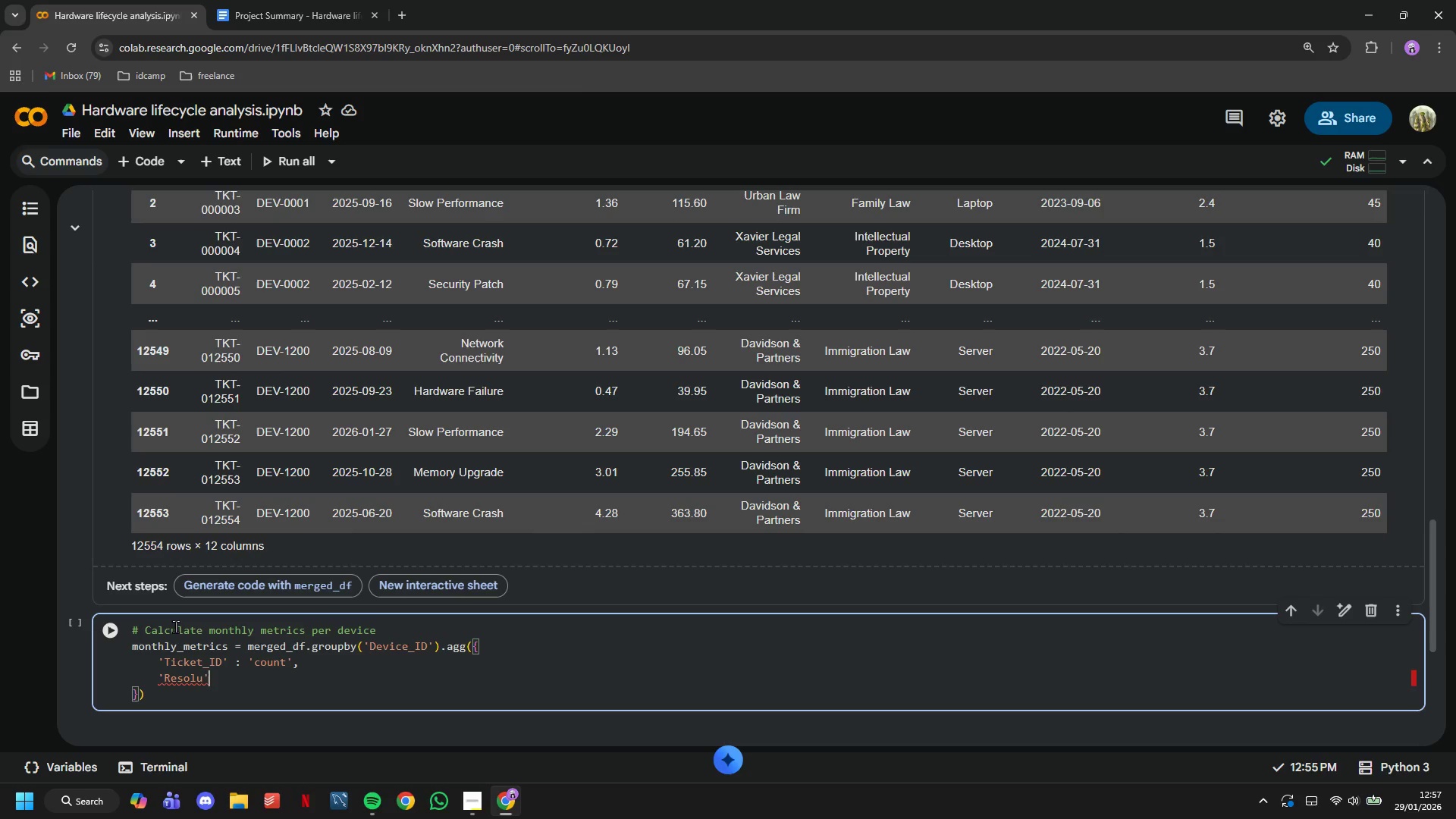 
key(ArrowLeft)
 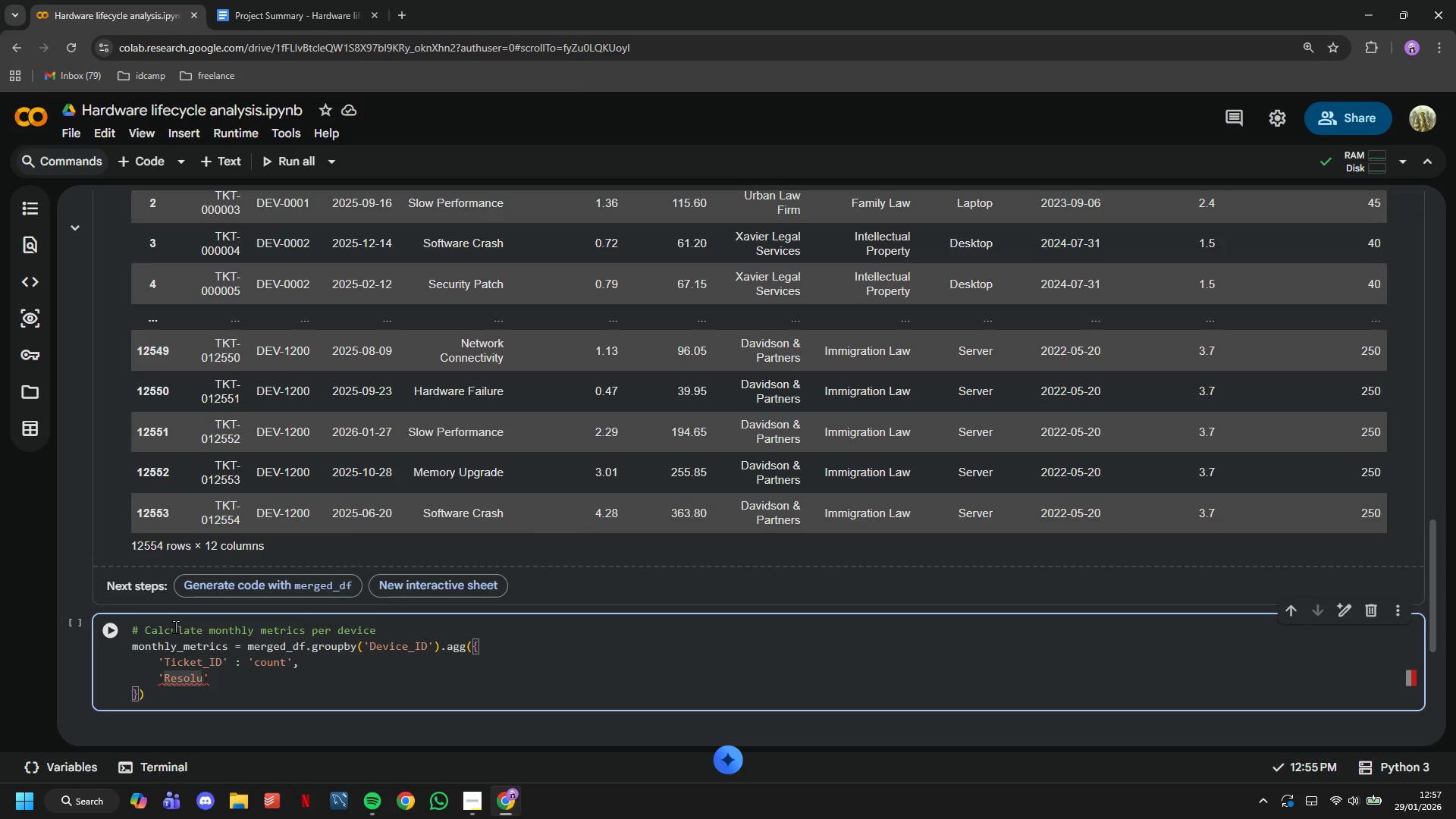 
type(tion_Hours)
 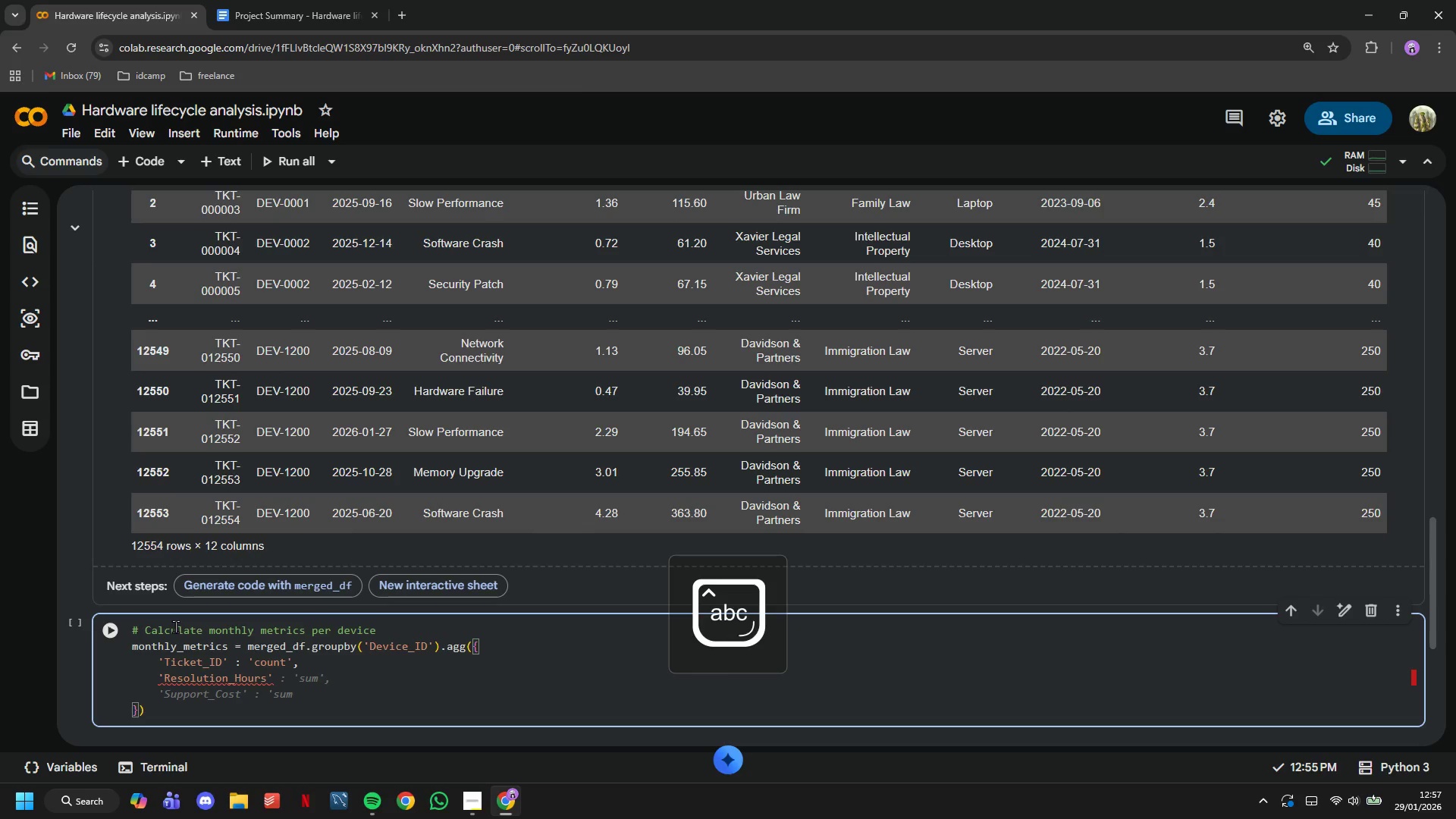 
key(ArrowRight)
 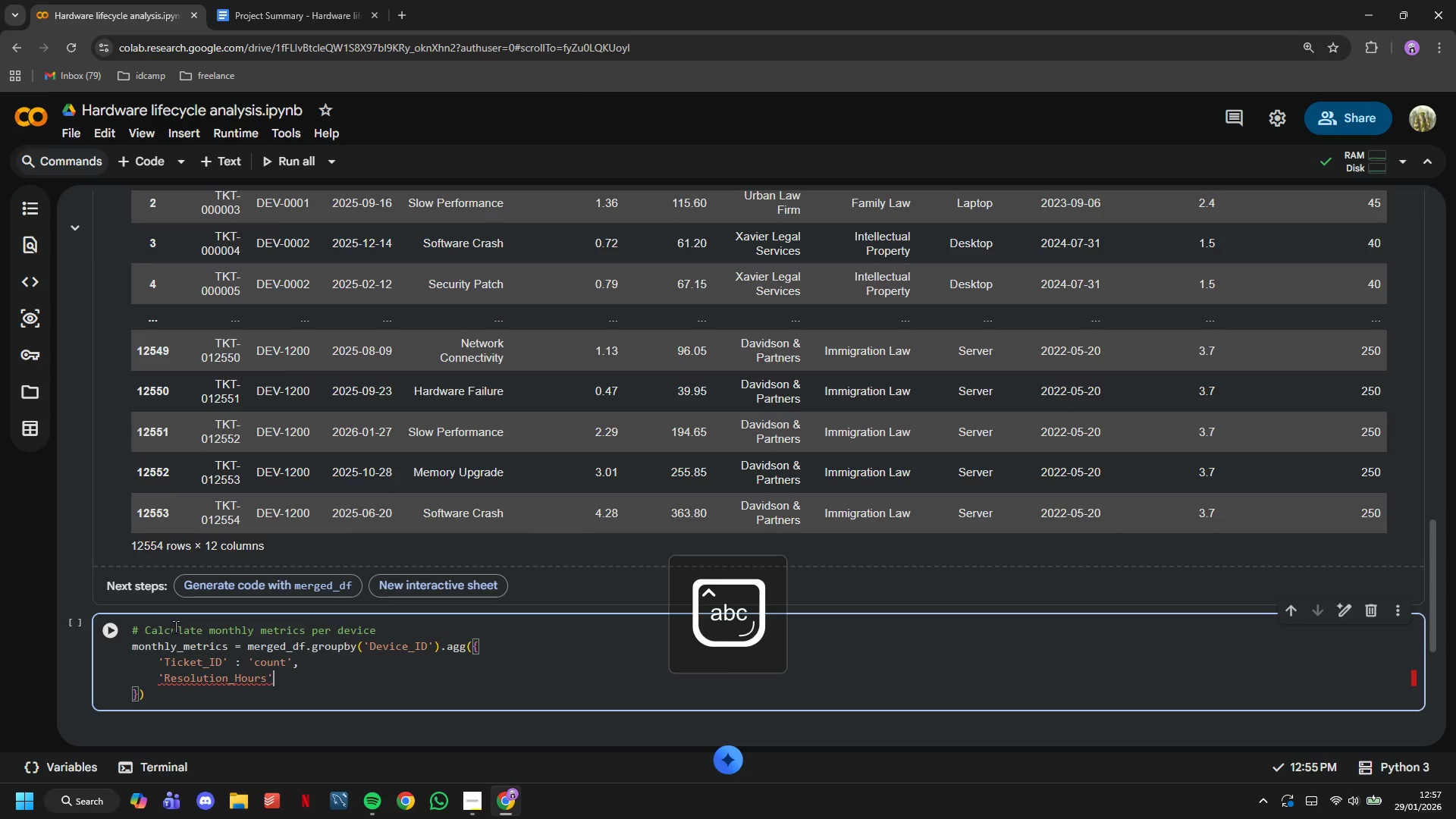 
type( : 'sum)
 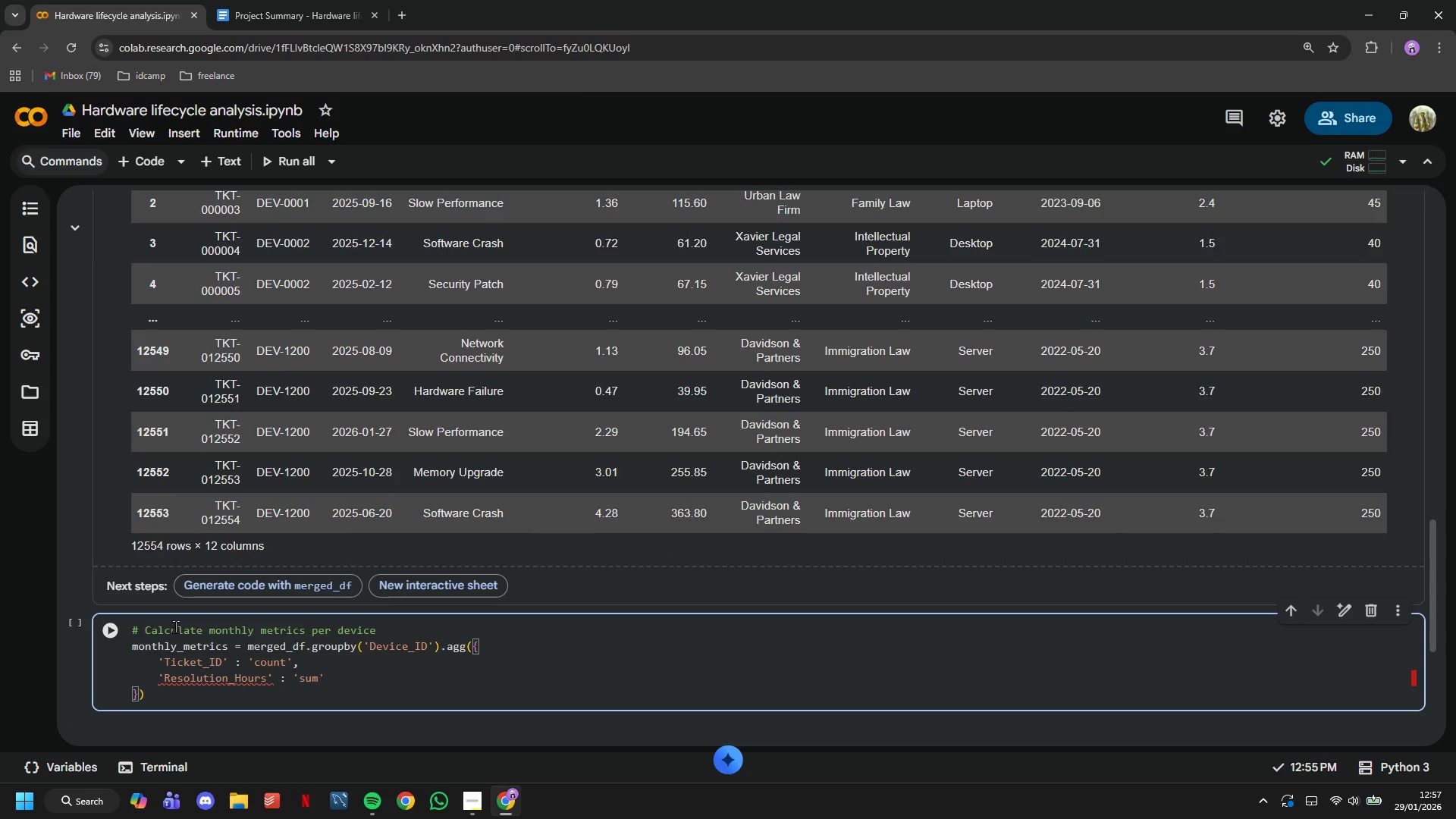 
 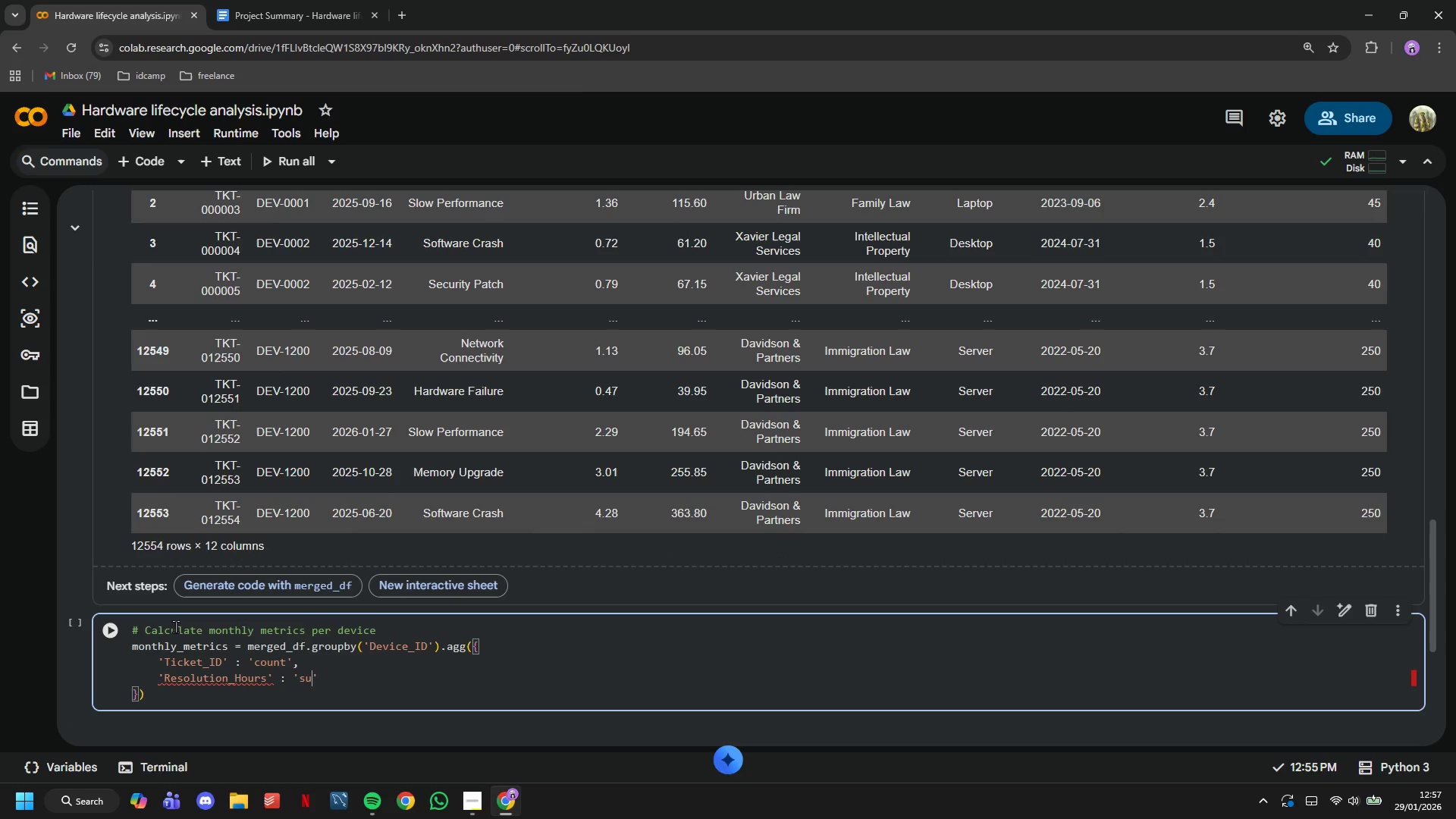 
key(ArrowRight)
 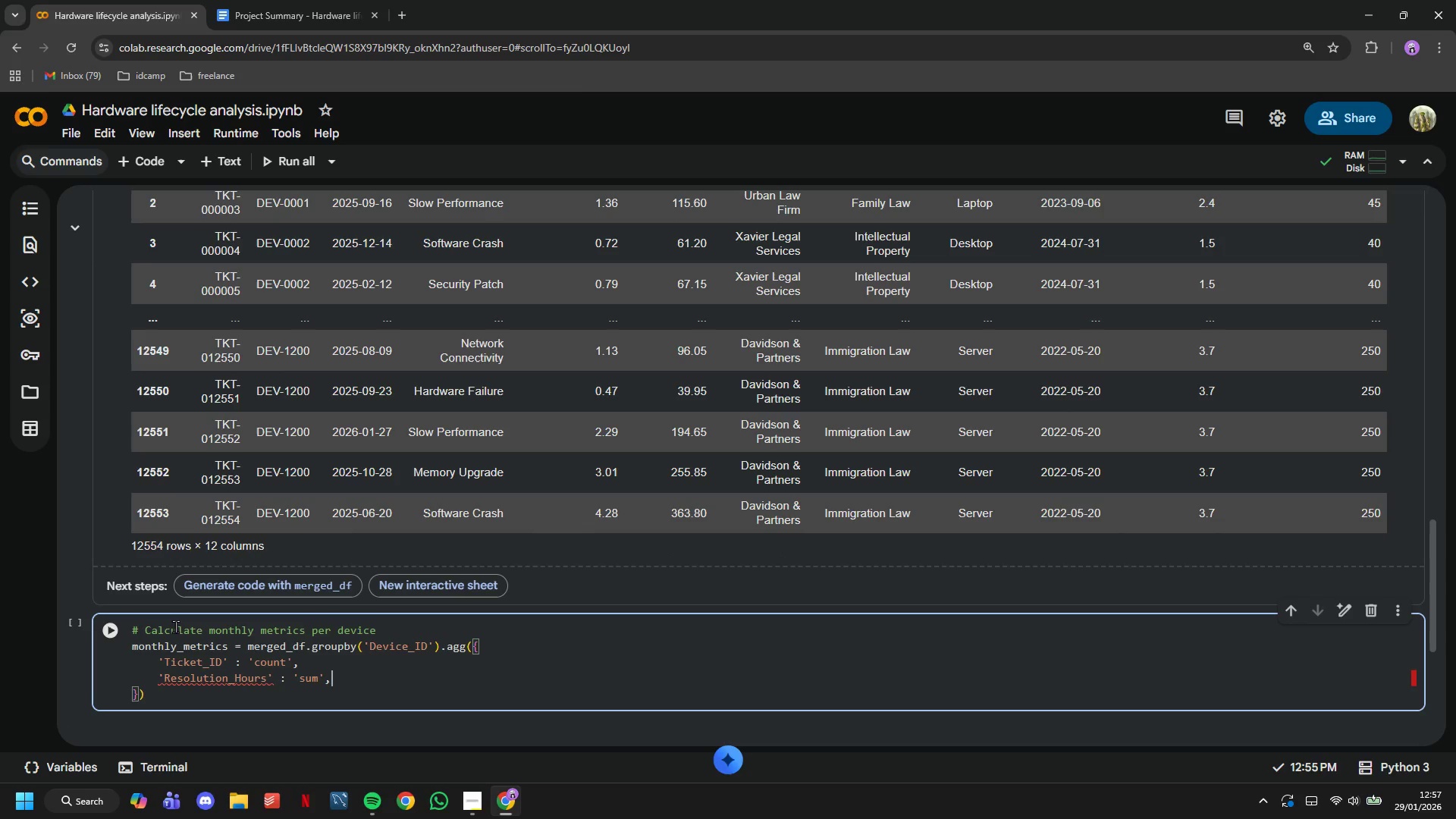 
key(Comma)
 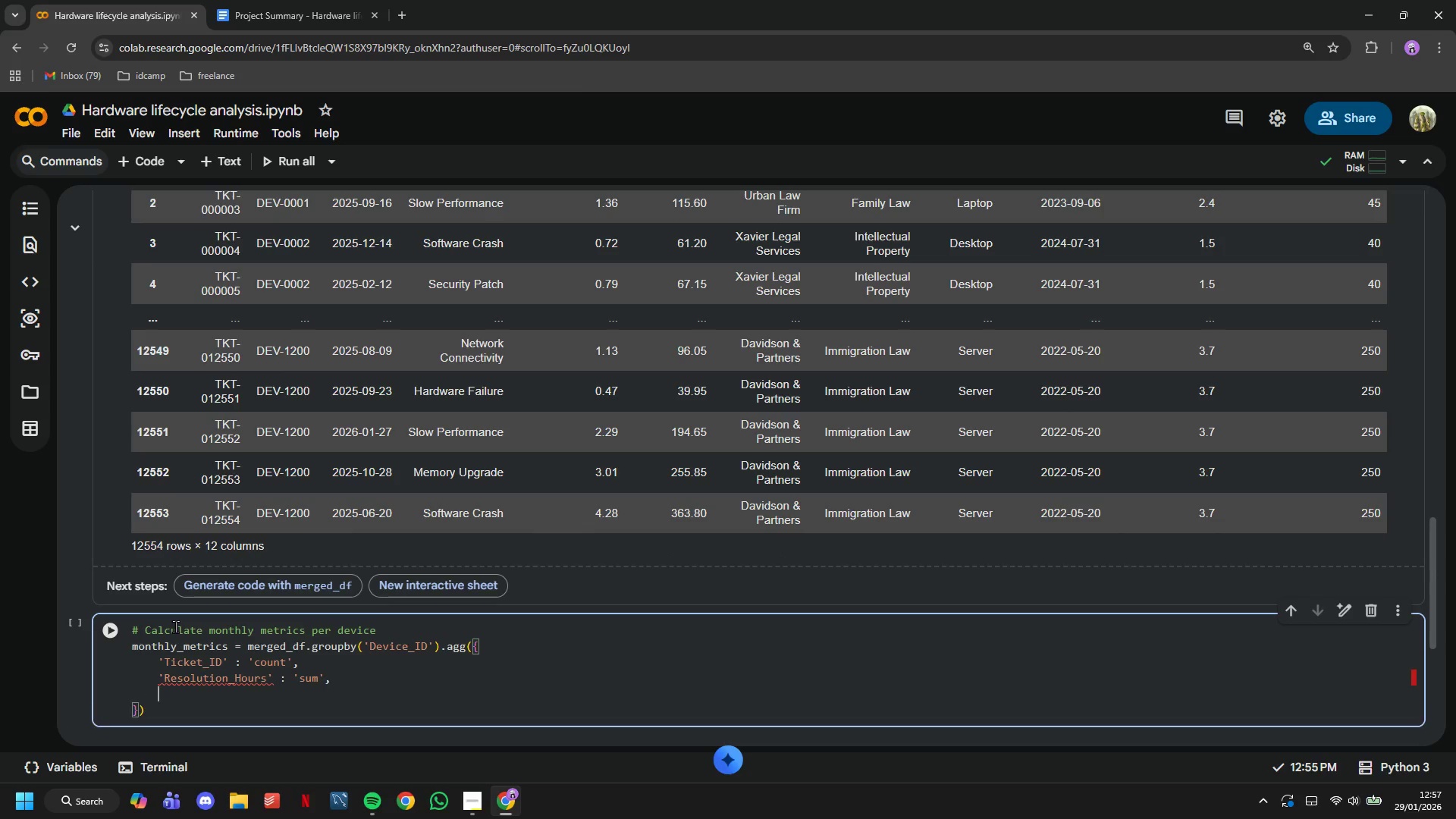 
key(Enter)
 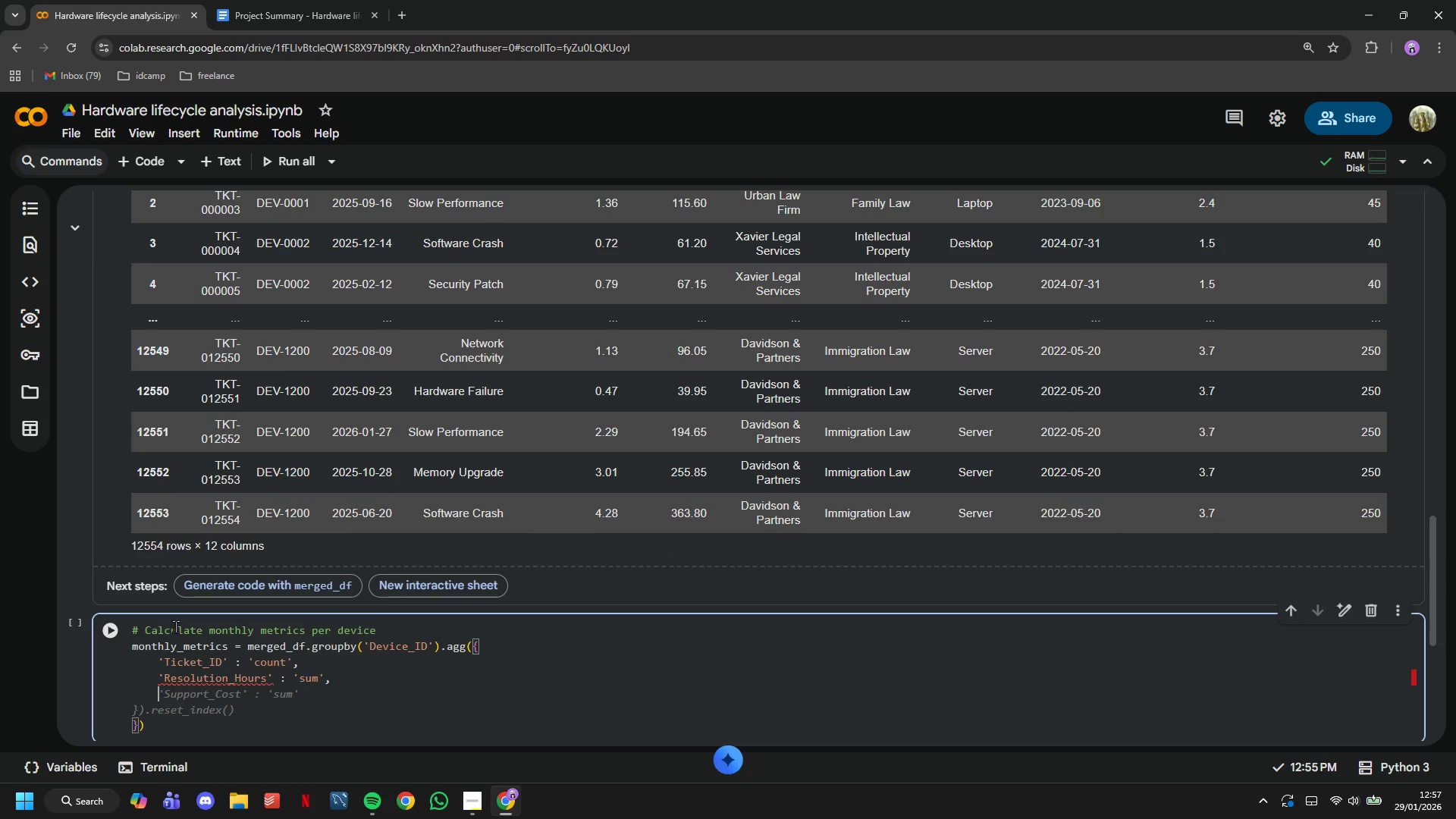 
type('Support_Cost)
 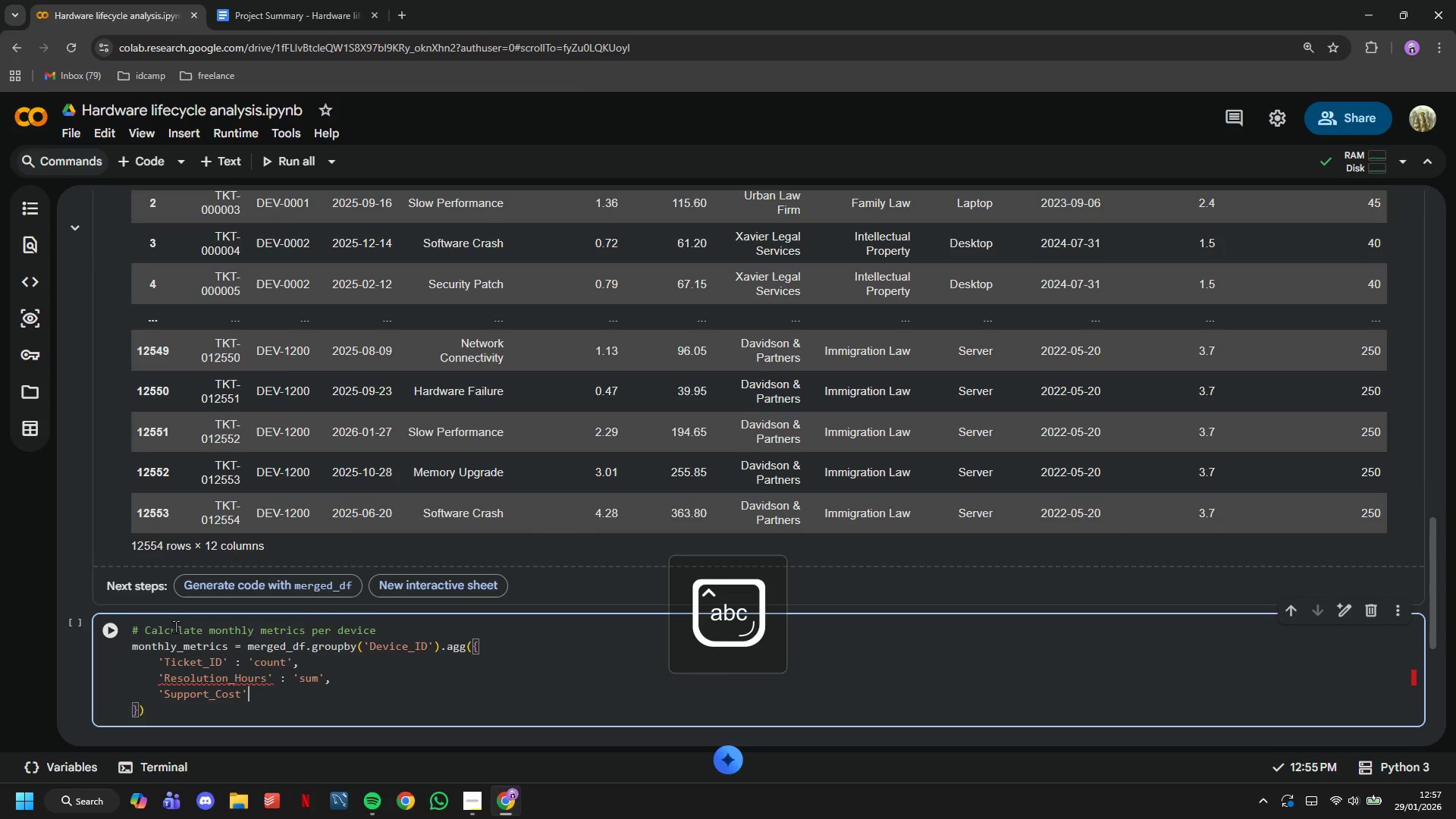 
key(ArrowRight)
 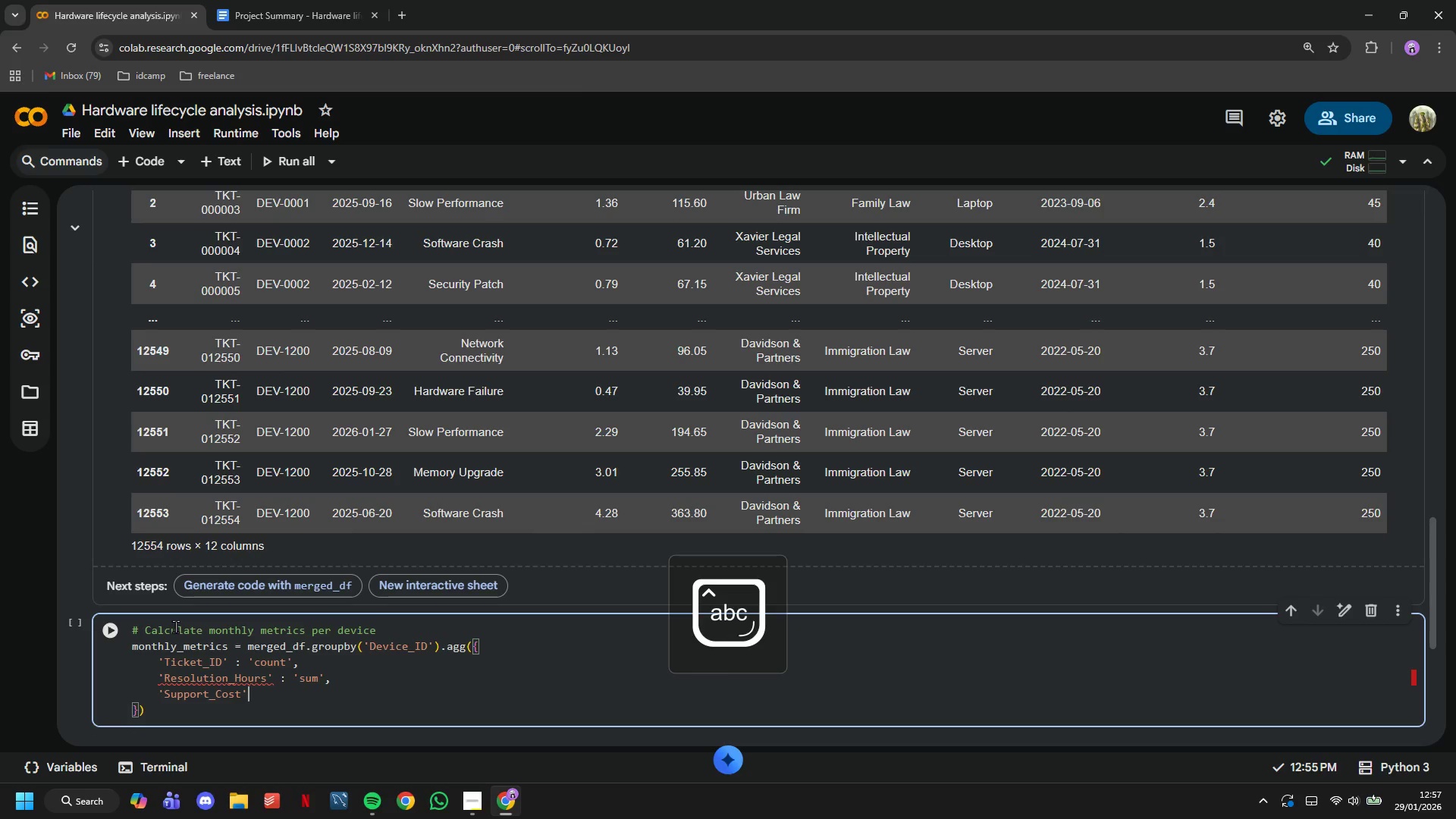 
type(: 'sum)
 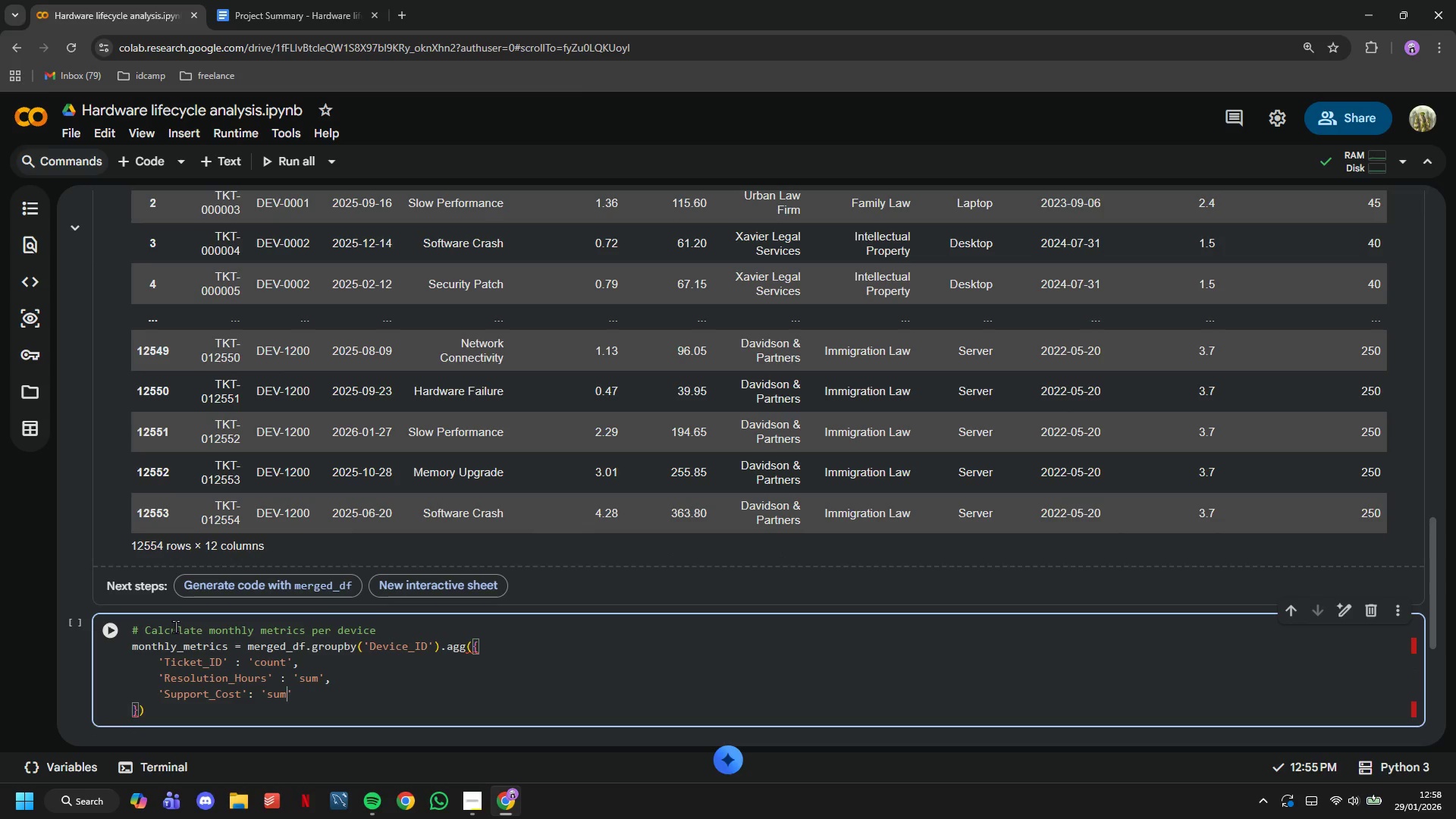 
key(ArrowRight)
 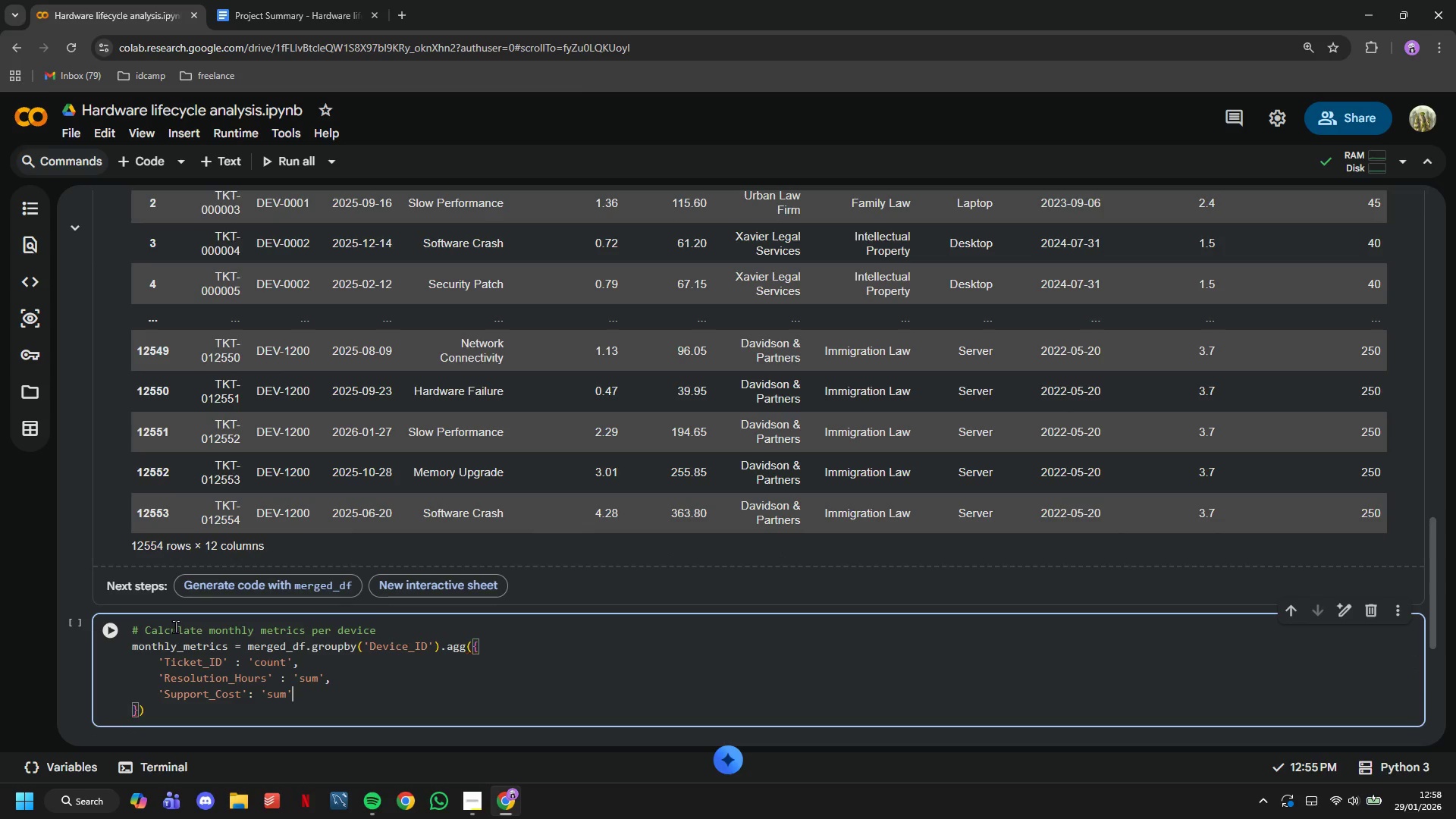 
key(ArrowDown)
 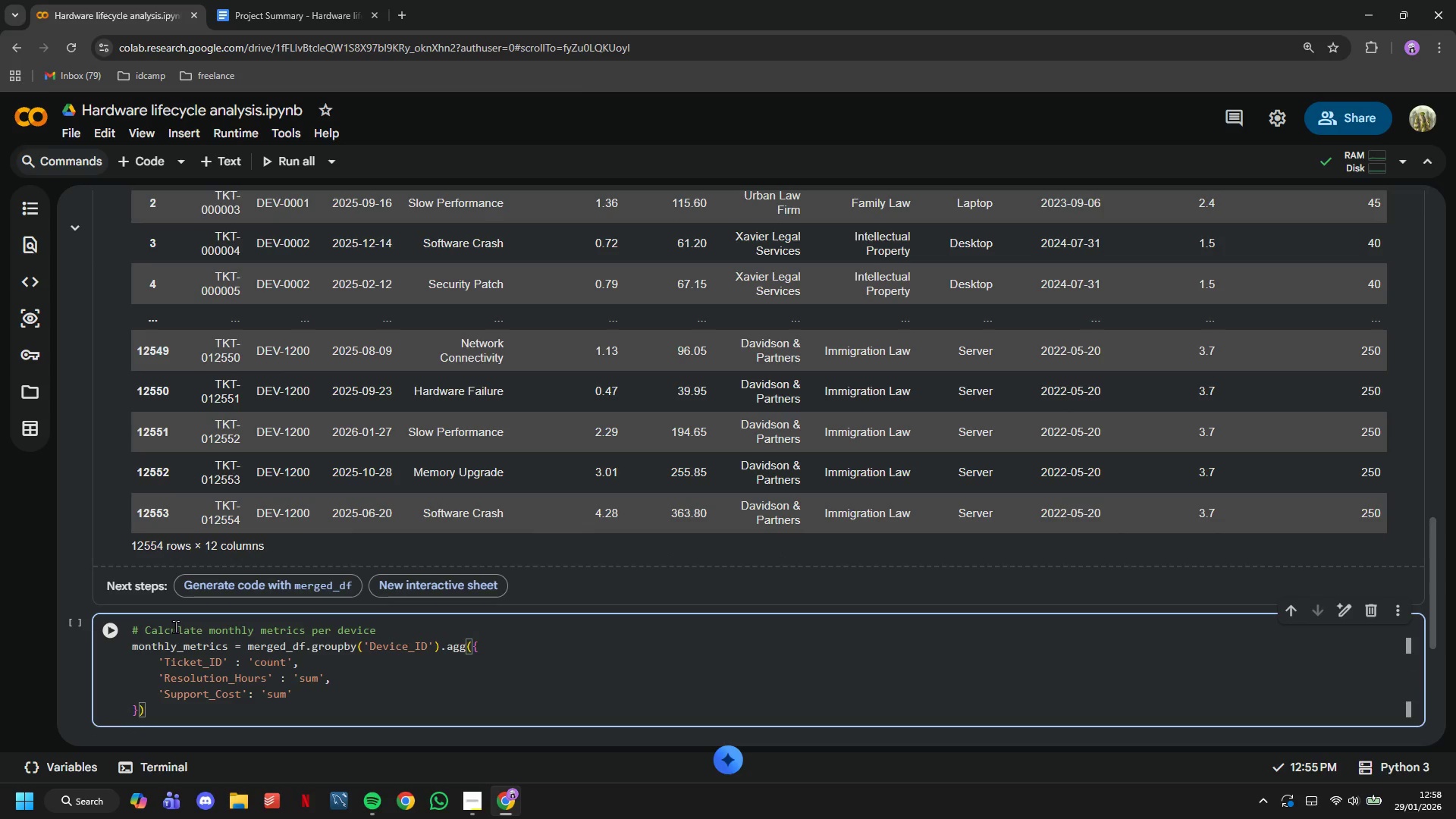 
type(.rest)
key(Backspace)
type(et_index()
 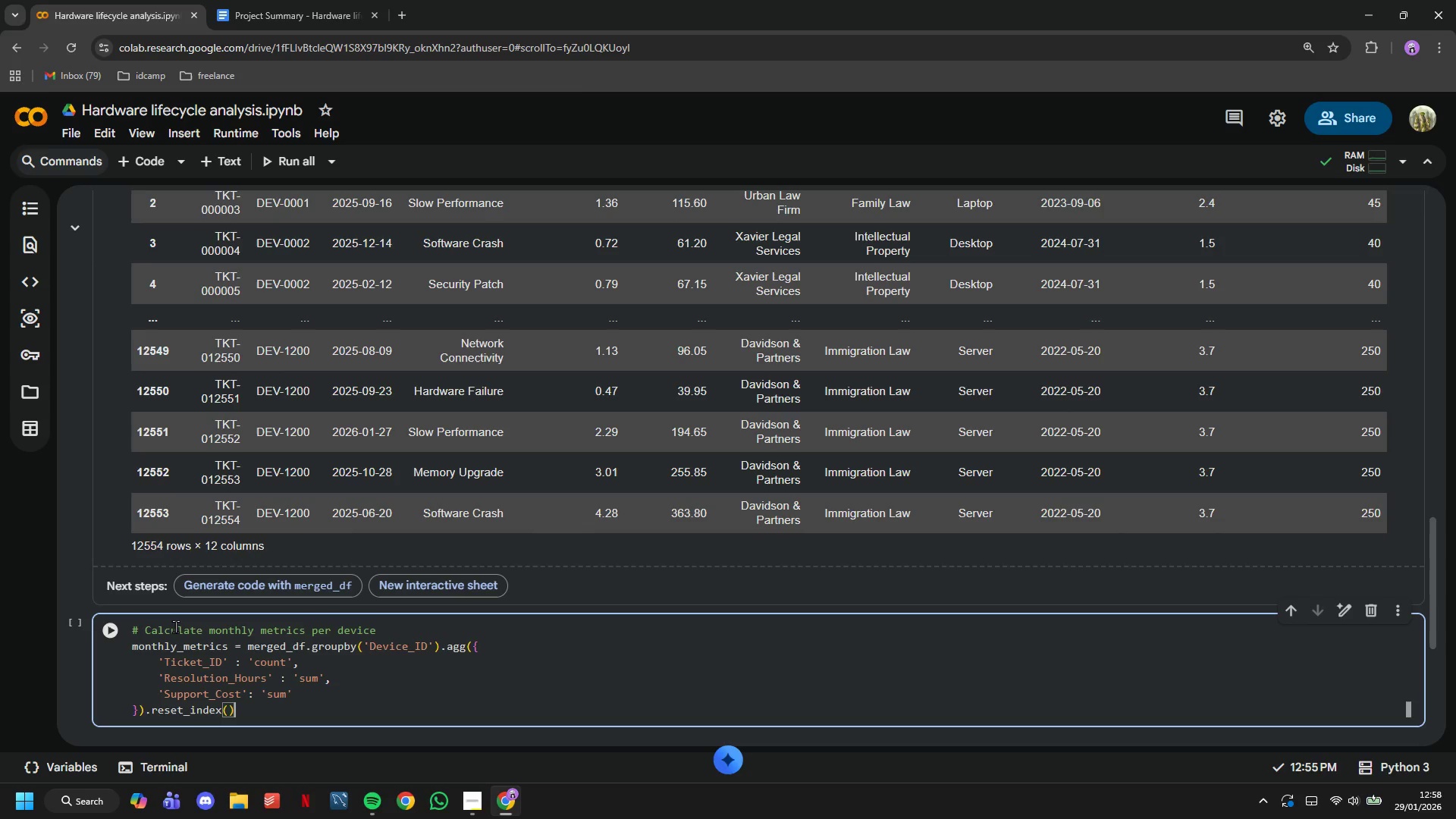 
key(ArrowRight)
 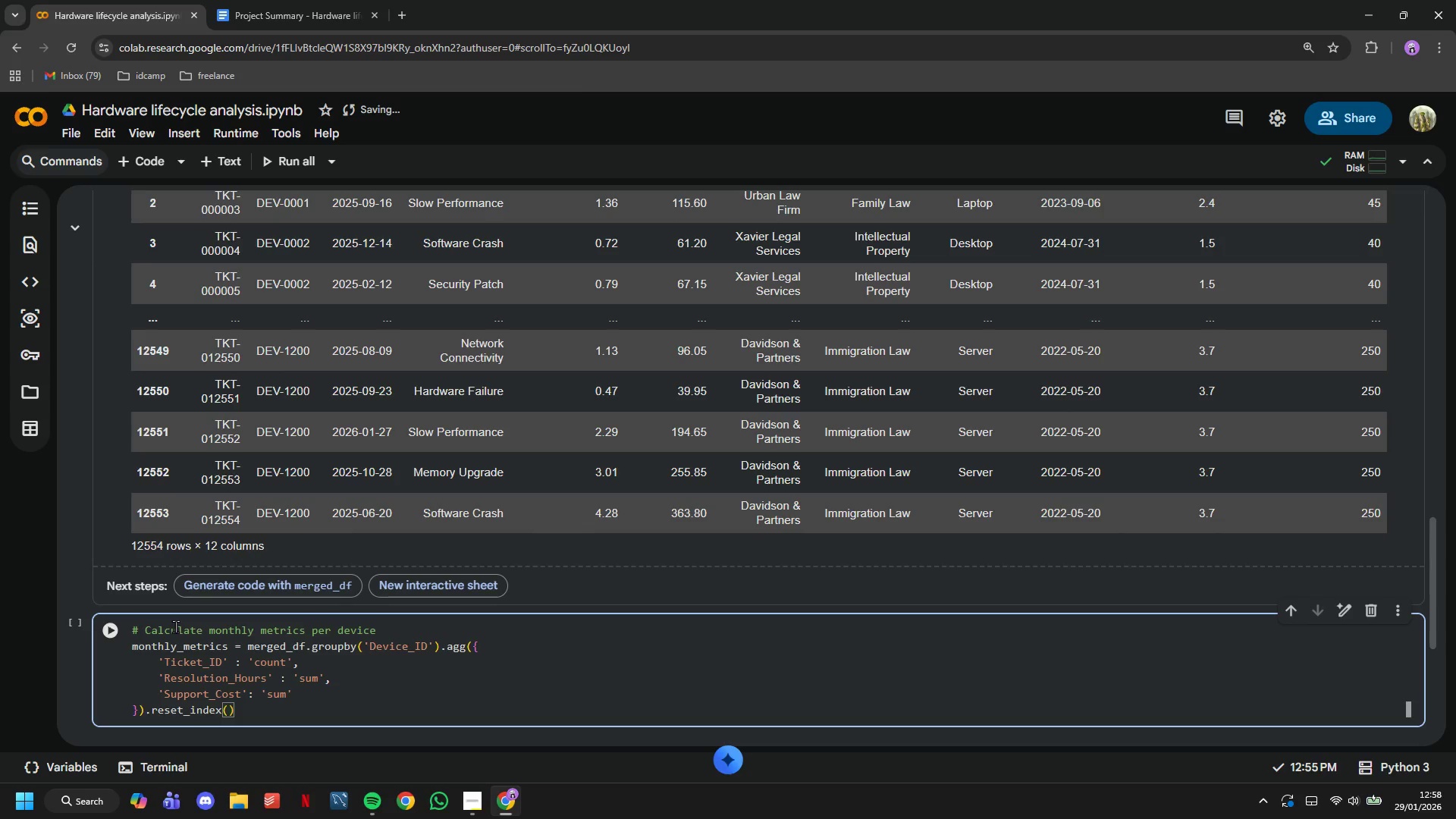 
key(Enter)
 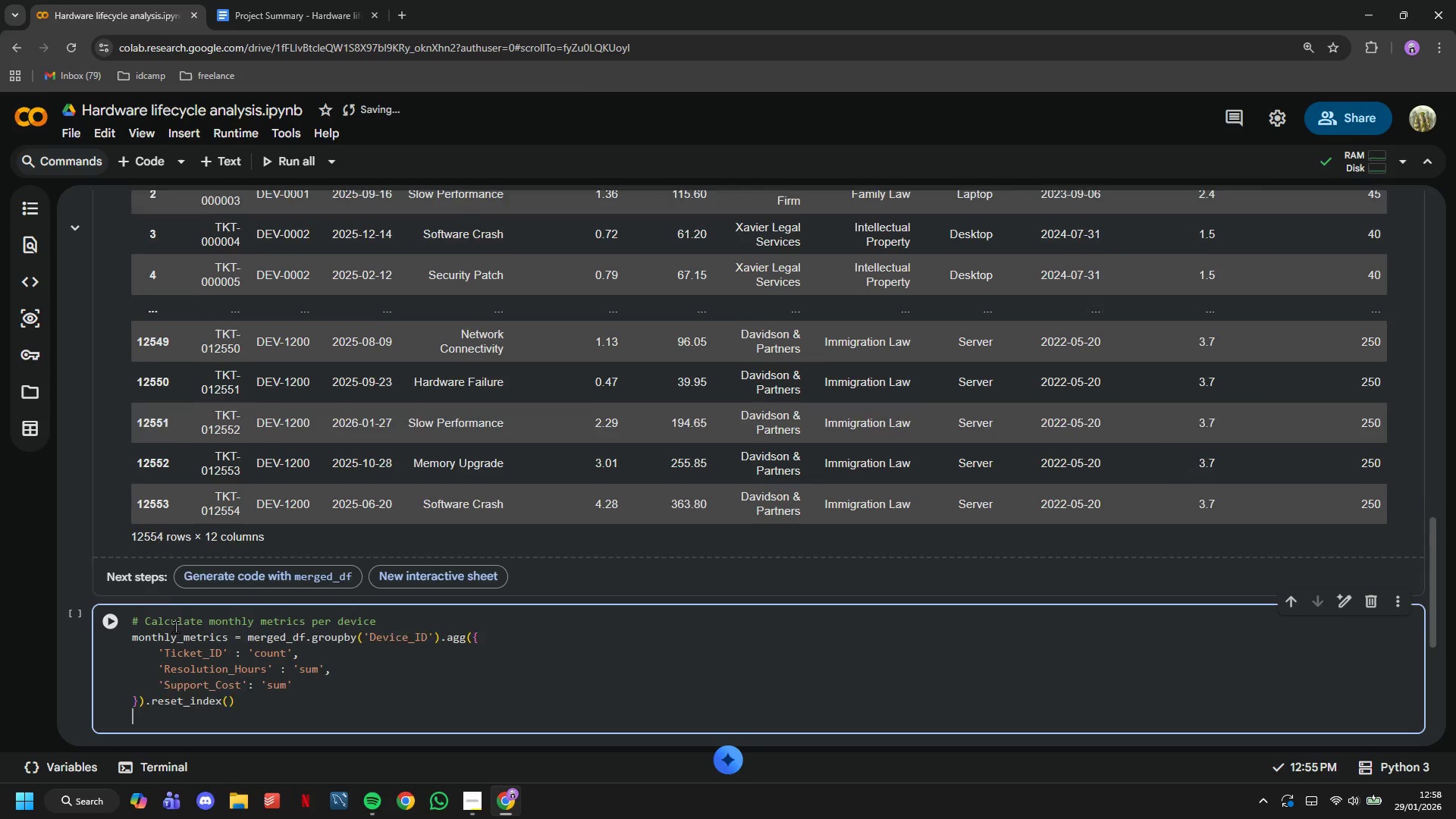 
key(Enter)
 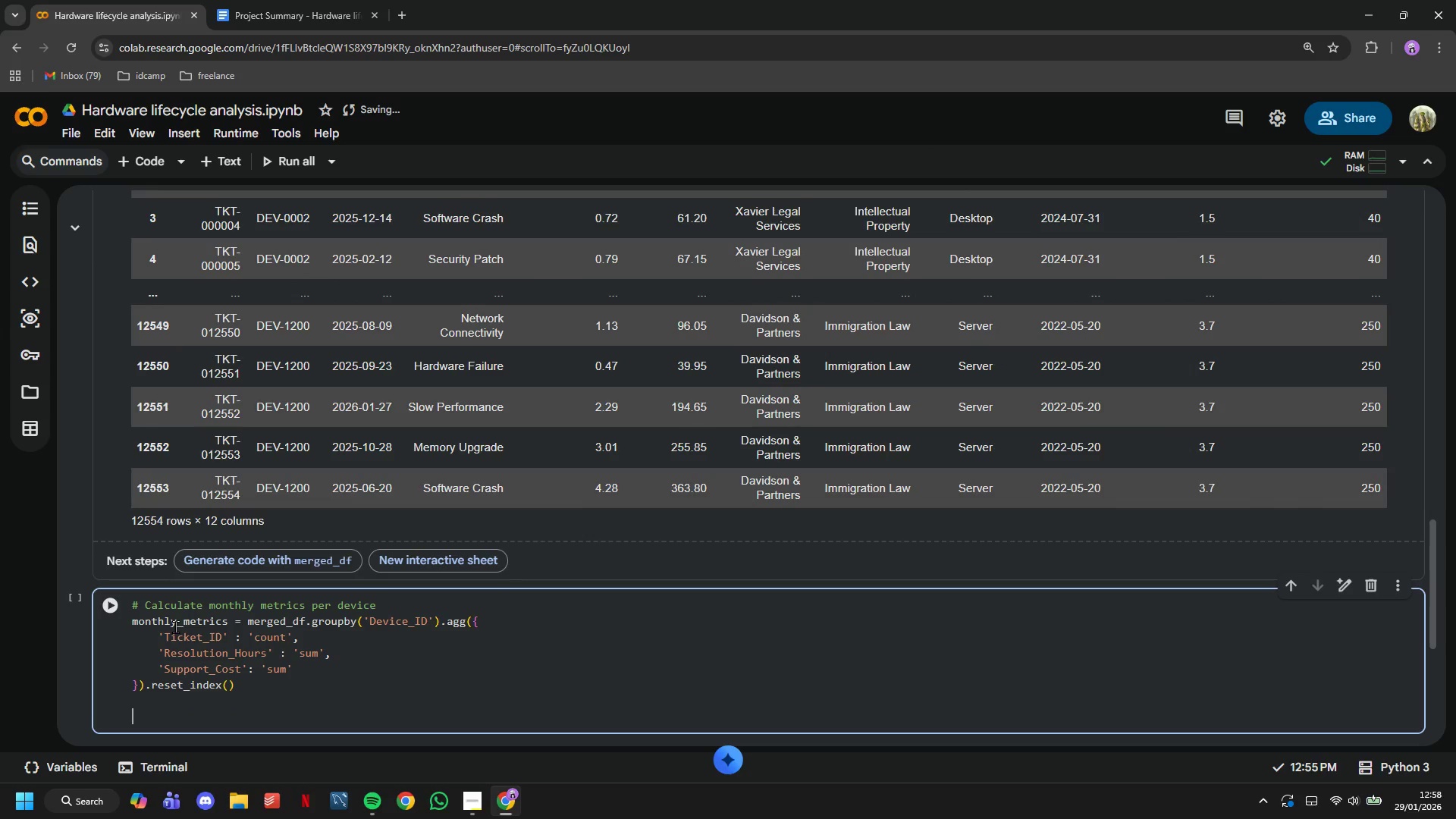 
type(monthly_)
 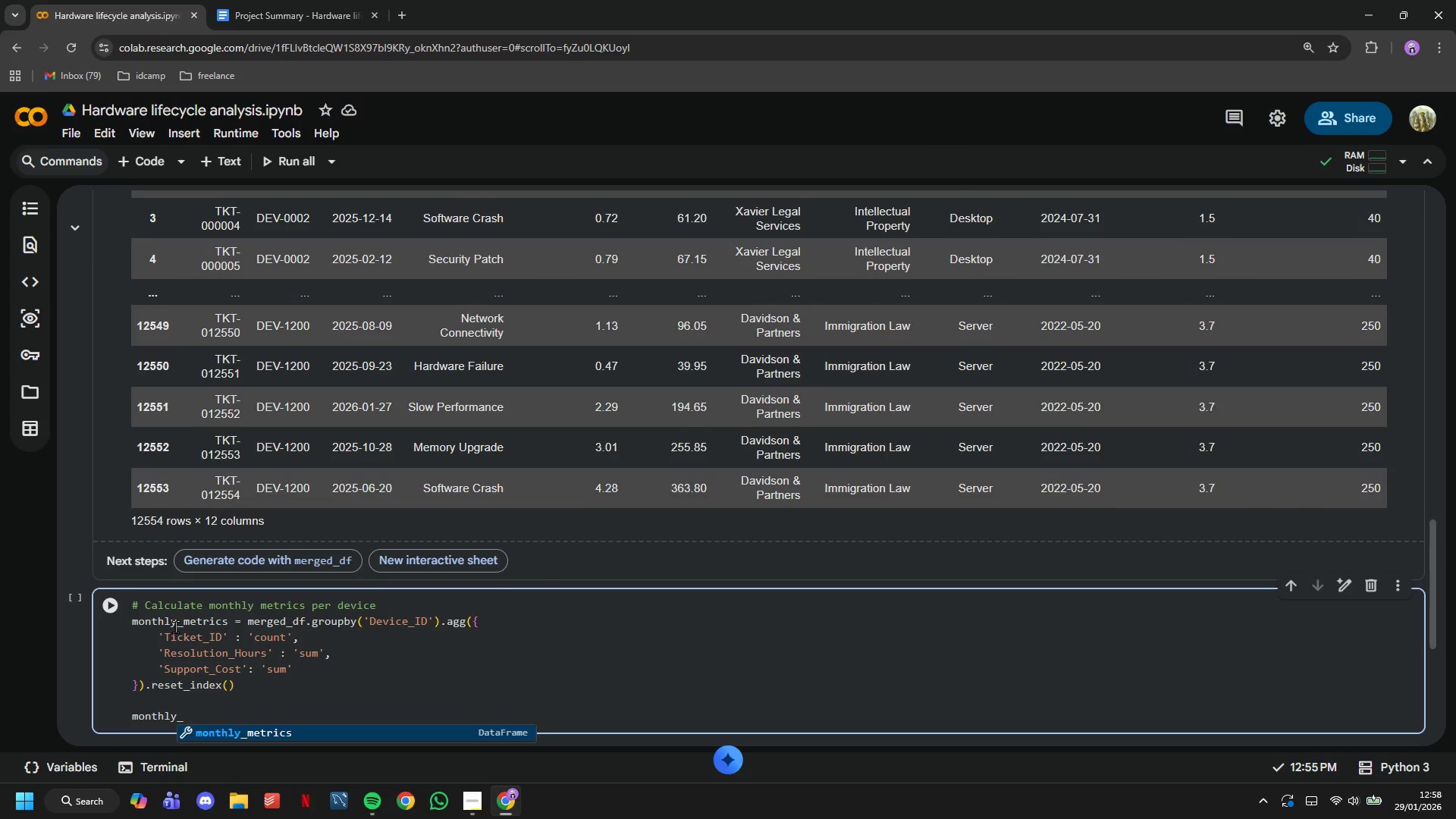 
wait(11.98)
 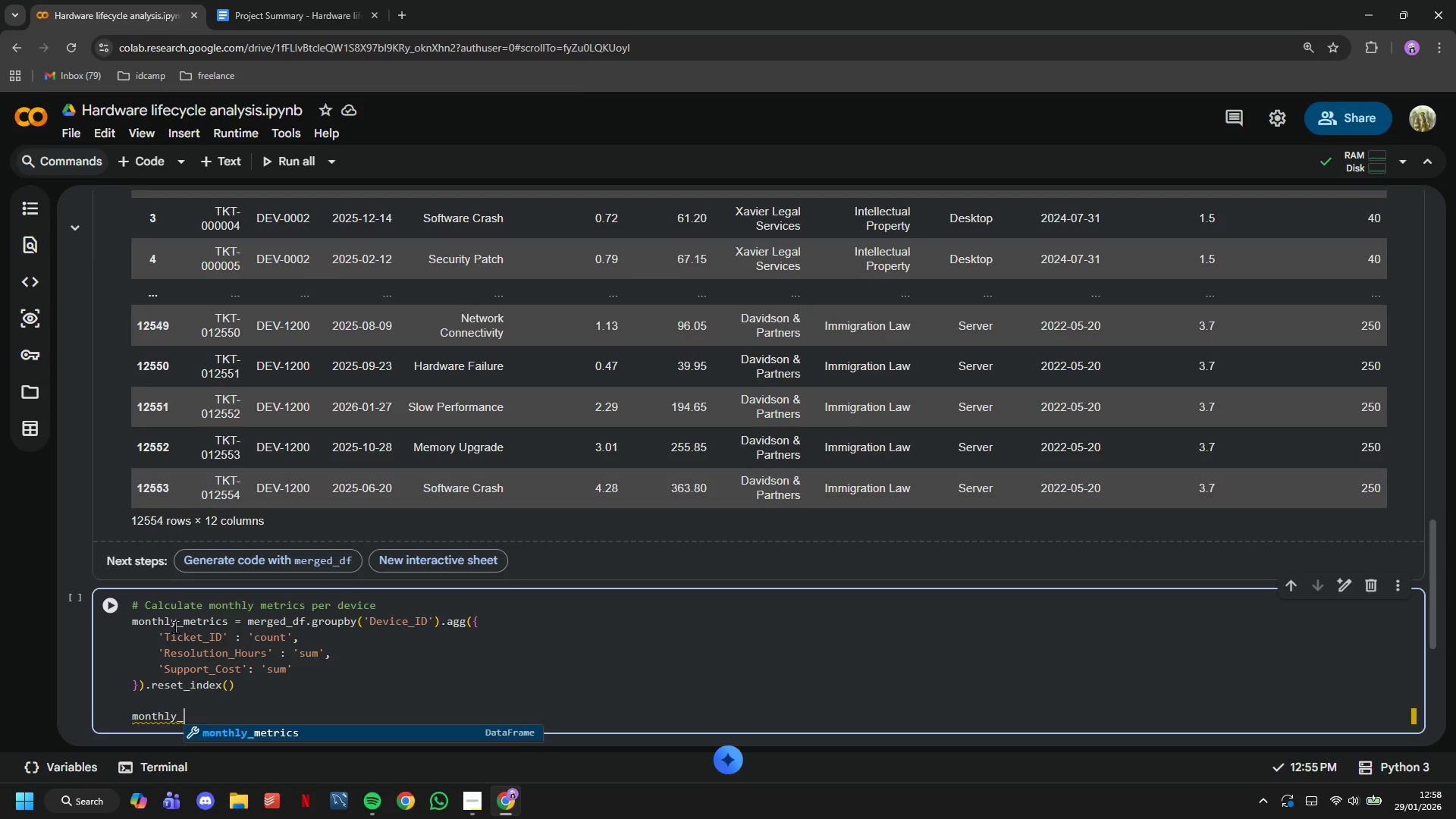 
key(Tab)
 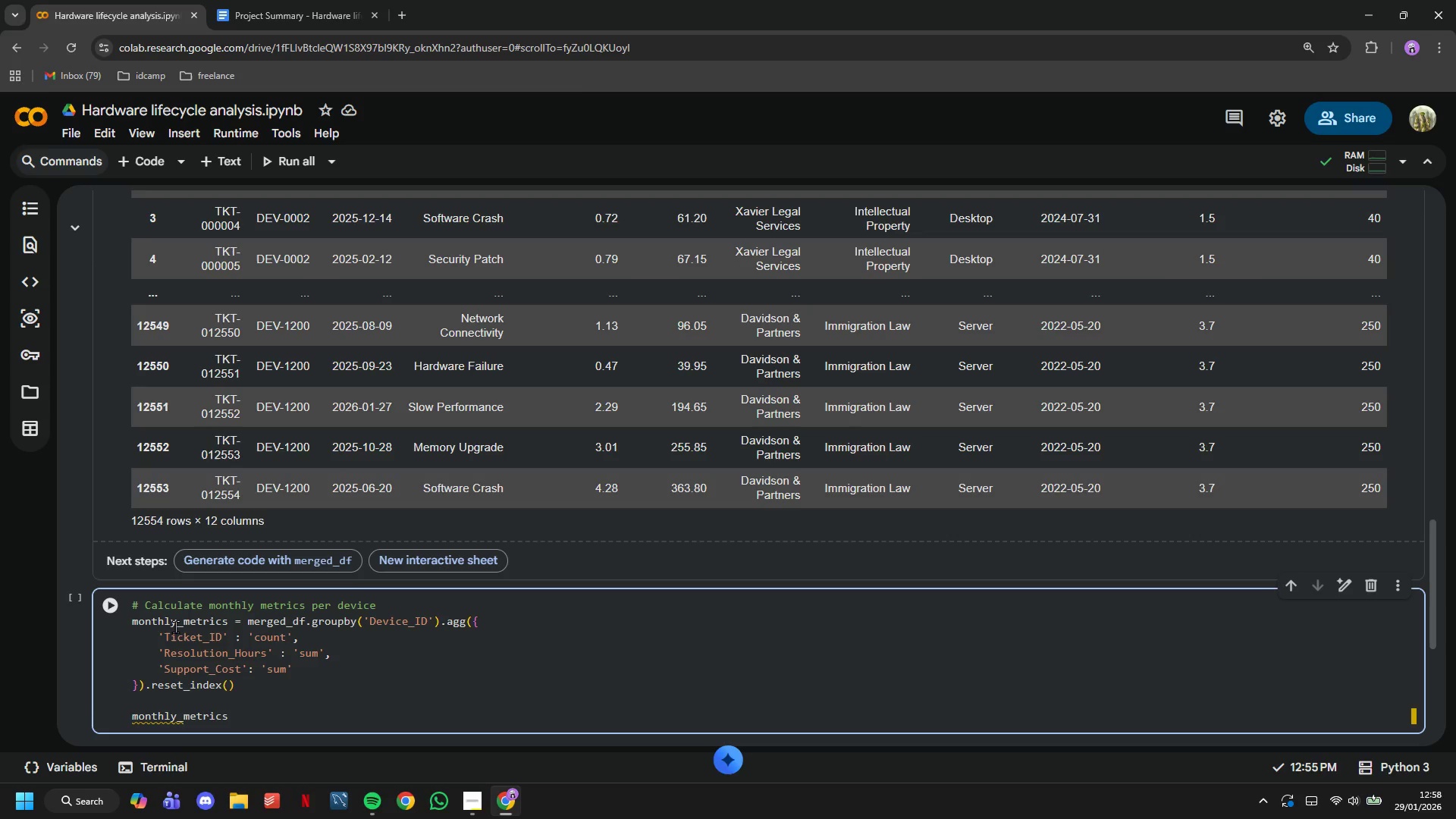 
key(Period)
 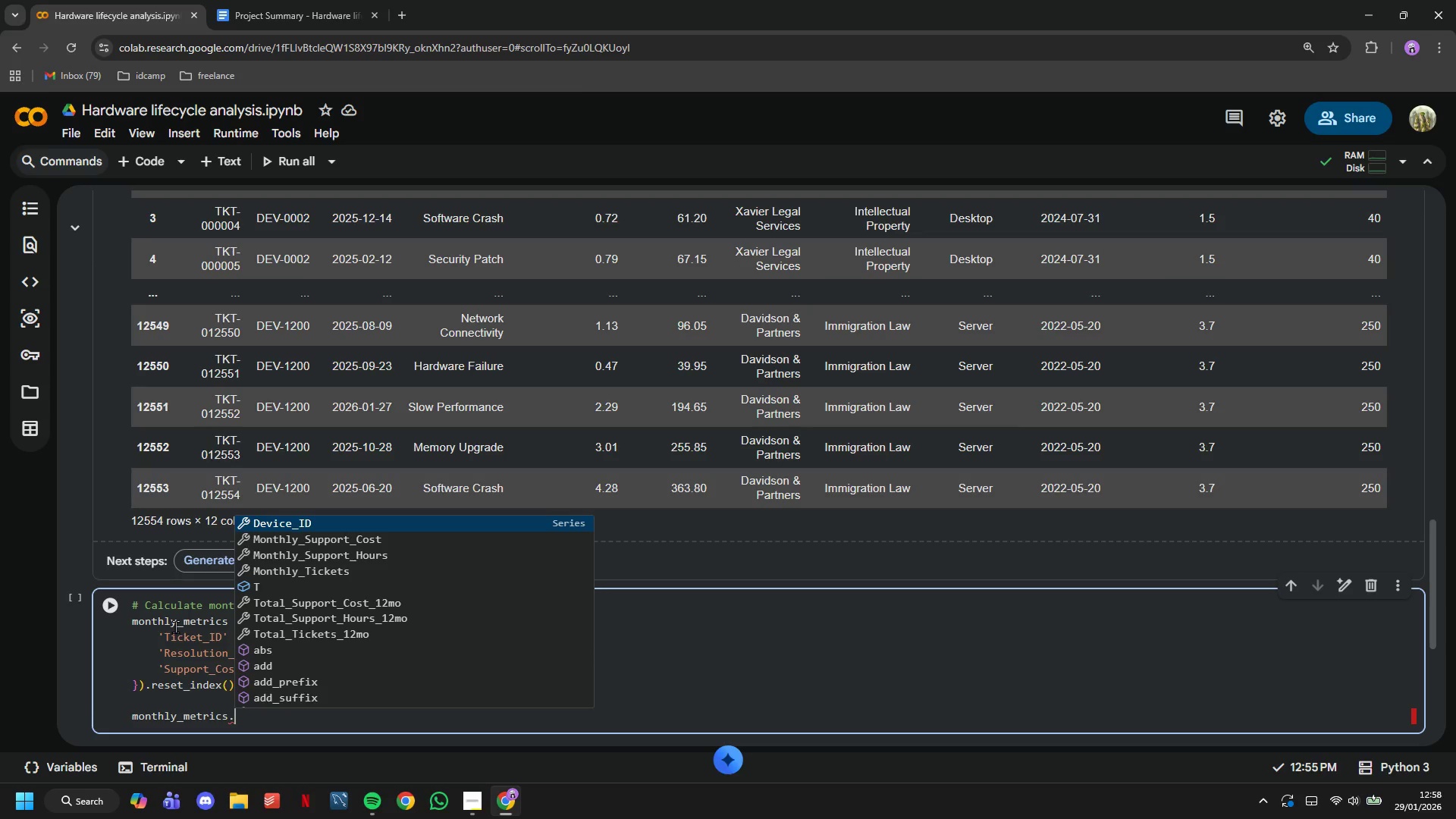 
wait(11.95)
 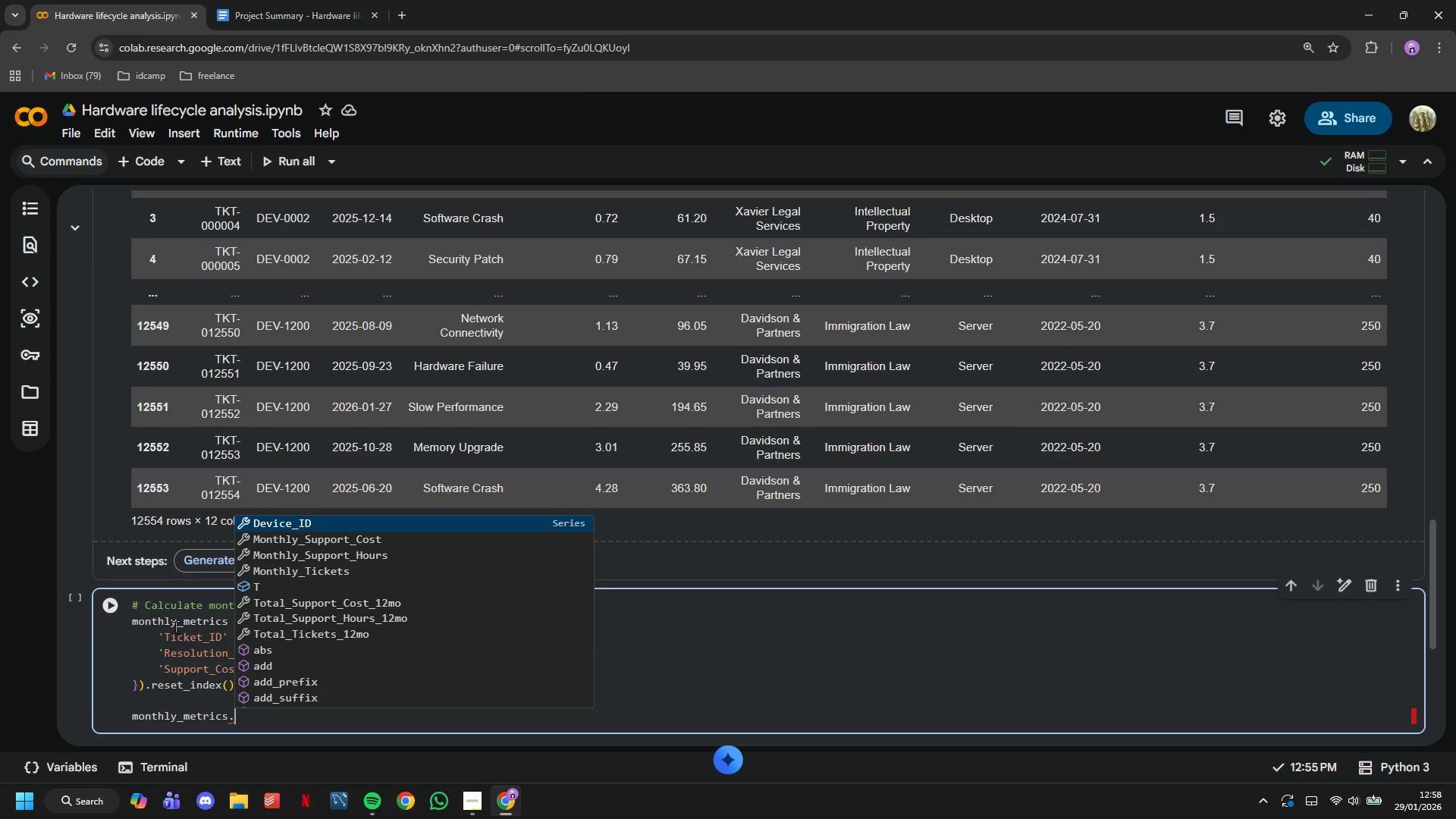 
type(columns -)
key(Backspace)
type(= [)
 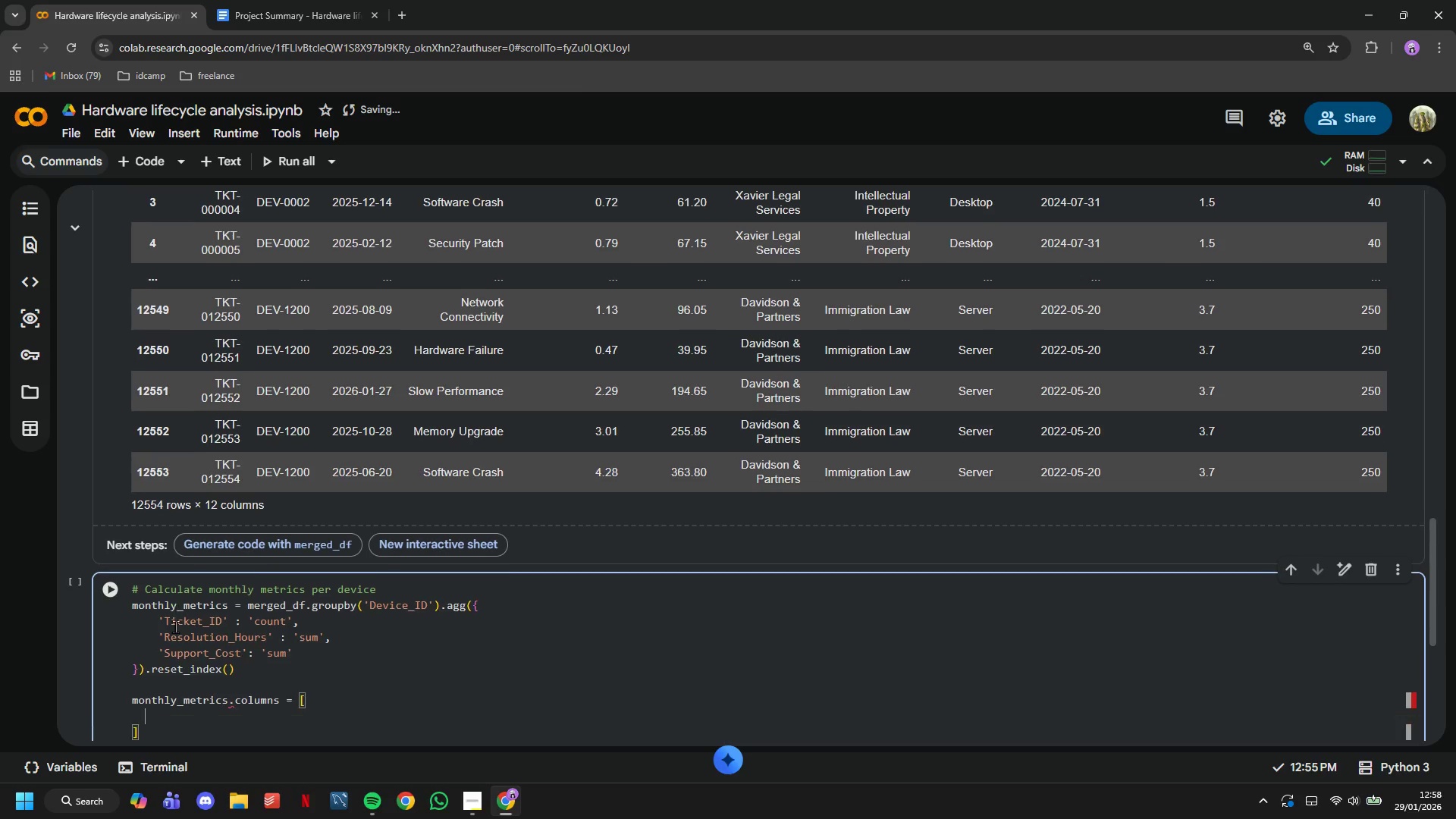 
key(Enter)
 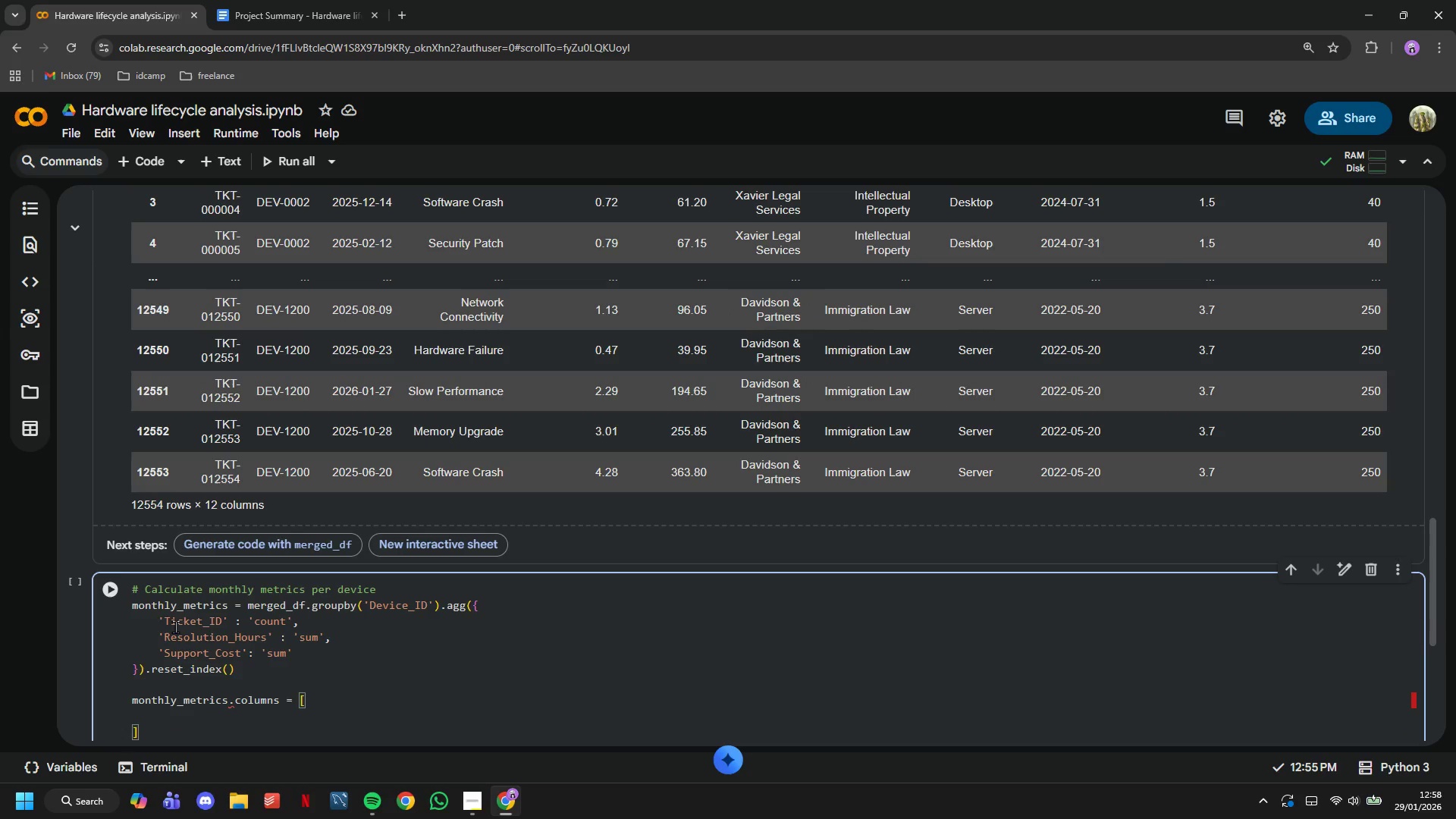 
type('Device ID)
 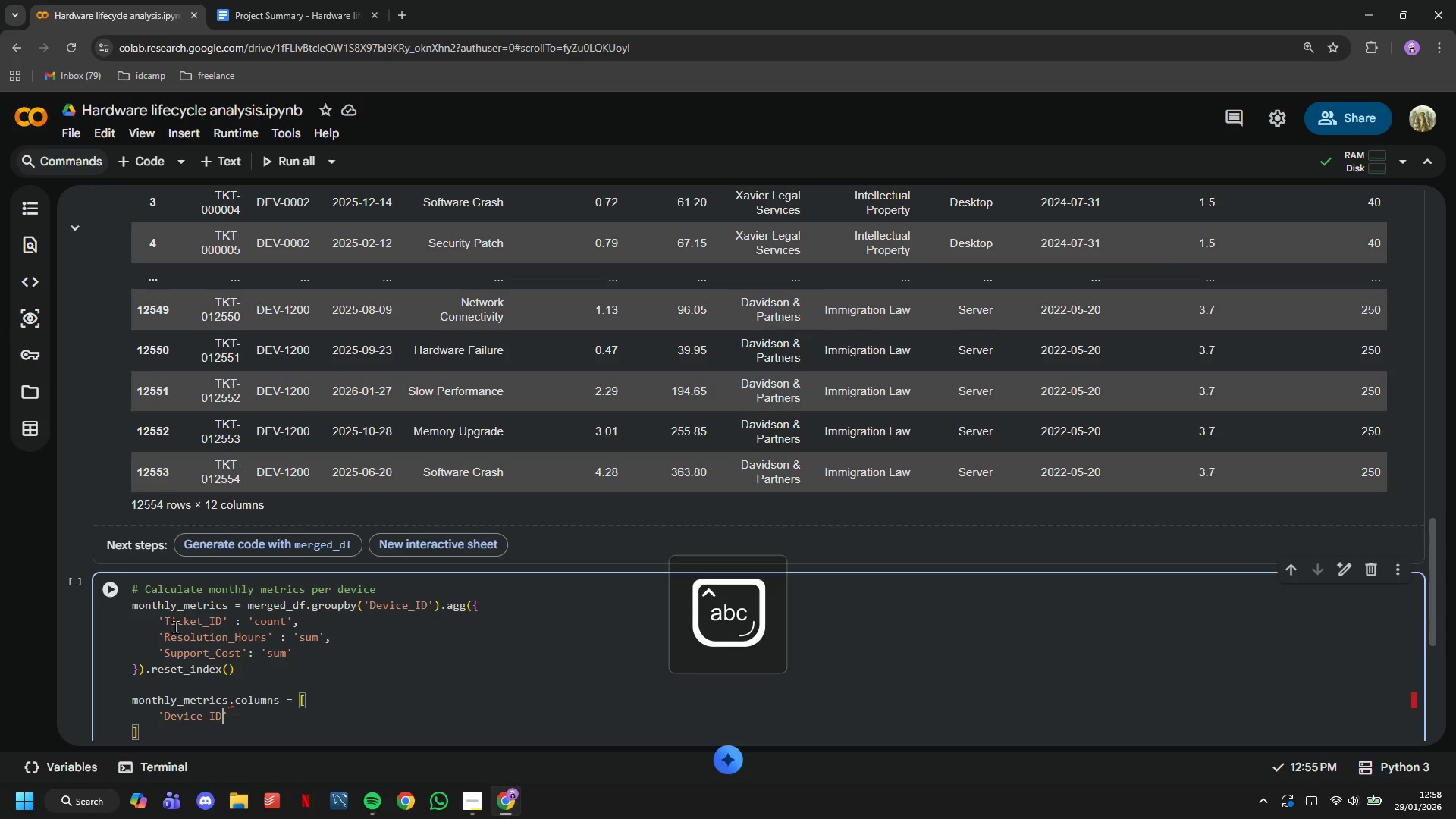 
key(ArrowRight)
 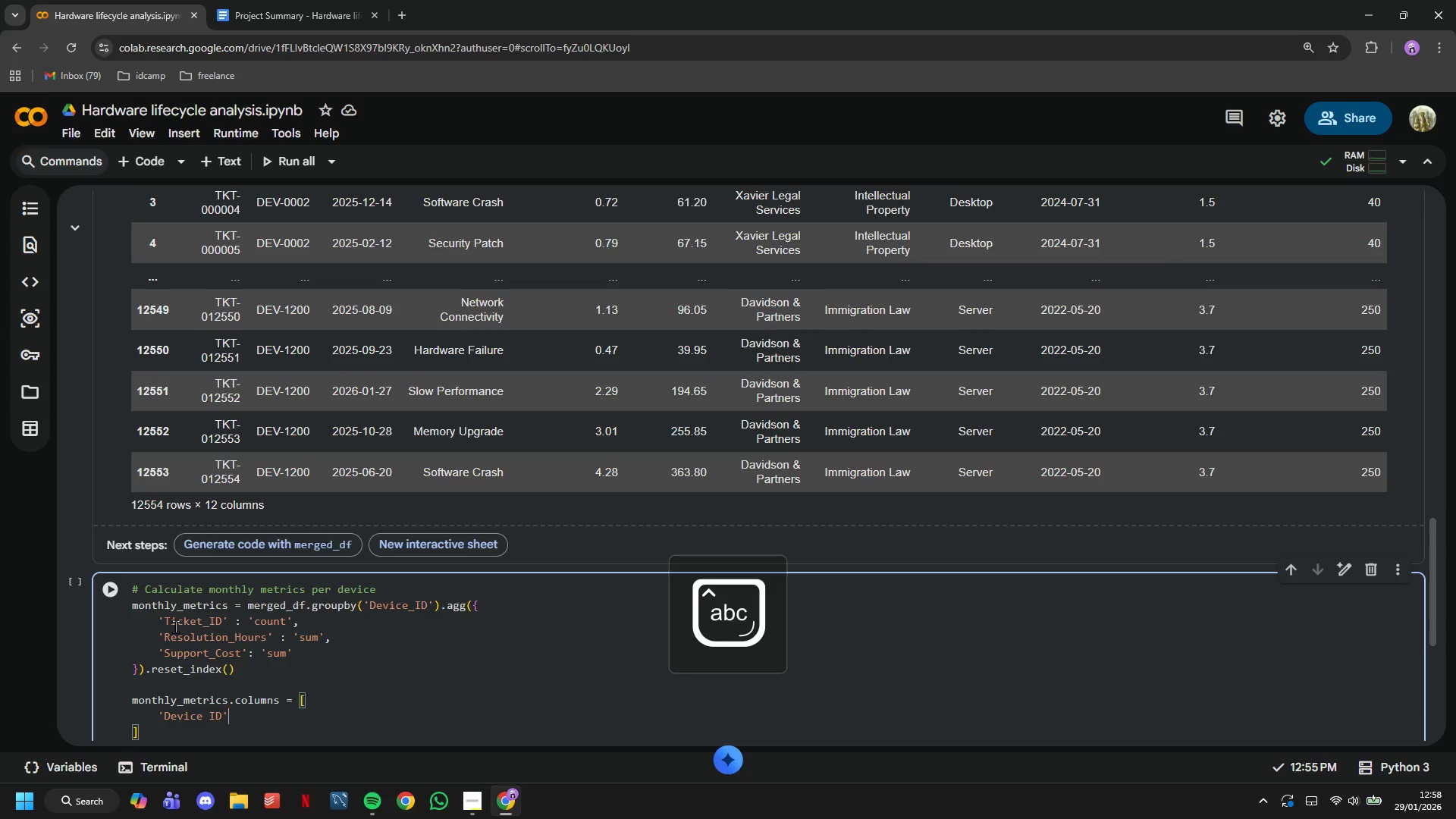 
key(Comma)
 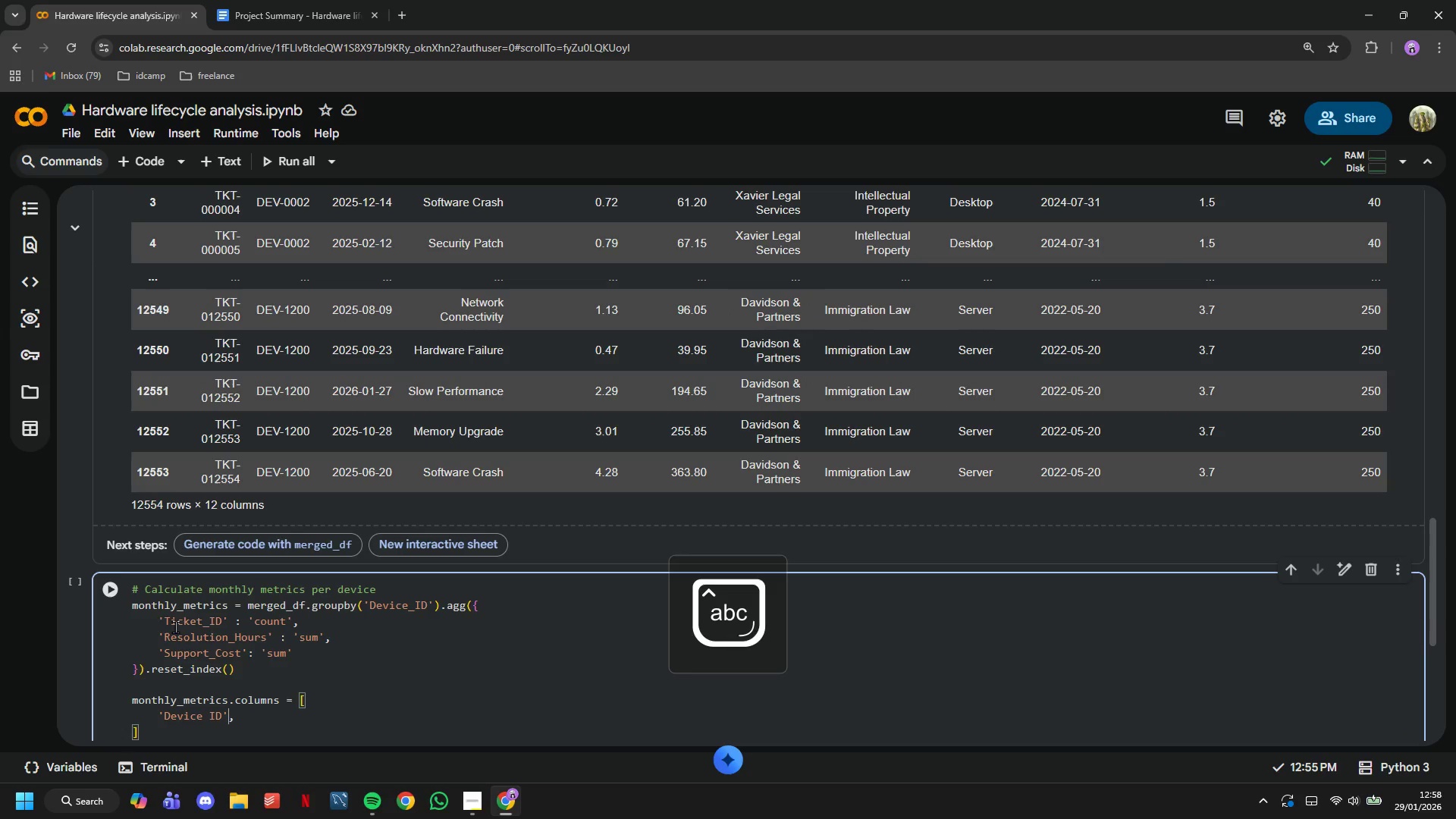 
hold_key(key=ArrowLeft, duration=0.56)
 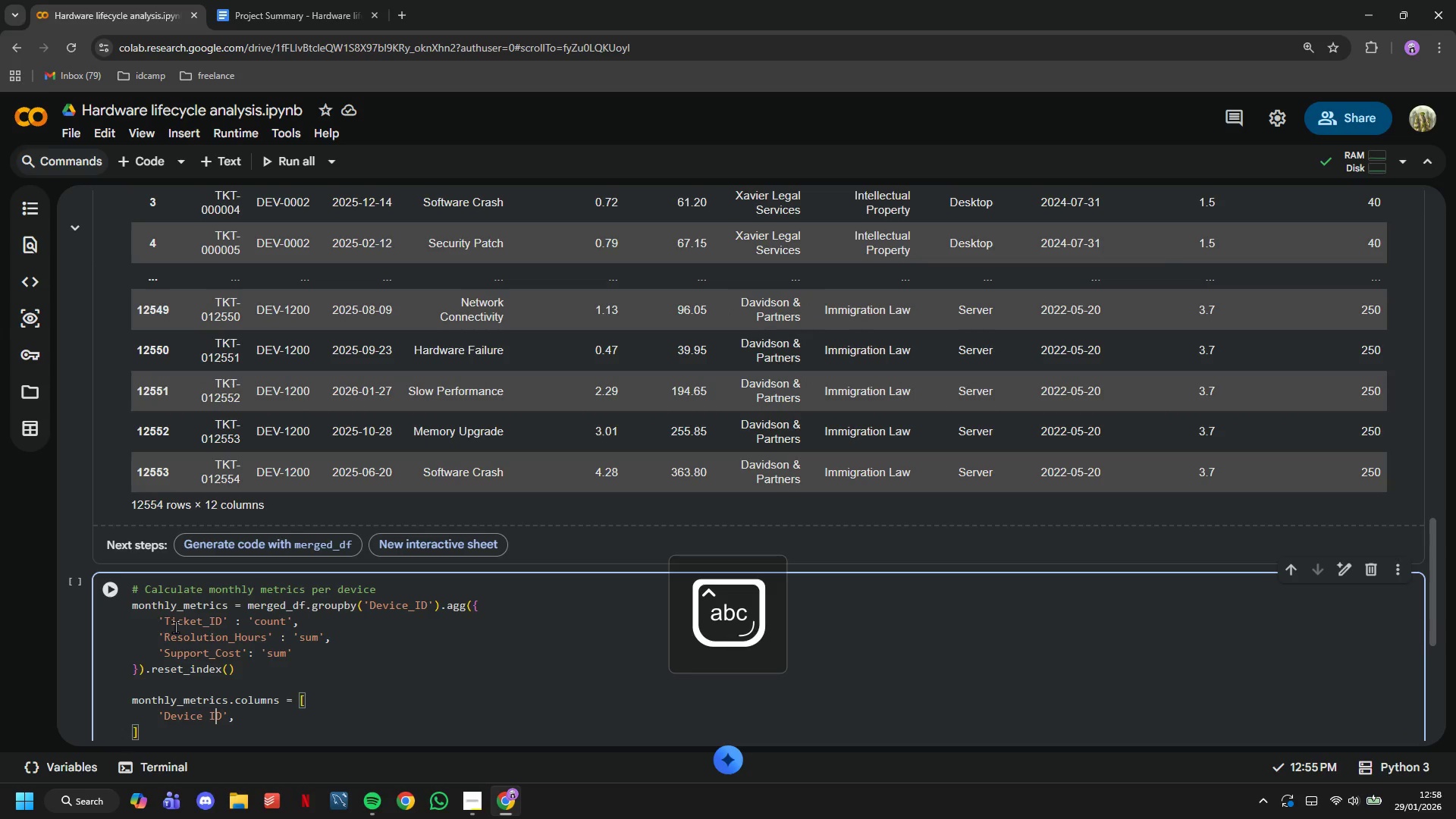 
key(ArrowLeft)
 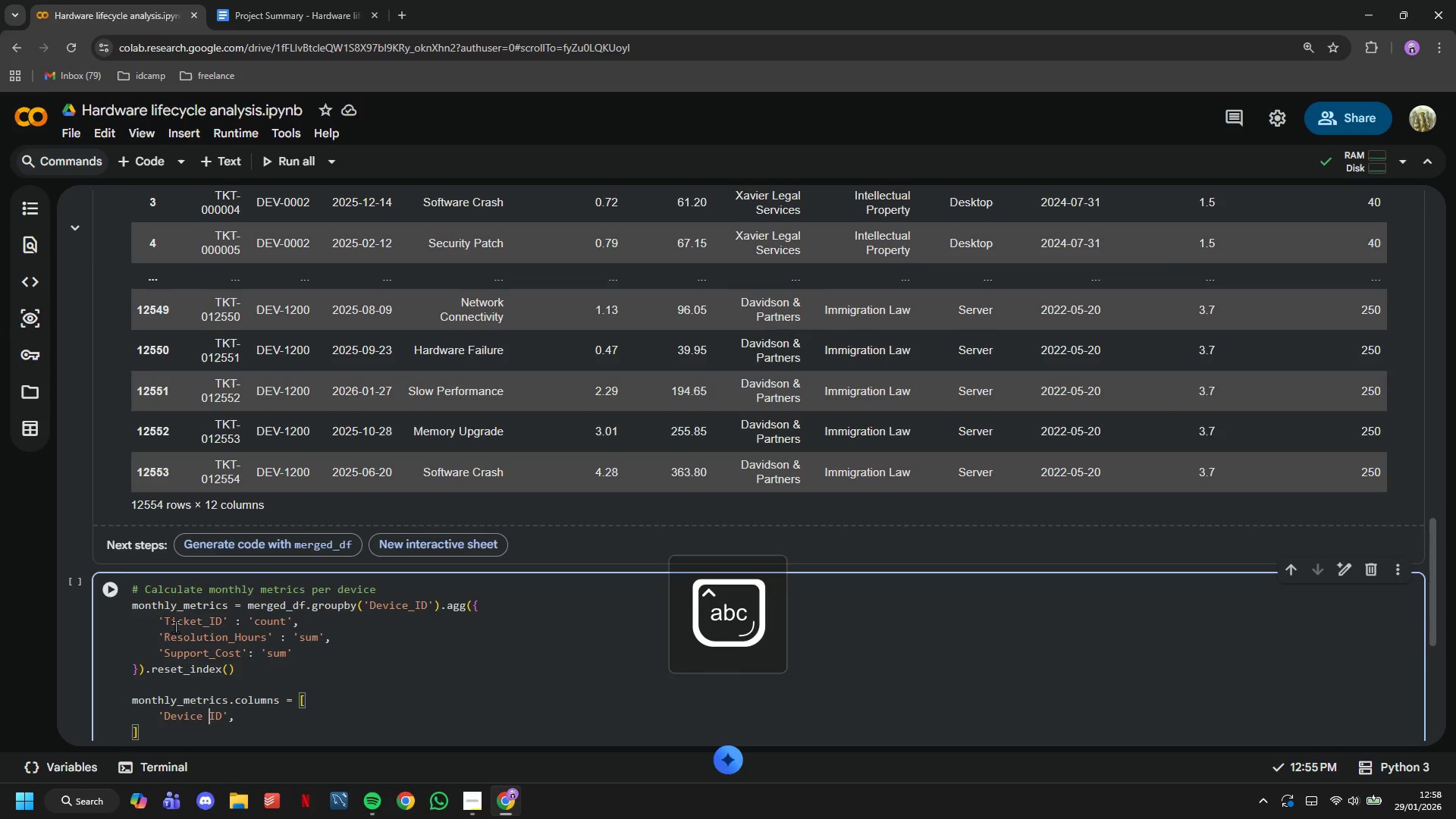 
key(Backspace)
 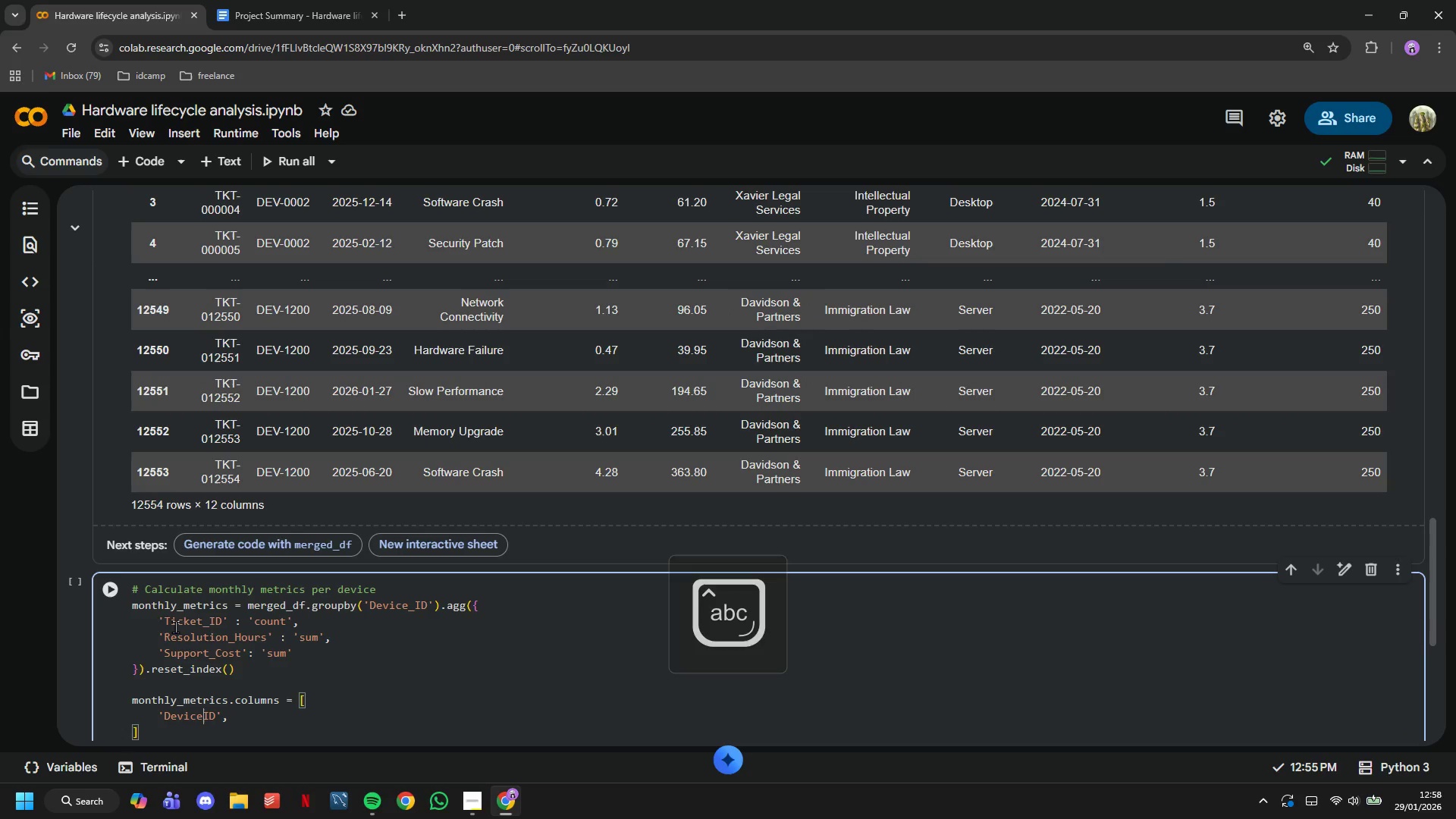 
key(Shift+Minus)
 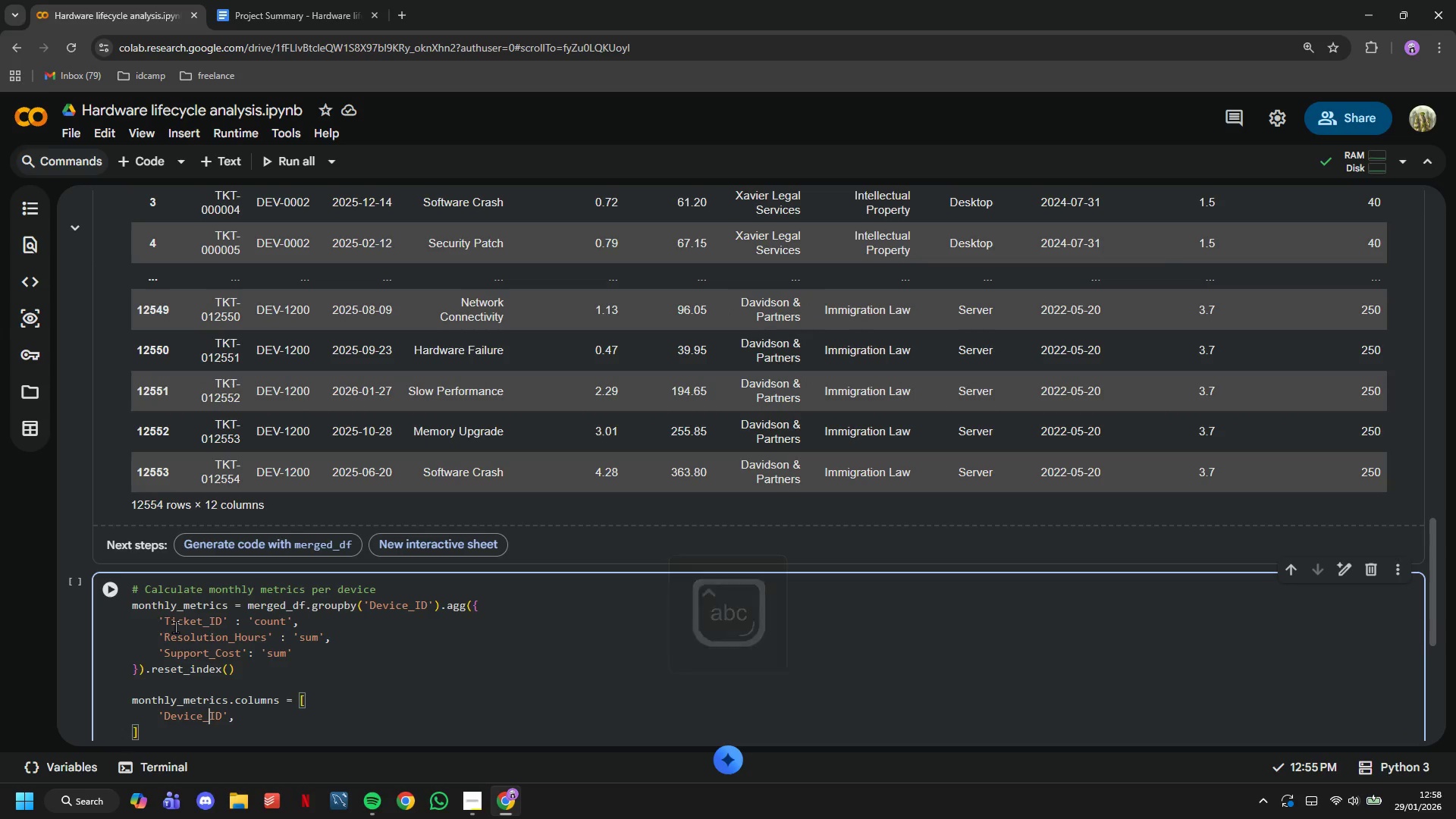 
key(ArrowRight)
 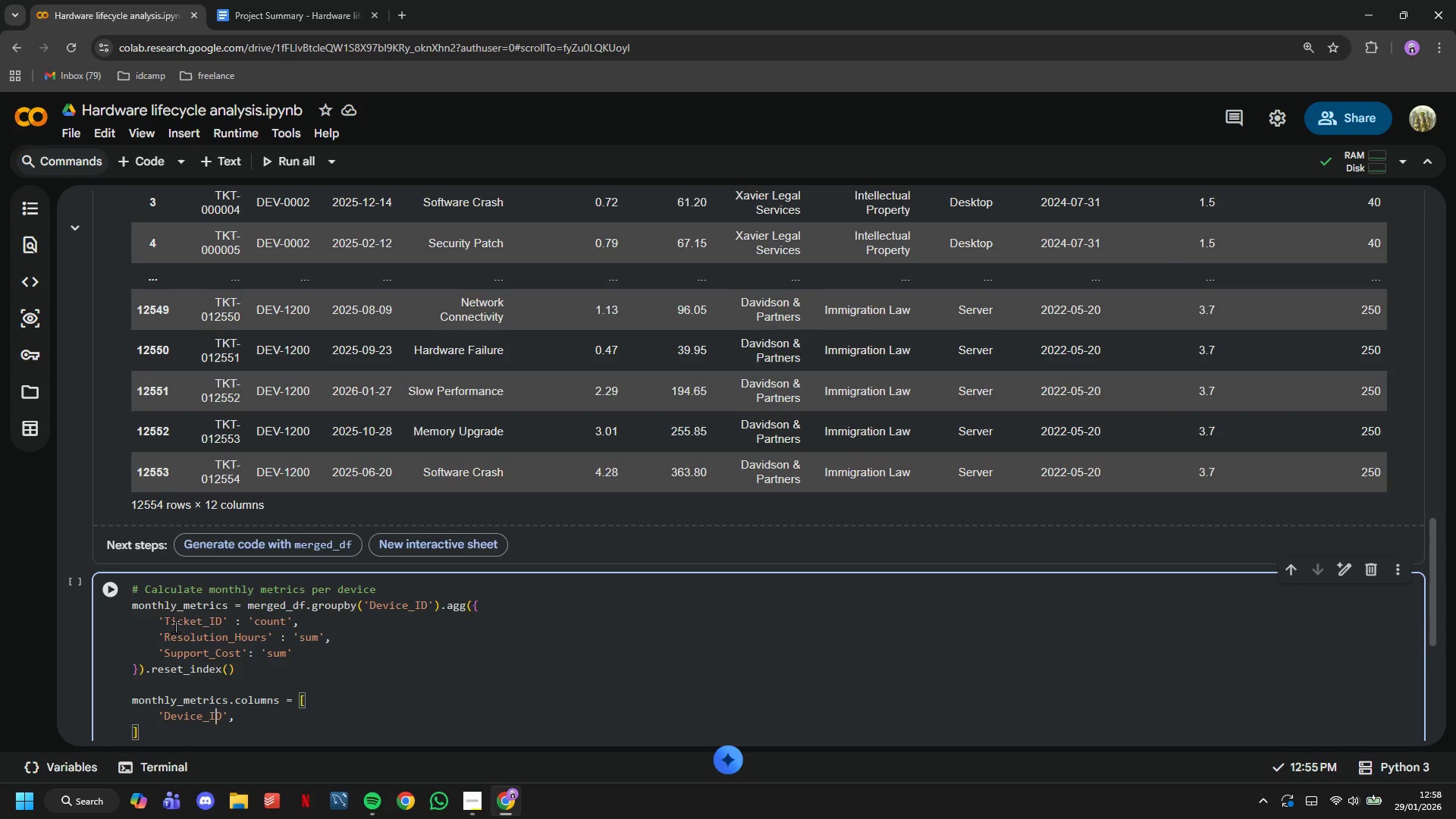 
key(ArrowRight)
 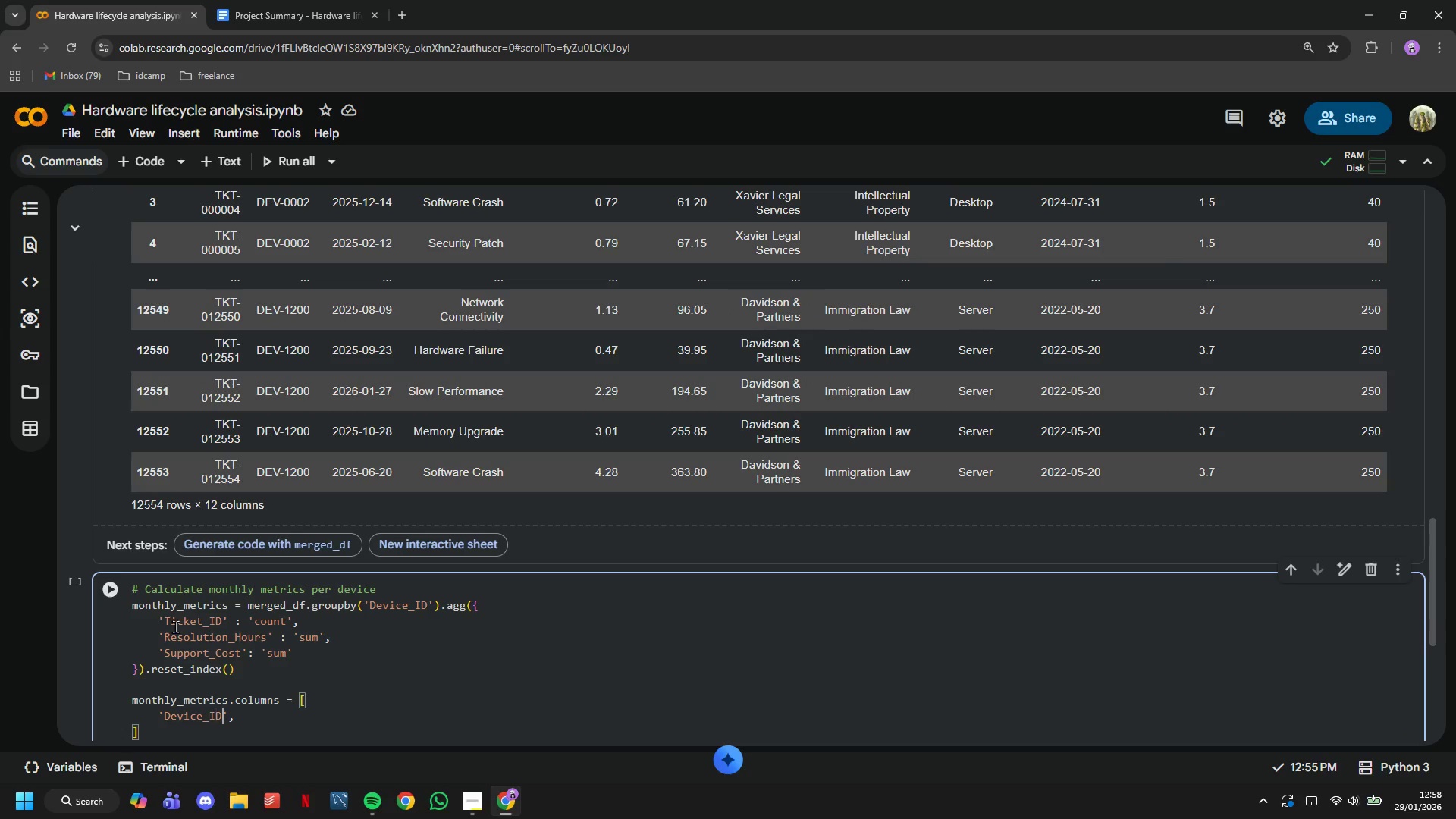 
key(ArrowRight)
 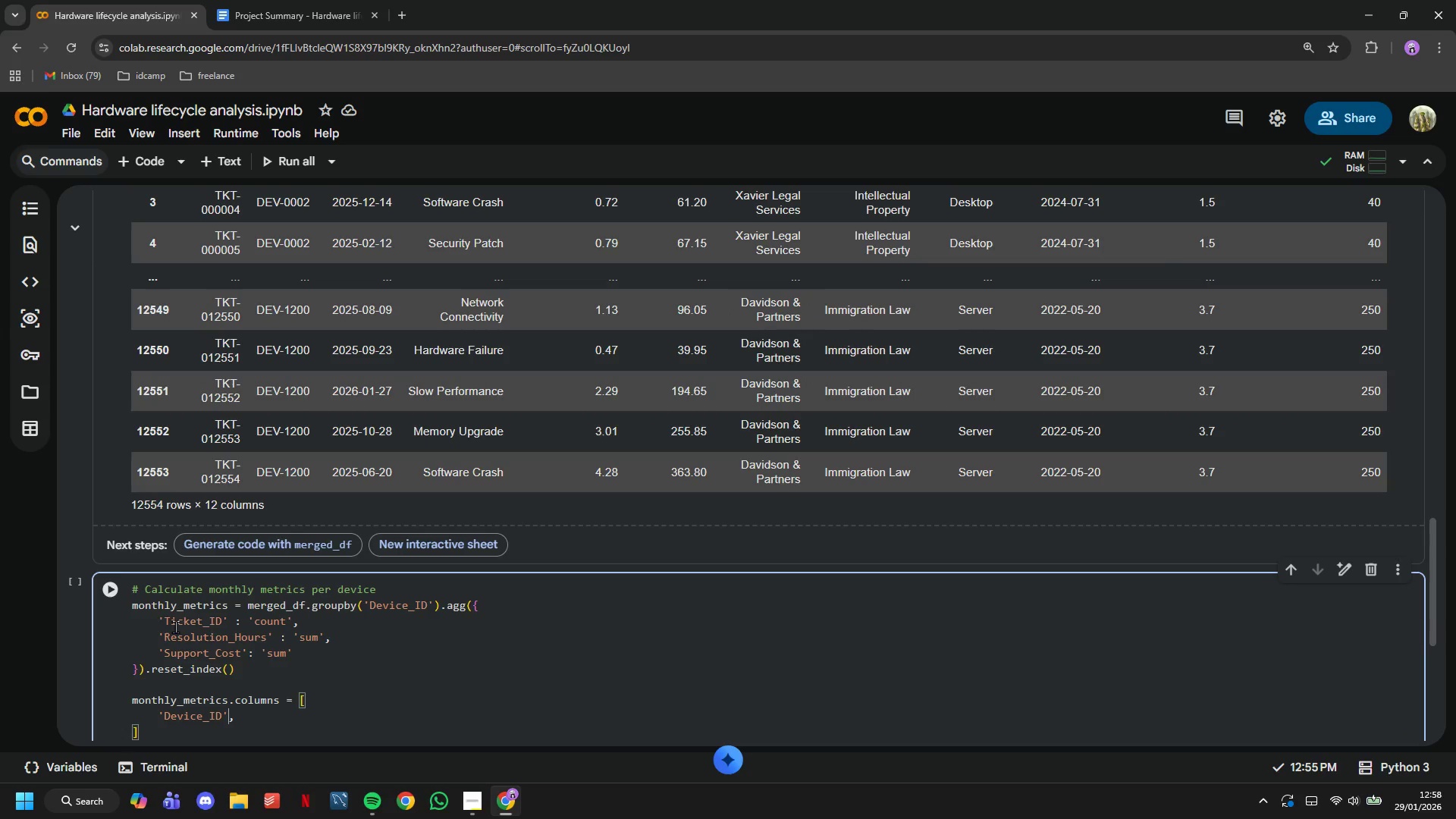 
key(ArrowRight)
 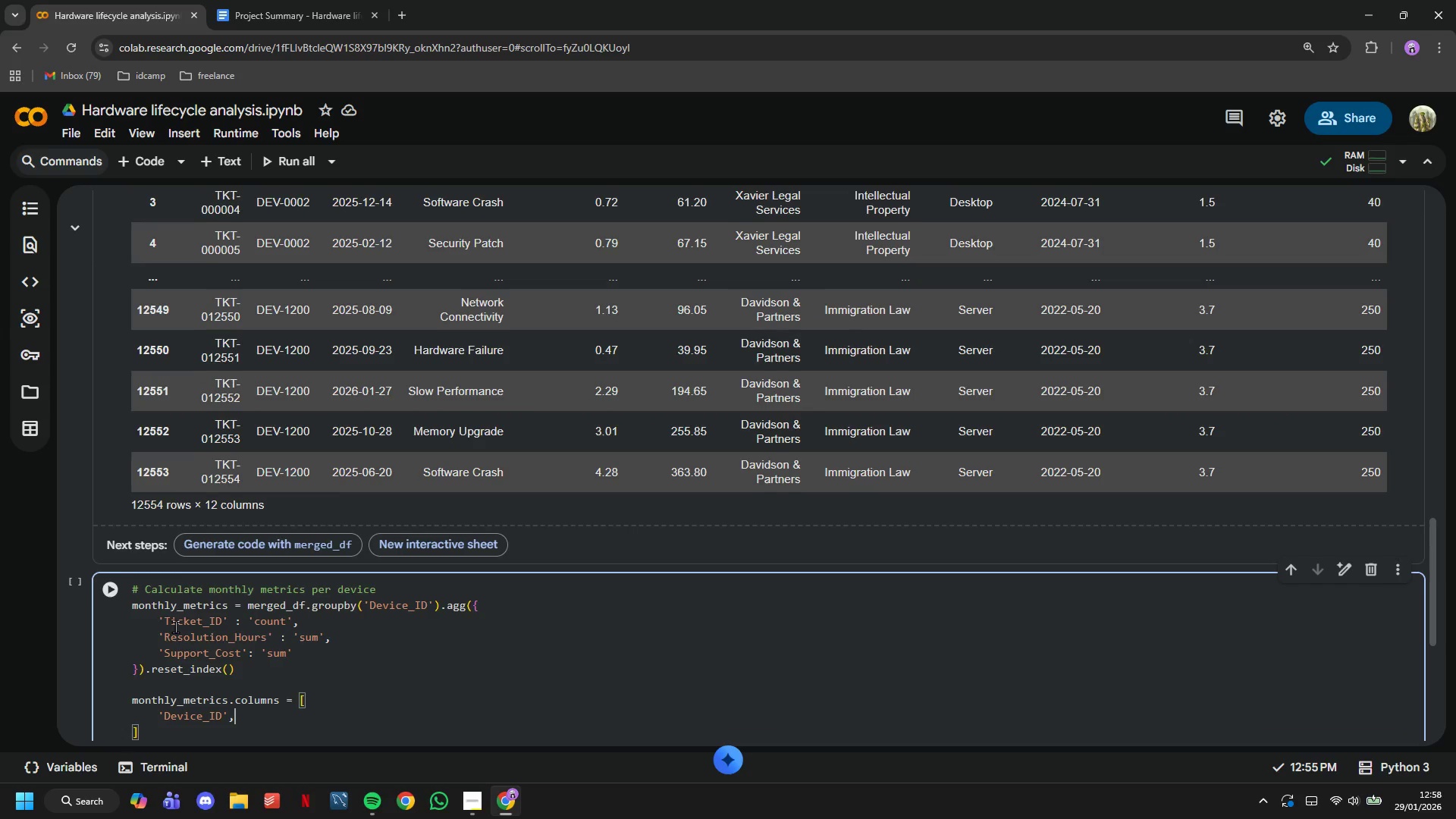 
key(Enter)
 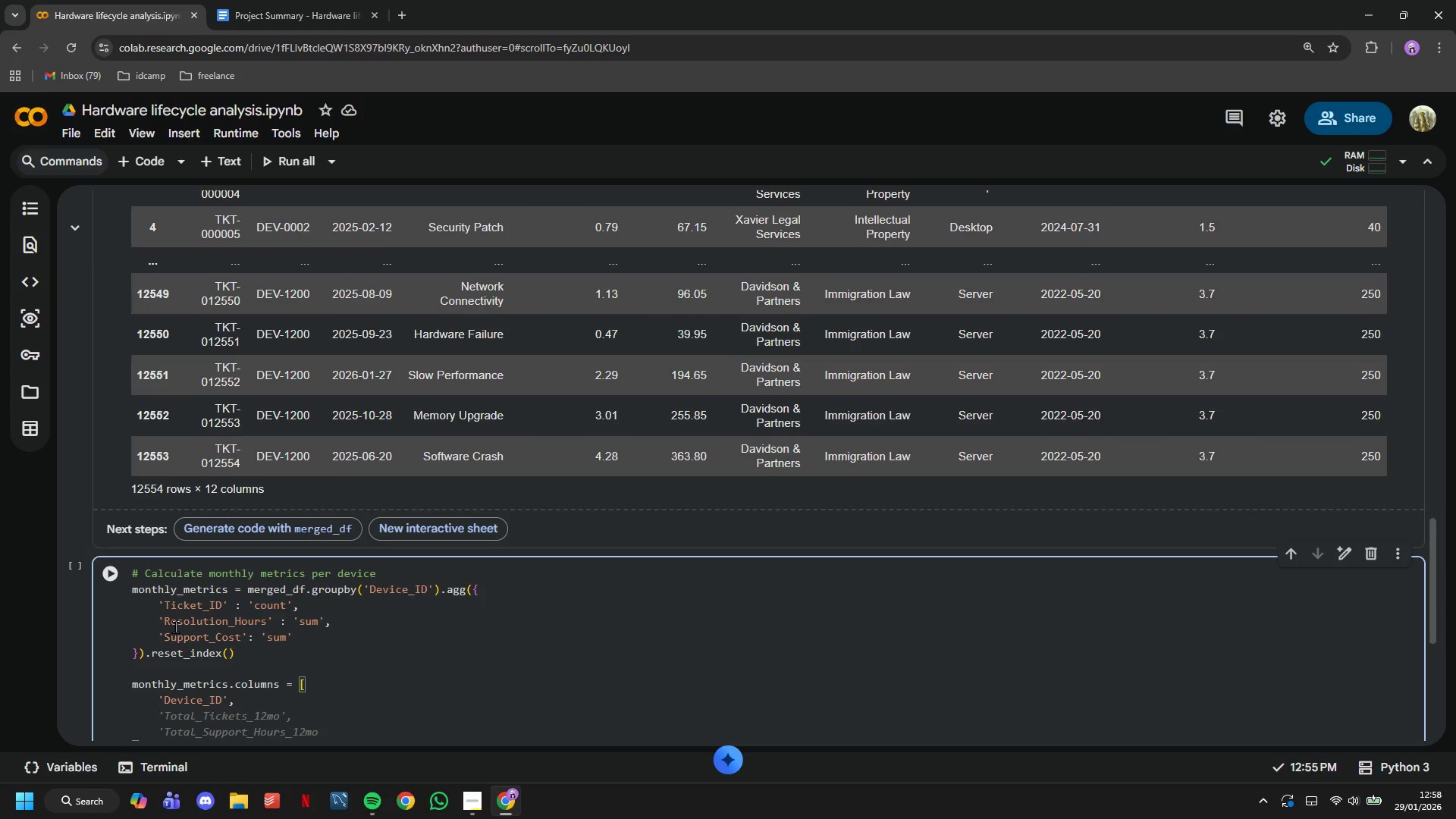 
key(Quote)
 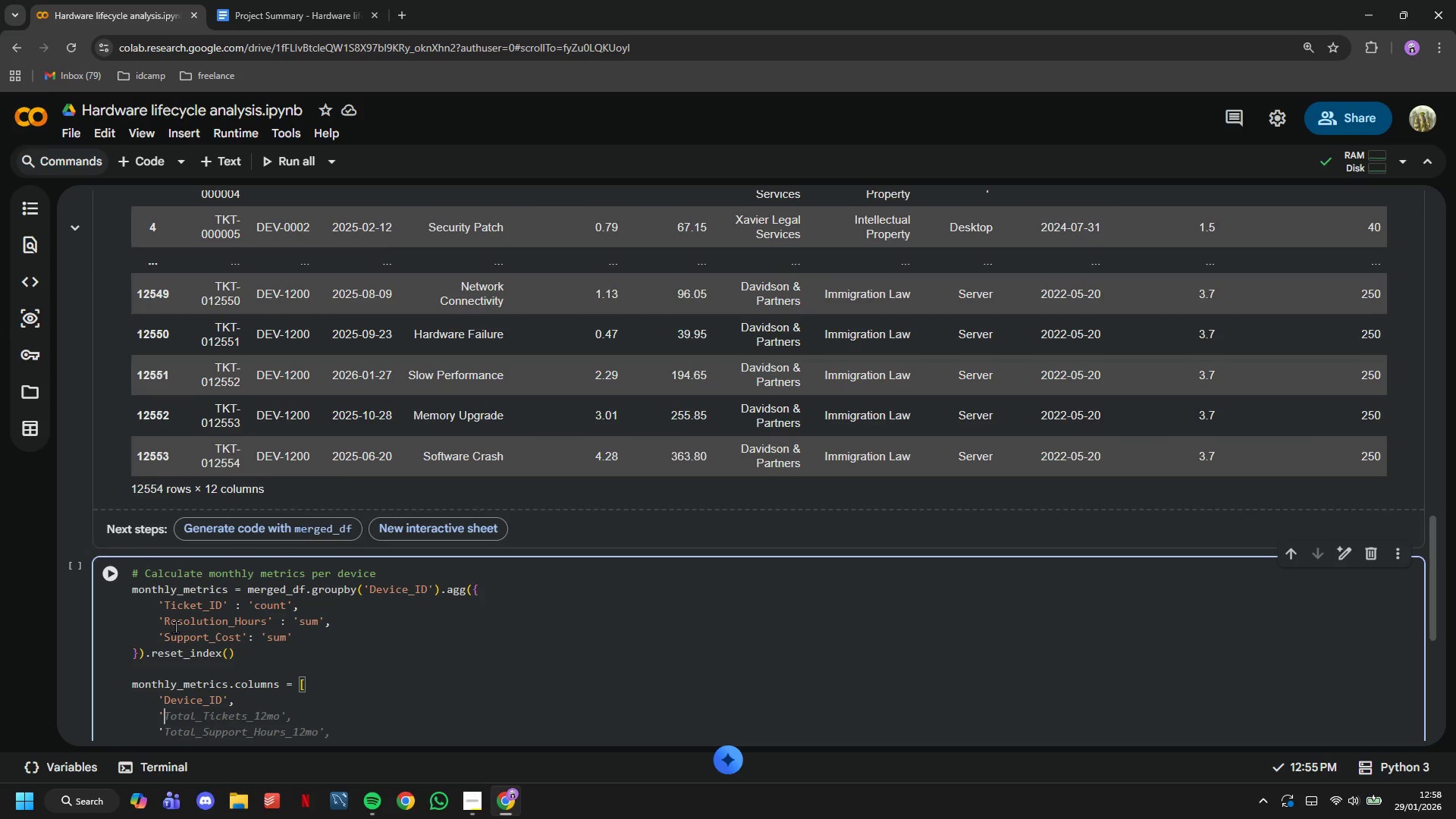 
scroll: coordinate [175, 626], scroll_direction: down, amount: 3.0
 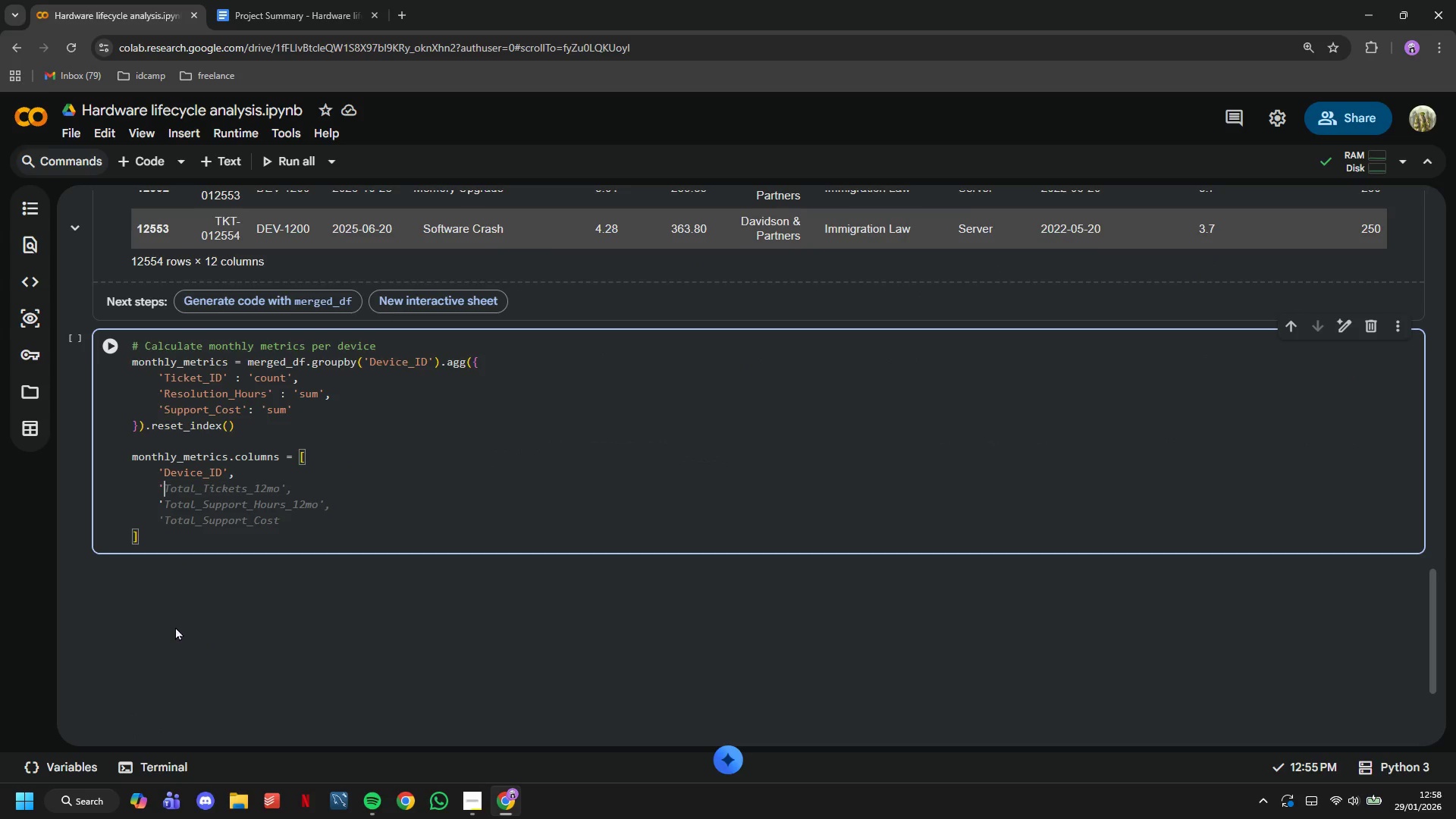 
type(Total_Tickets_12mo)
 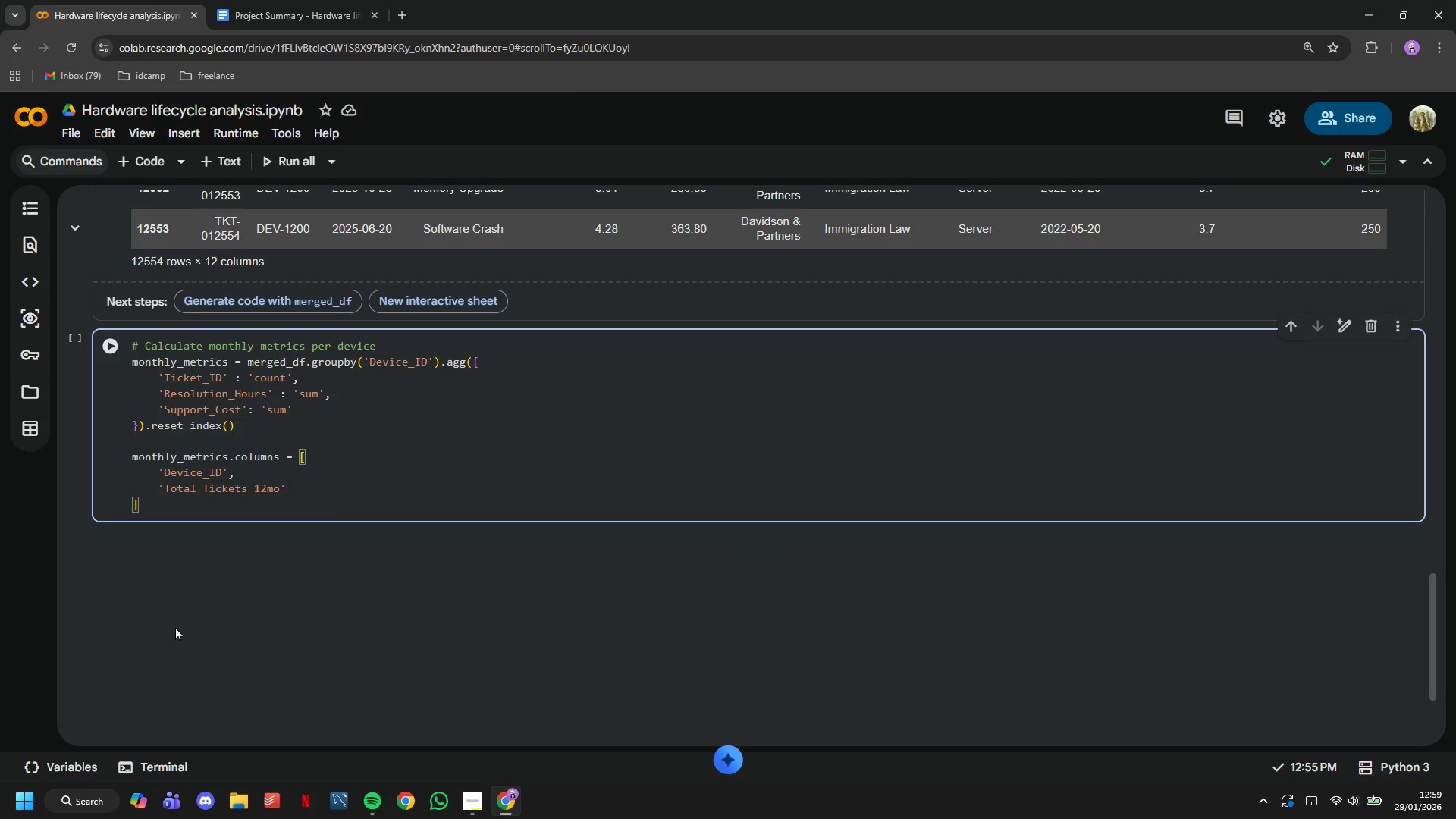 
 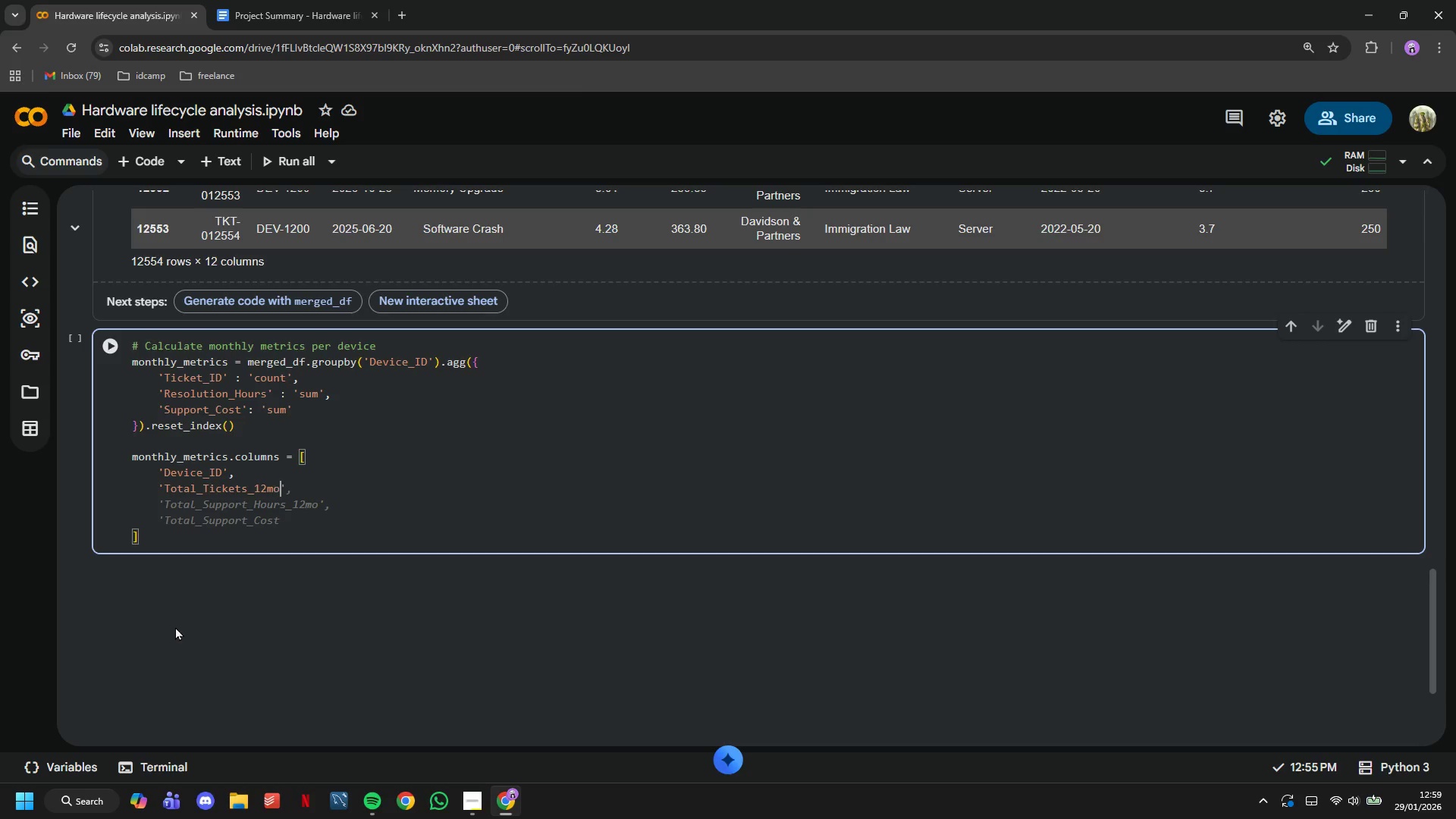 
key(ArrowRight)
 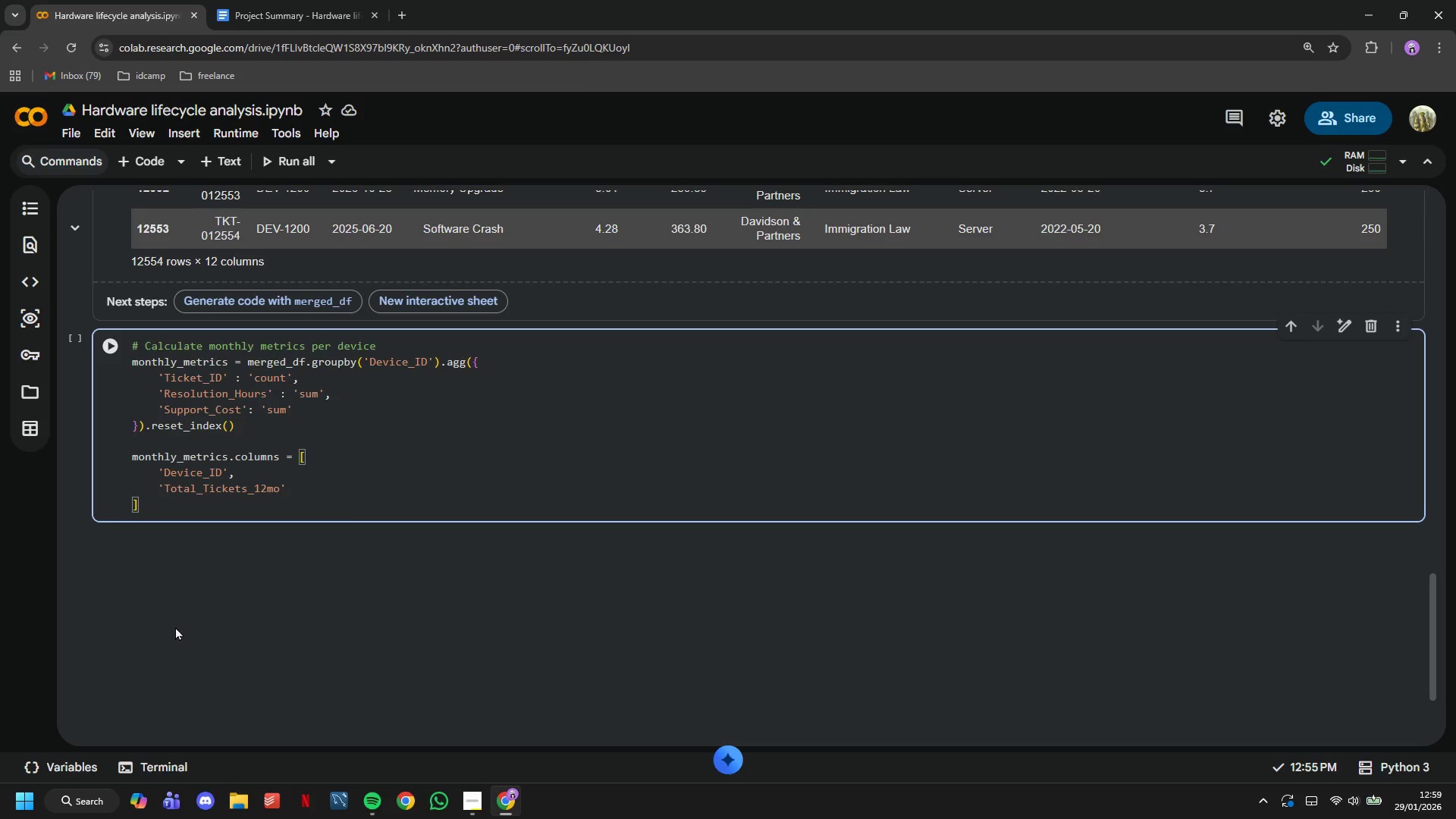 
key(Comma)
 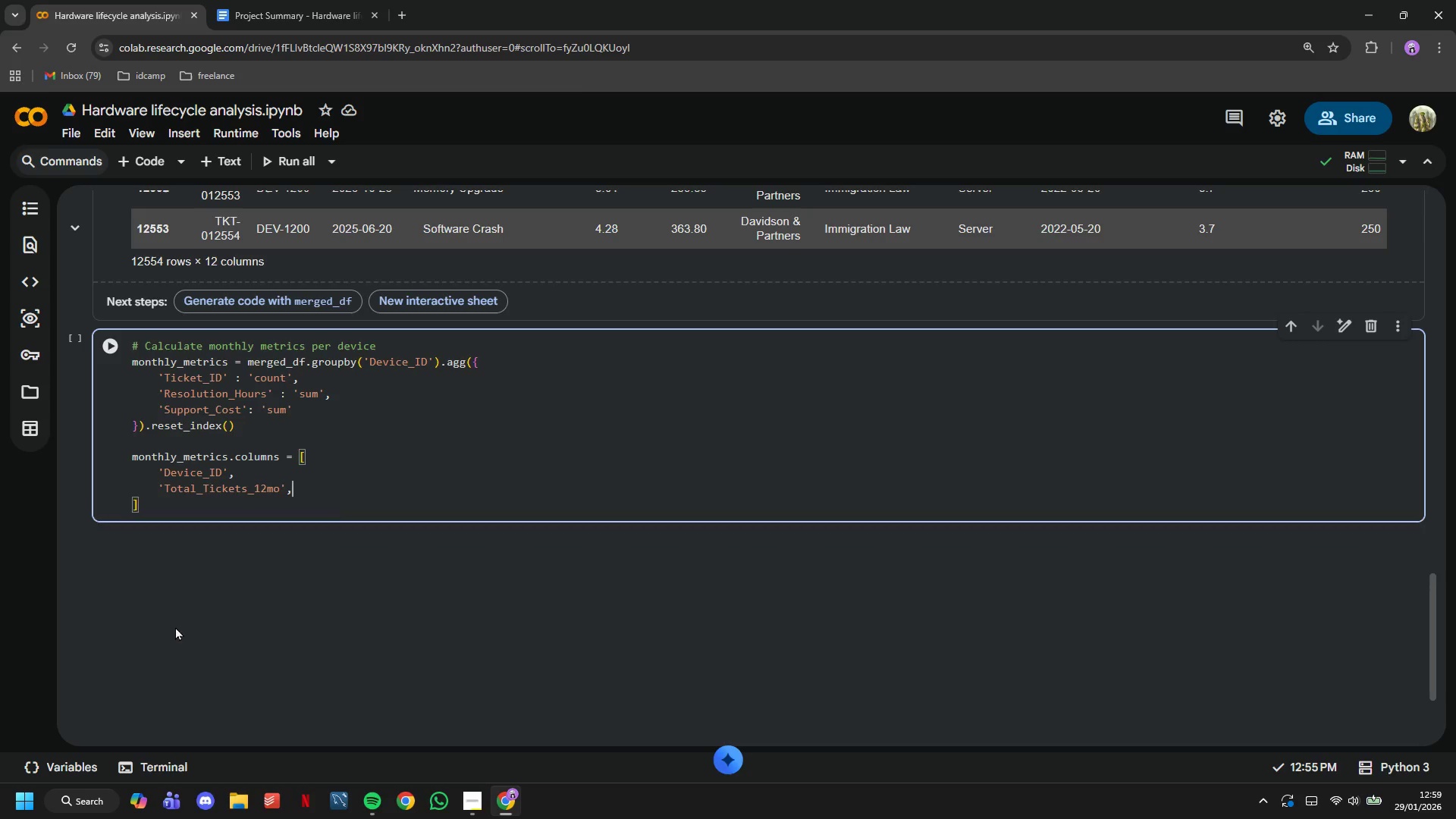 
key(Enter)
 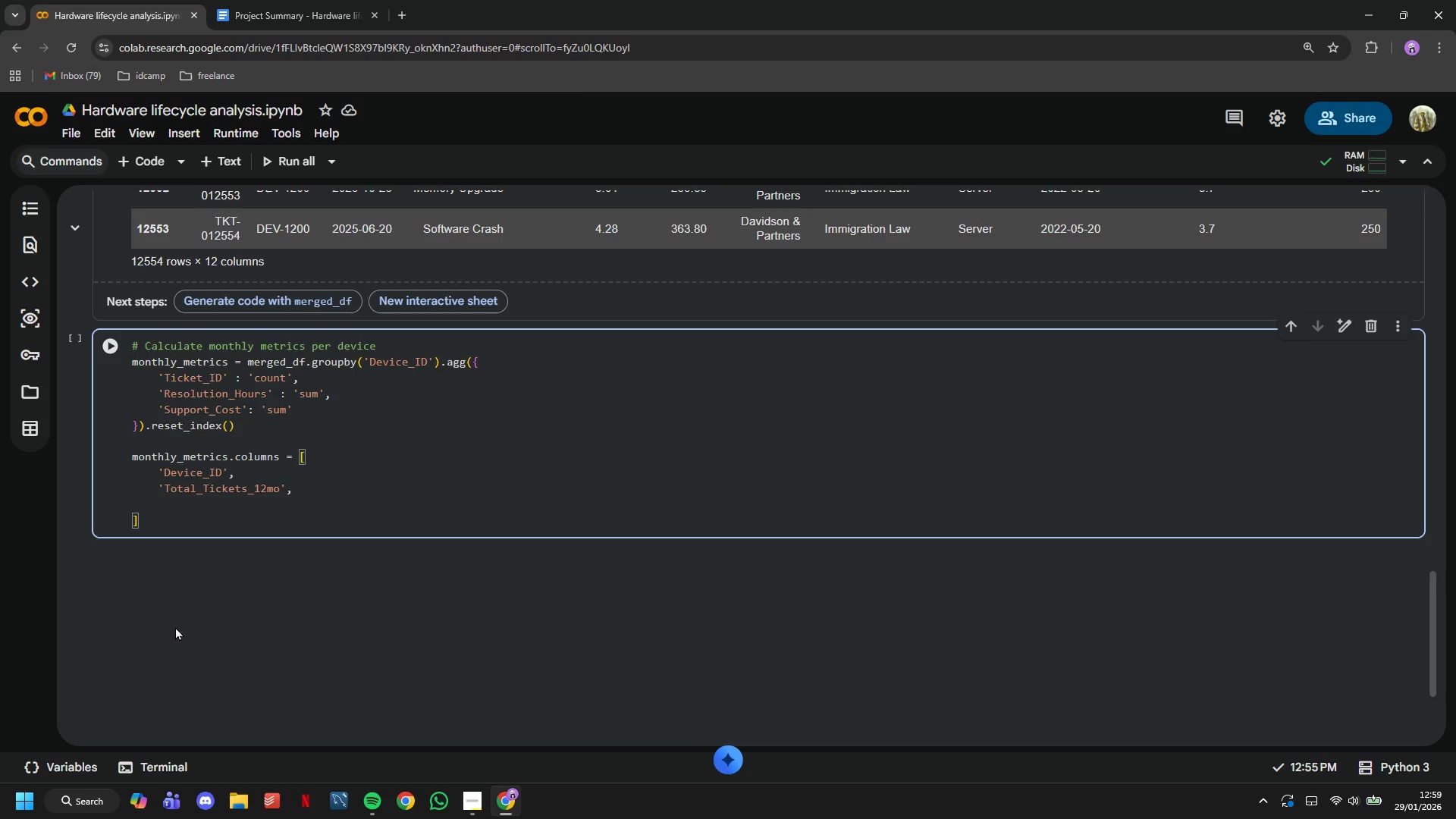 
type('Total_Si)
key(Backspace)
type(upport_Hours_12mo)
 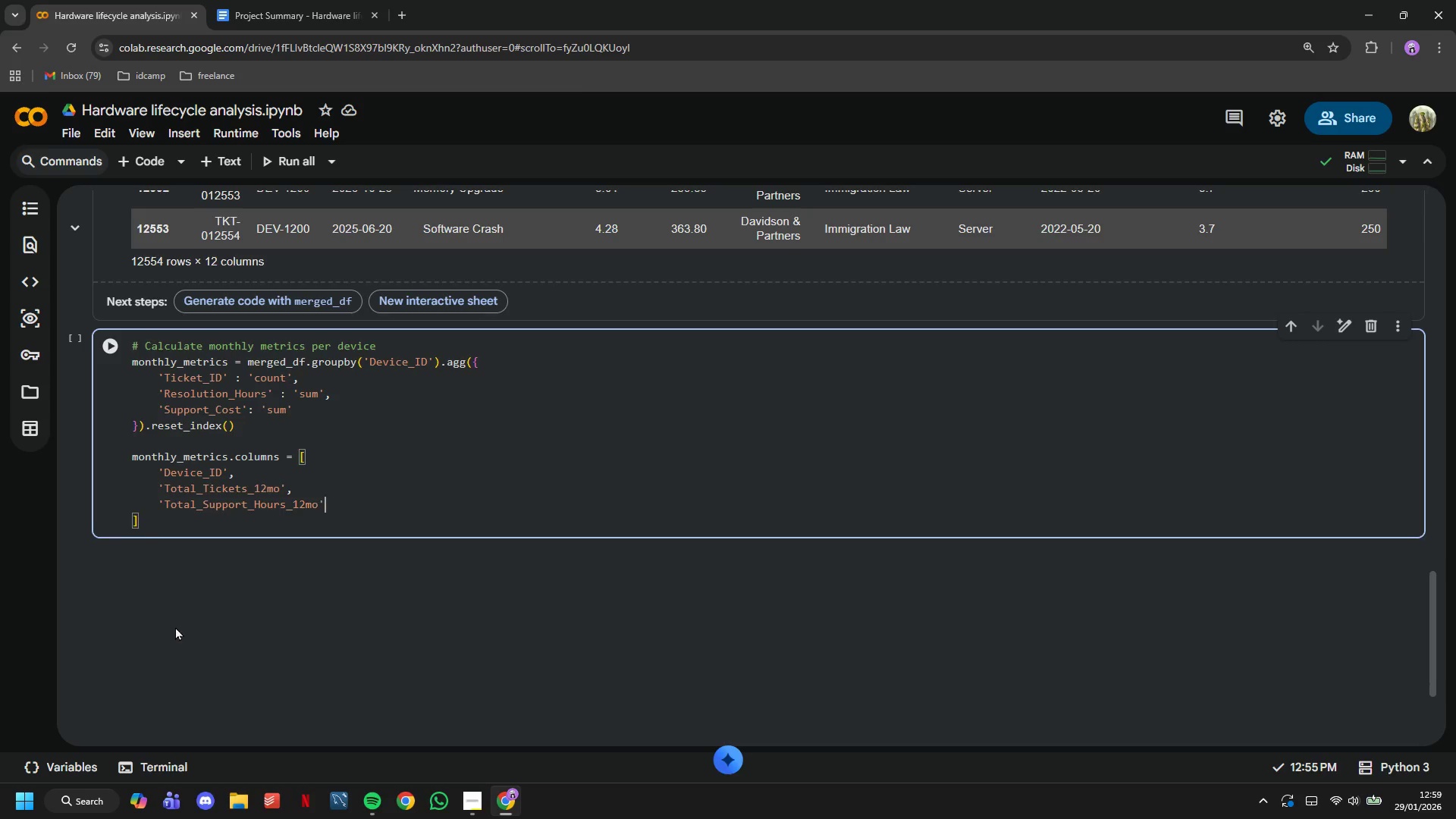 
 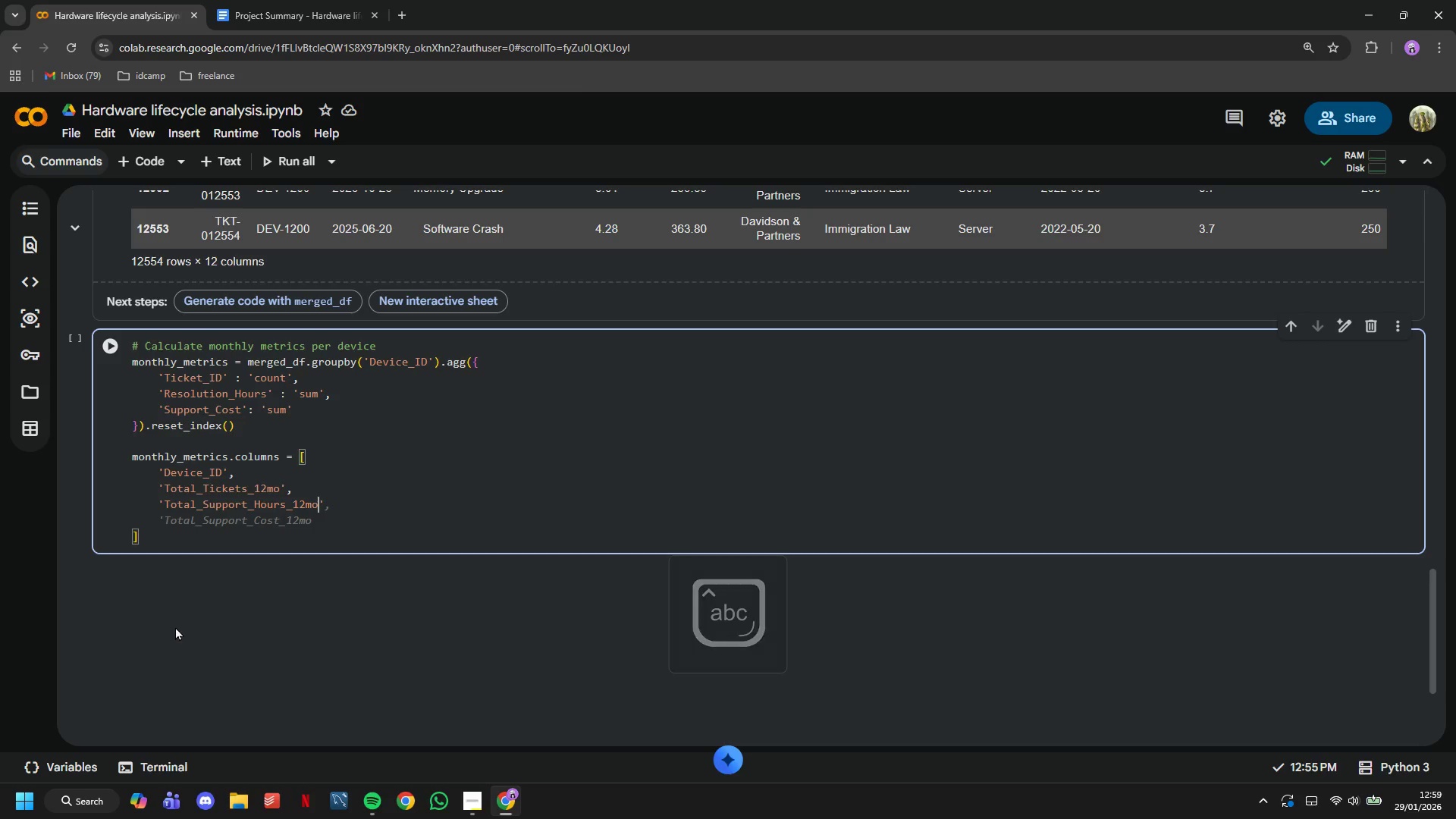 
key(ArrowRight)
 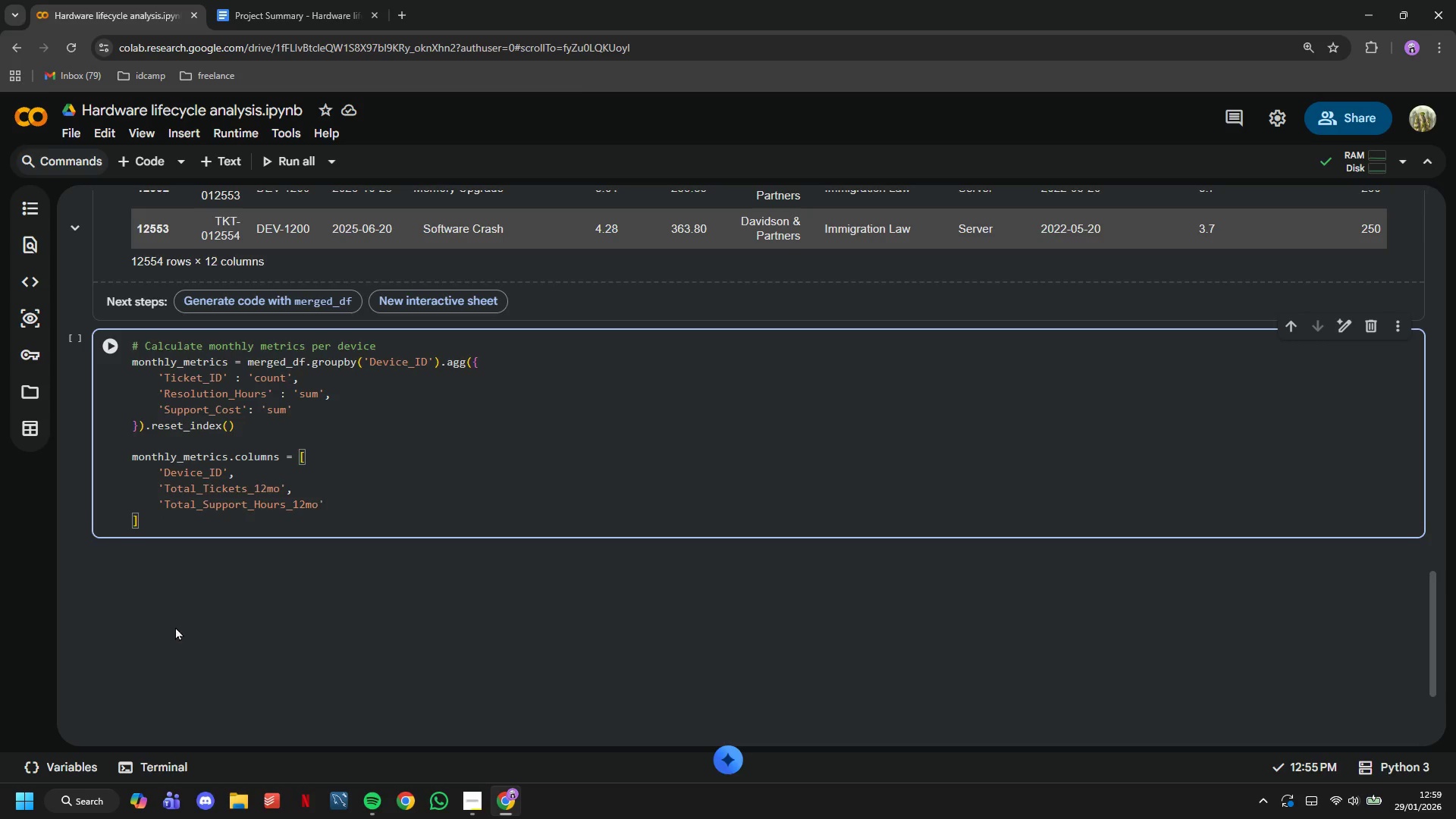 
key(Comma)
 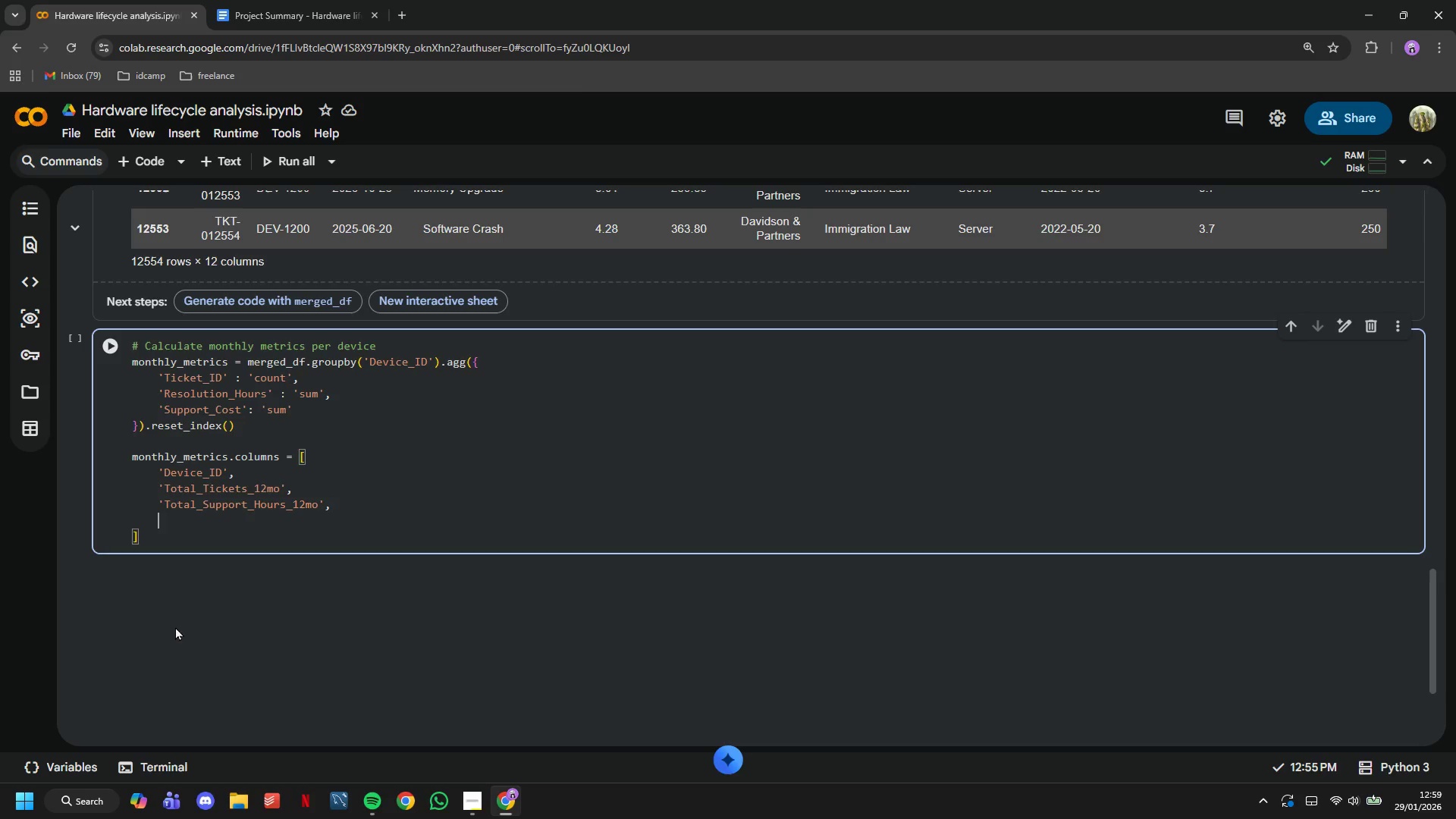 
key(Enter)
 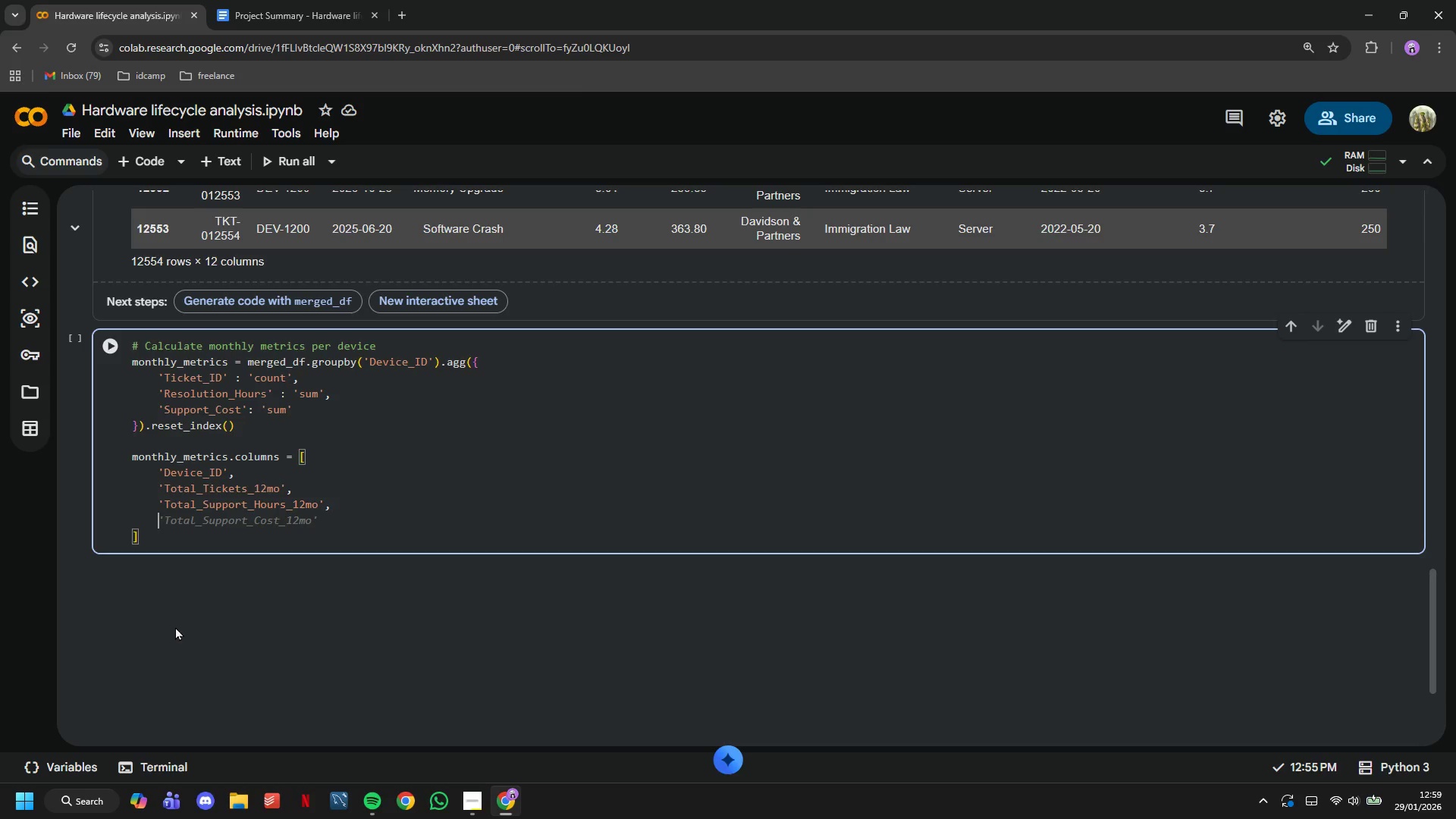 
key(Tab)
 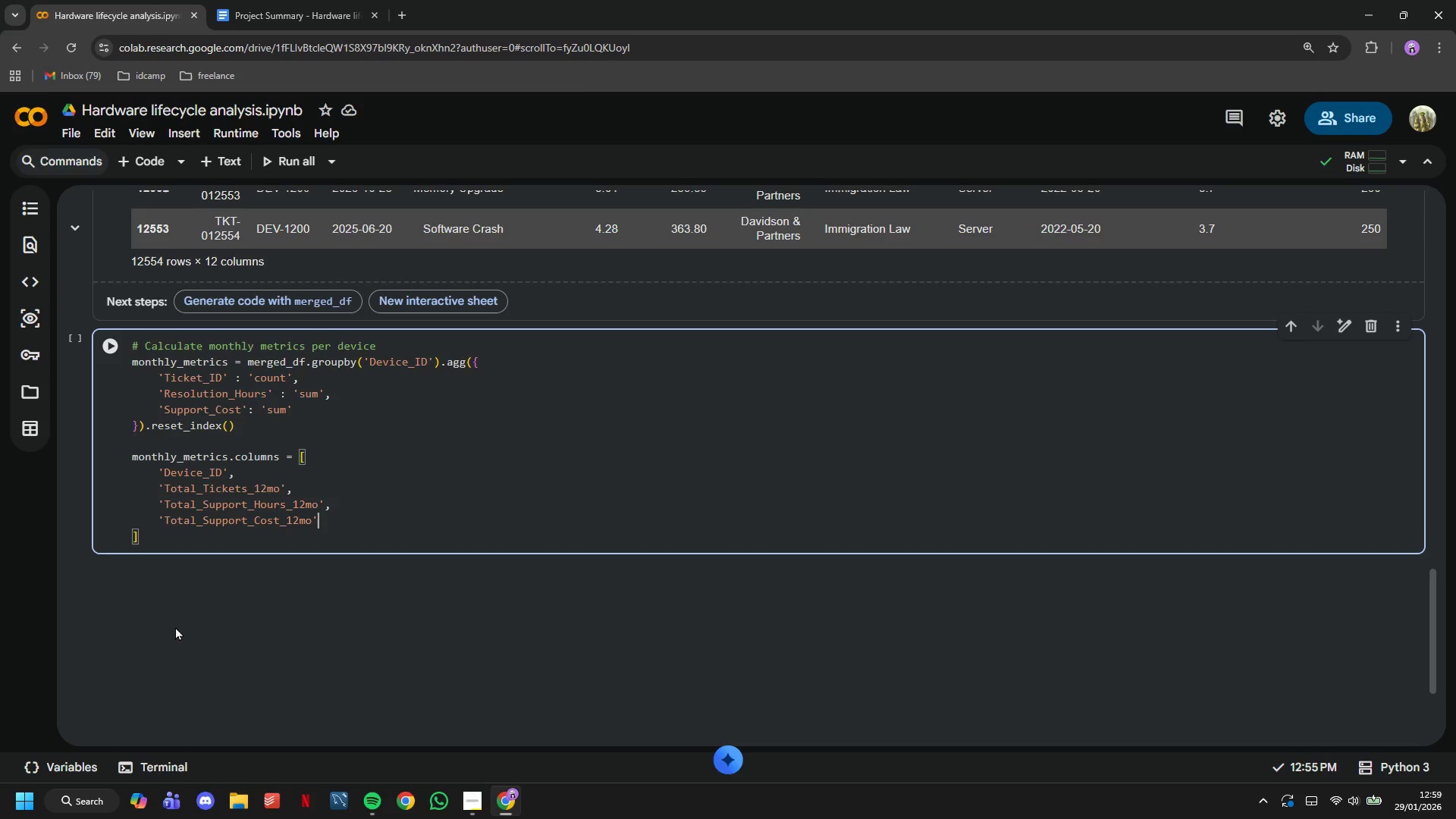 
key(ArrowDown)
 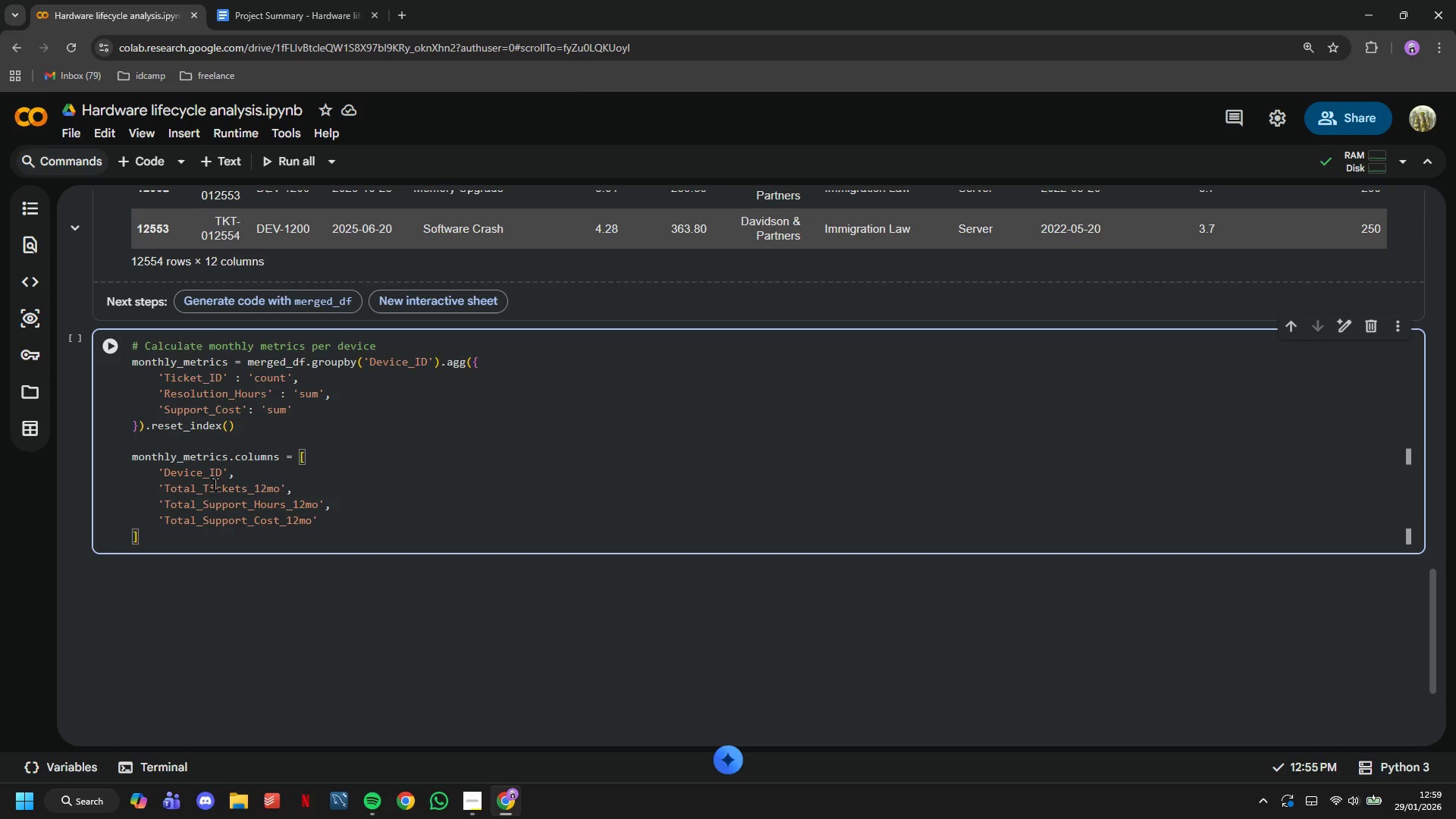 
left_click_drag(start_coordinate=[228, 455], to_coordinate=[108, 457])
 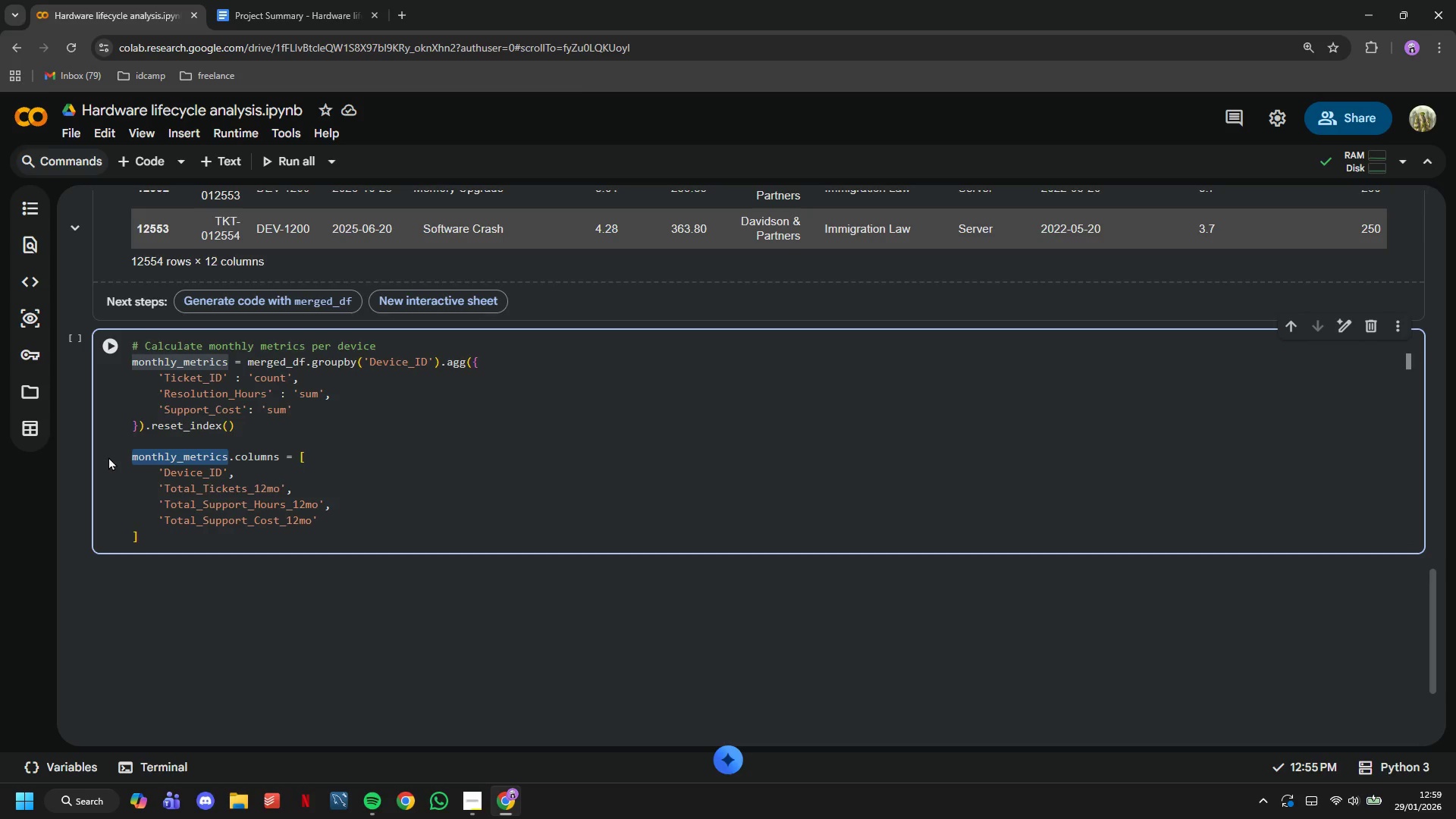 
key(Control+C)
 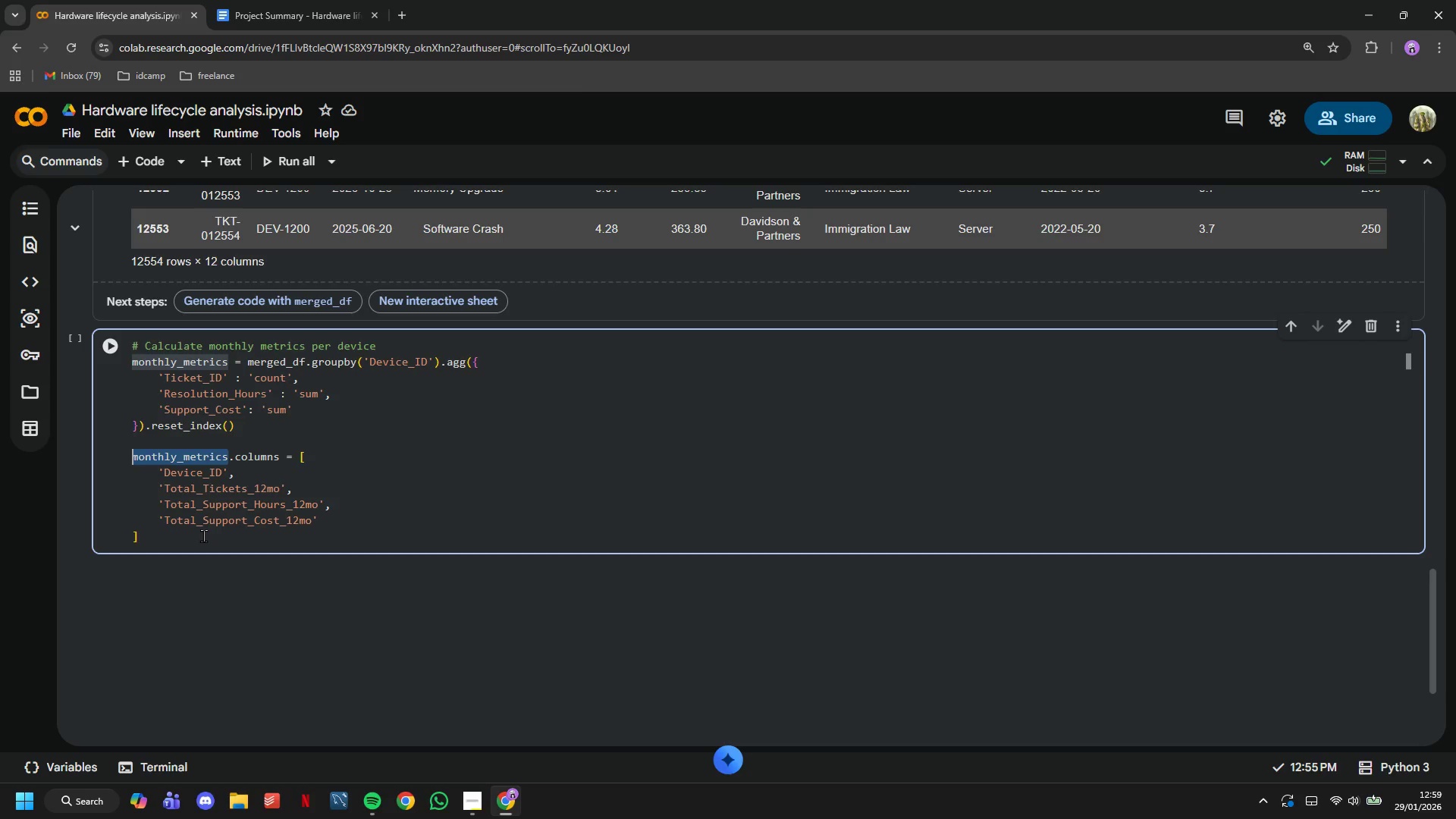 
left_click([203, 535])
 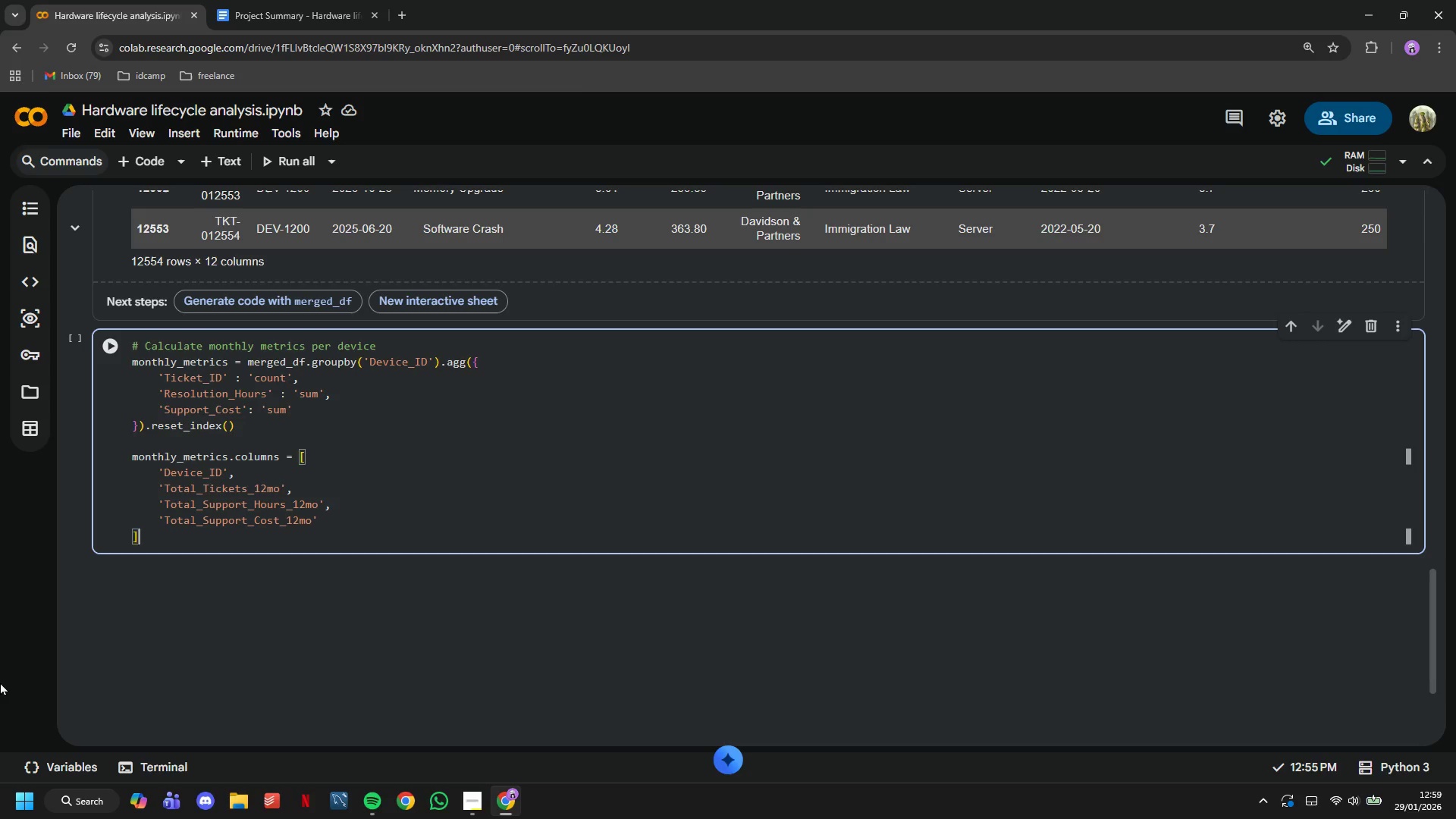 
key(Enter)
 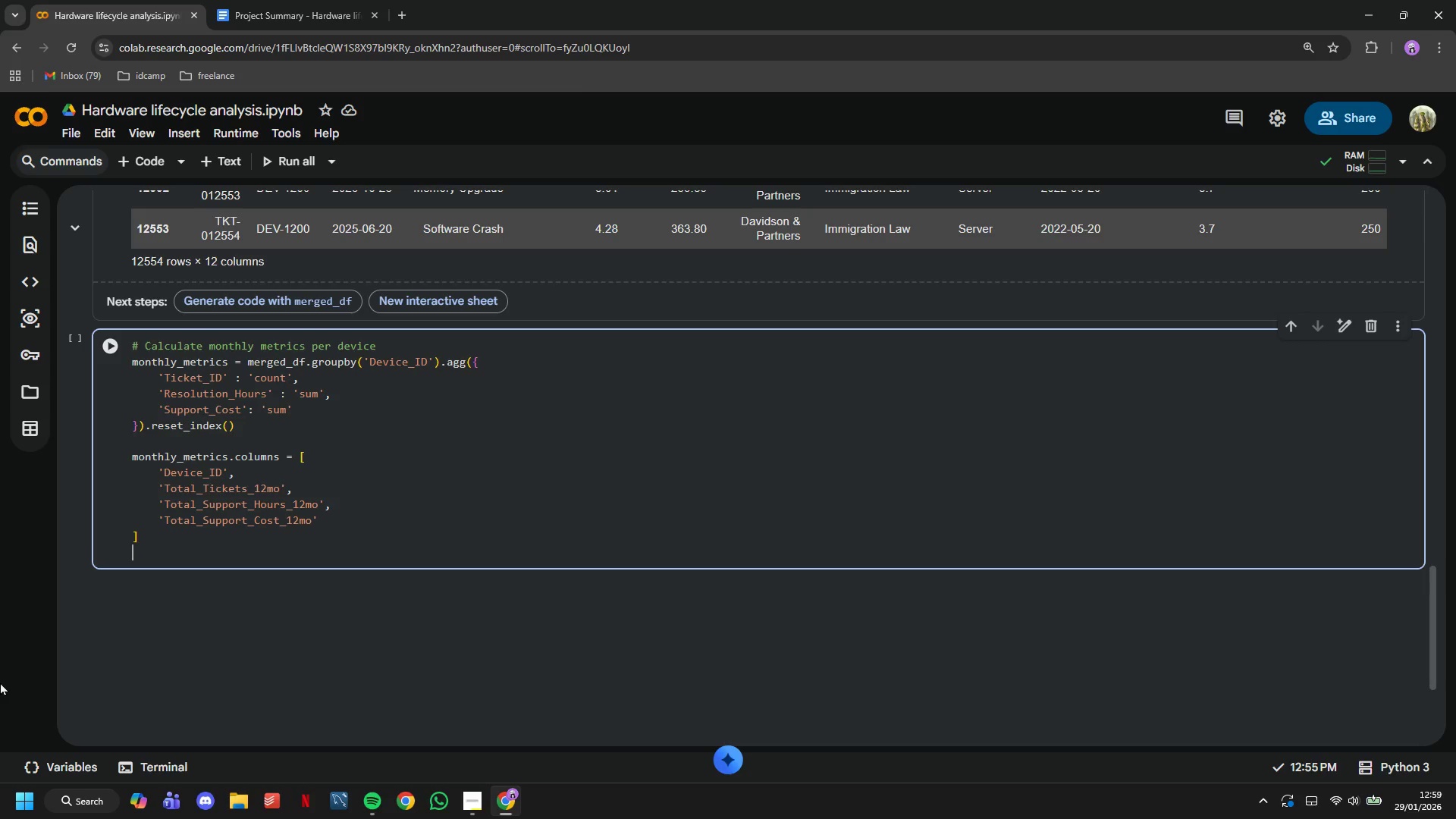 
key(Control+V)
 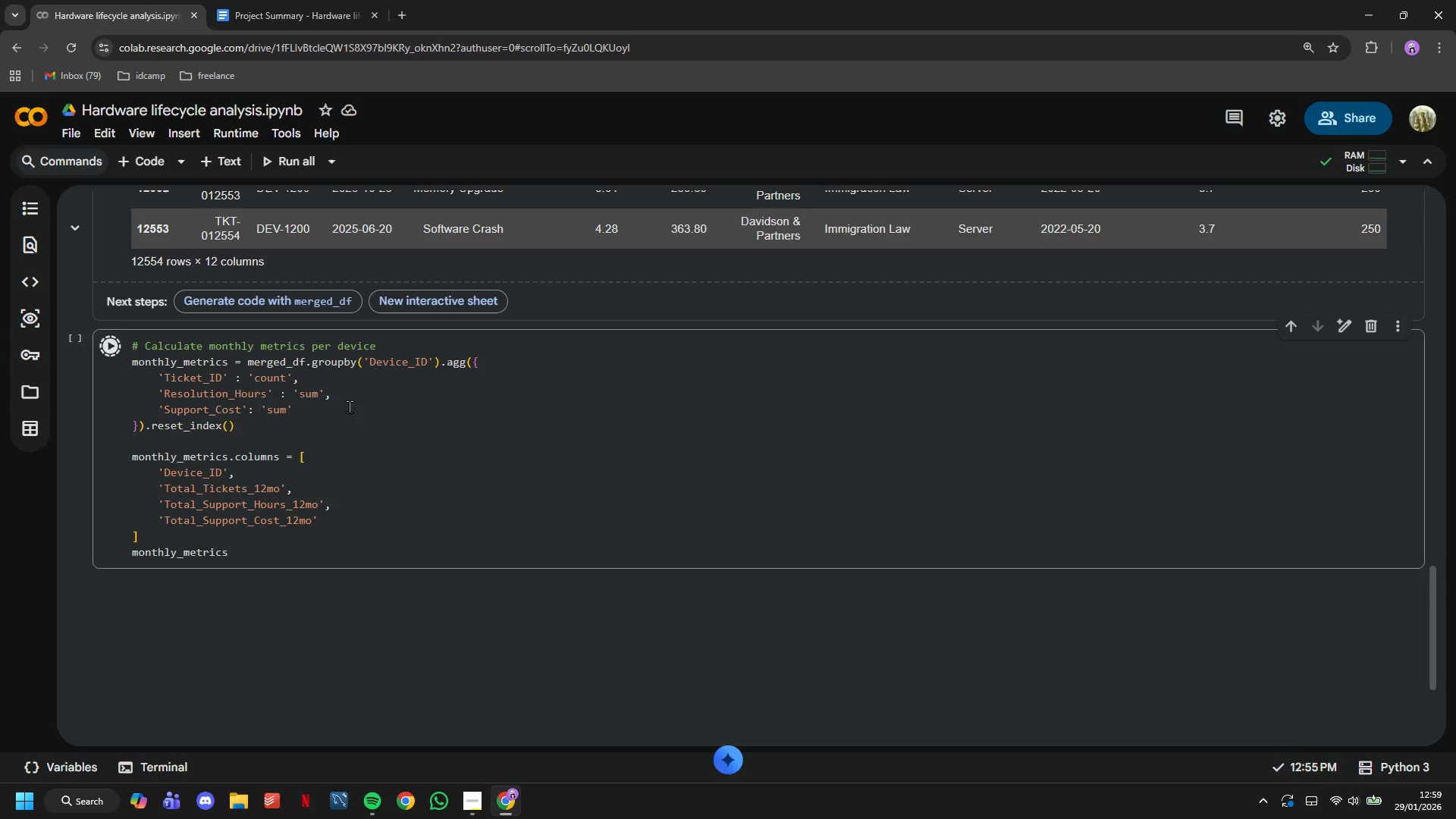 
scroll: coordinate [372, 410], scroll_direction: down, amount: 4.0
 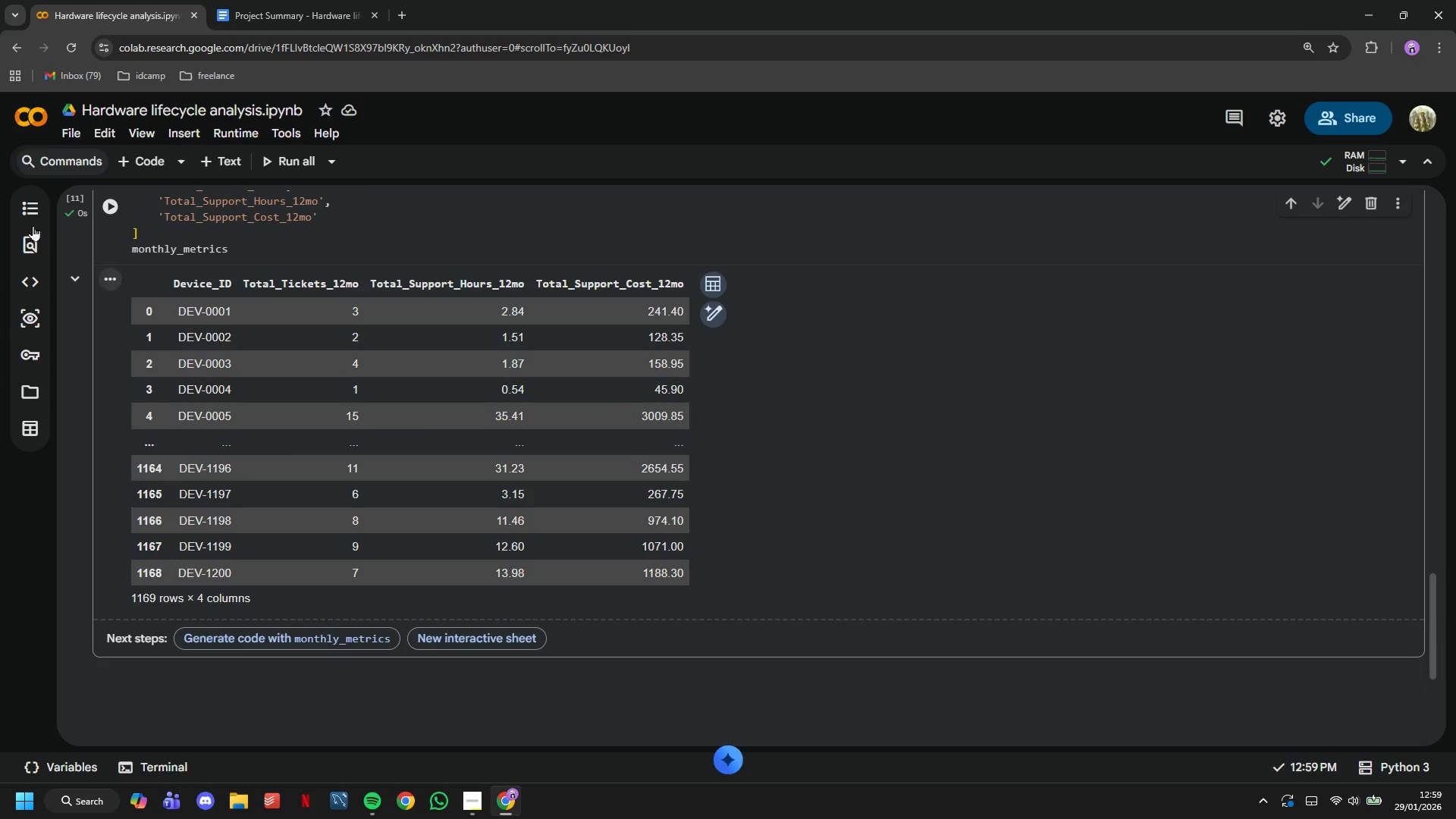 
left_click([152, 161])
 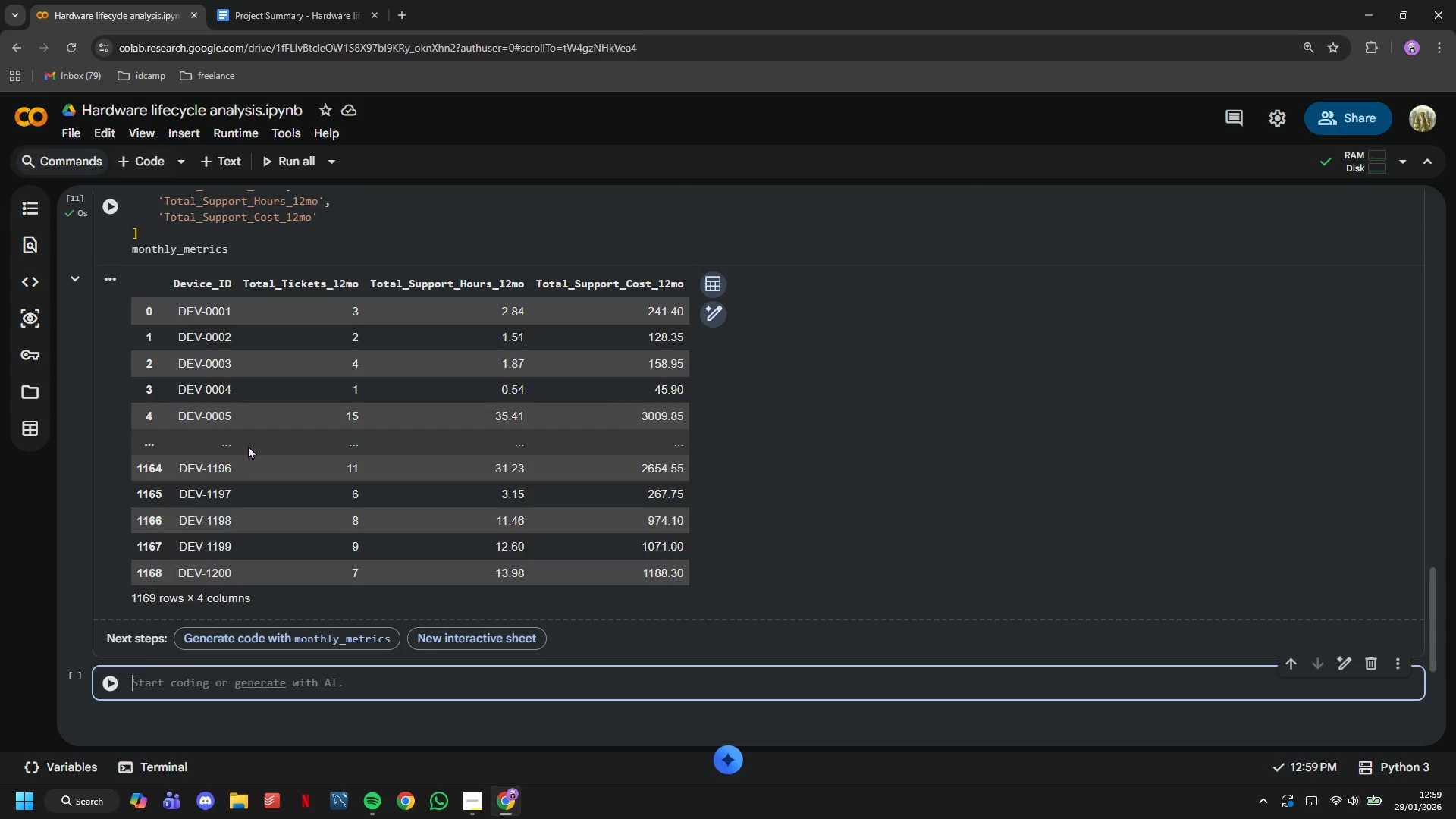 
key(Shift+3)
 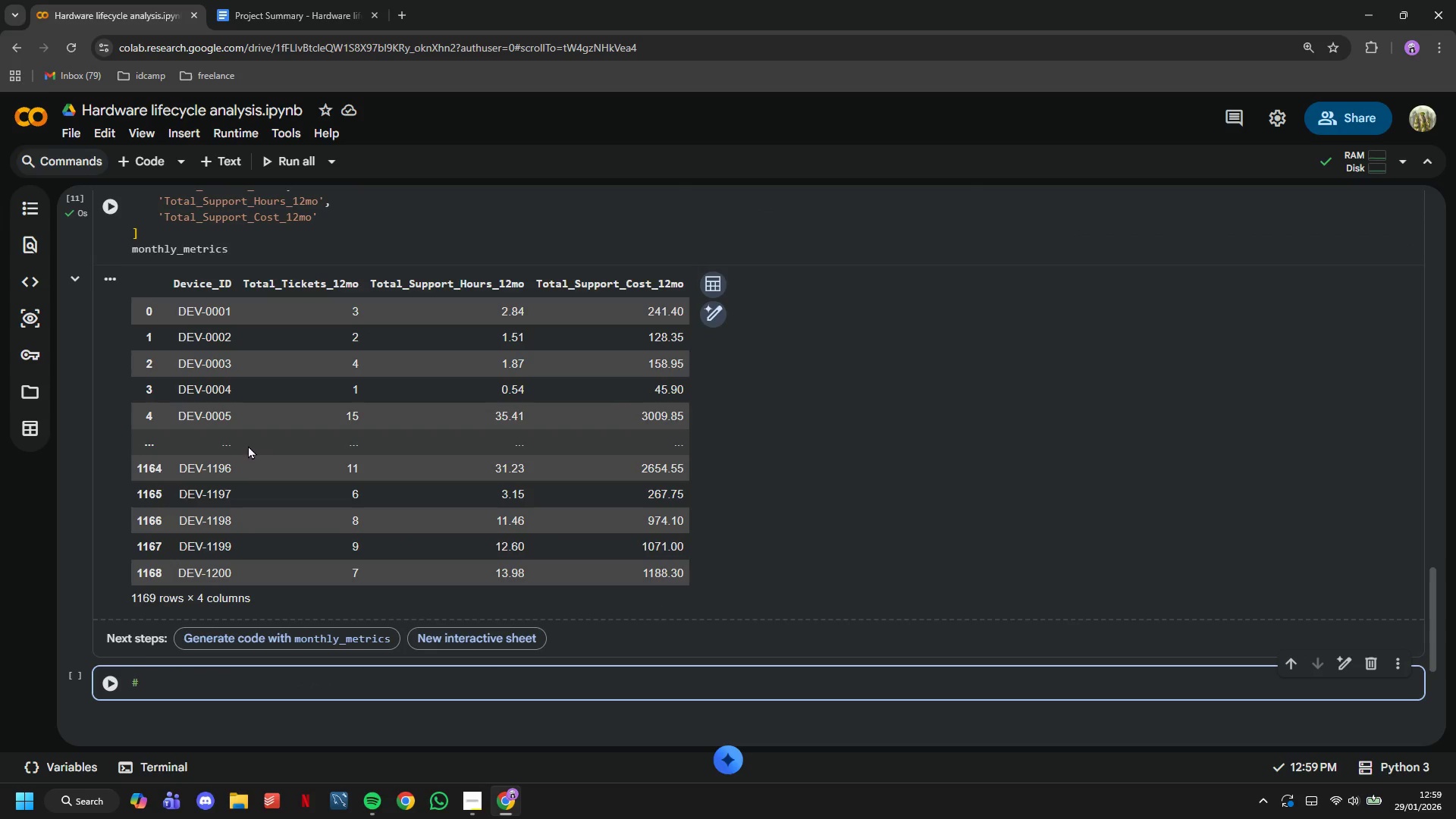 
wait(5.09)
 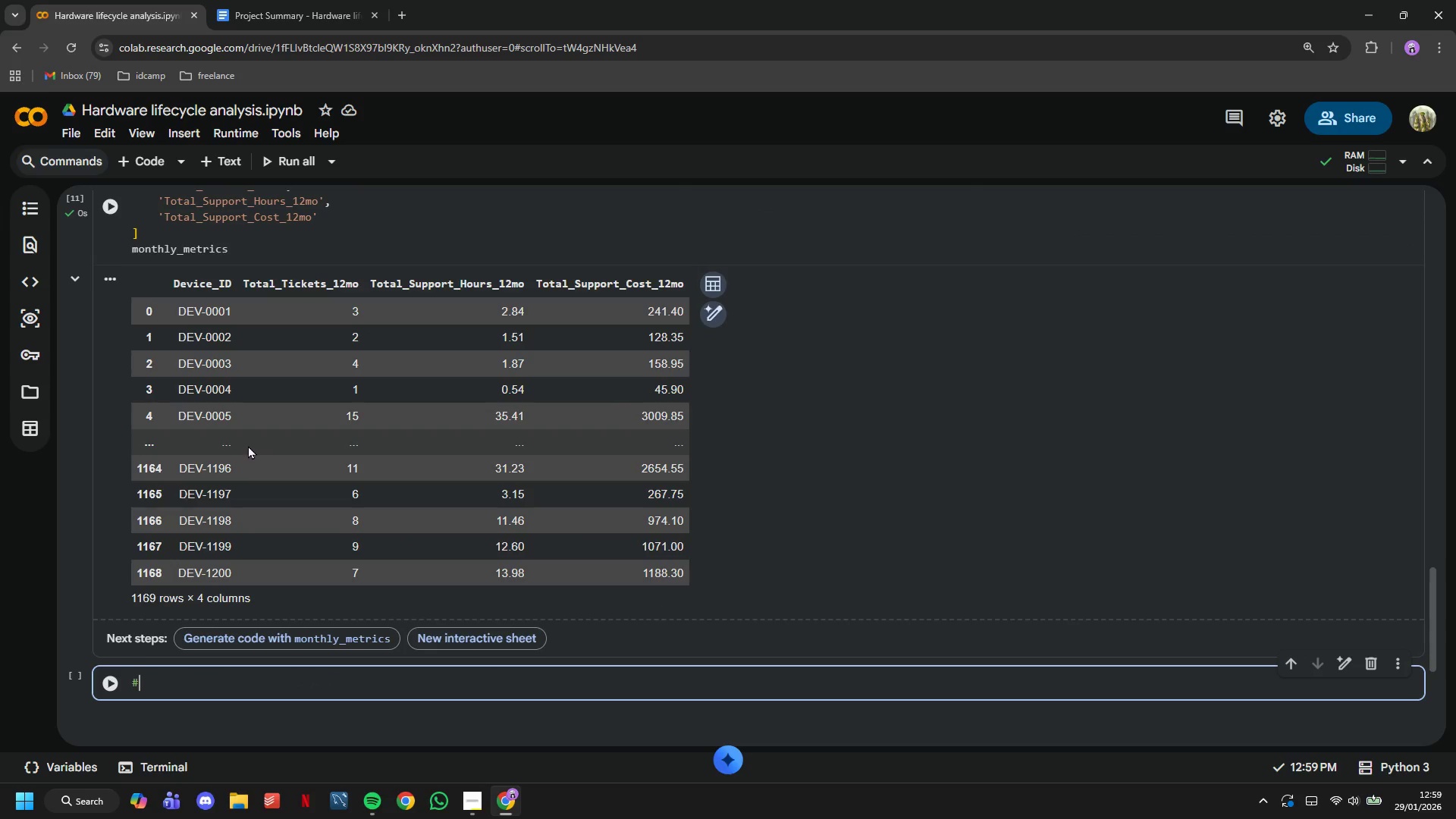 
type( Calculate monthly me)
key(Backspace)
key(Backspace)
type(ab)
key(Backspace)
type(verages)
 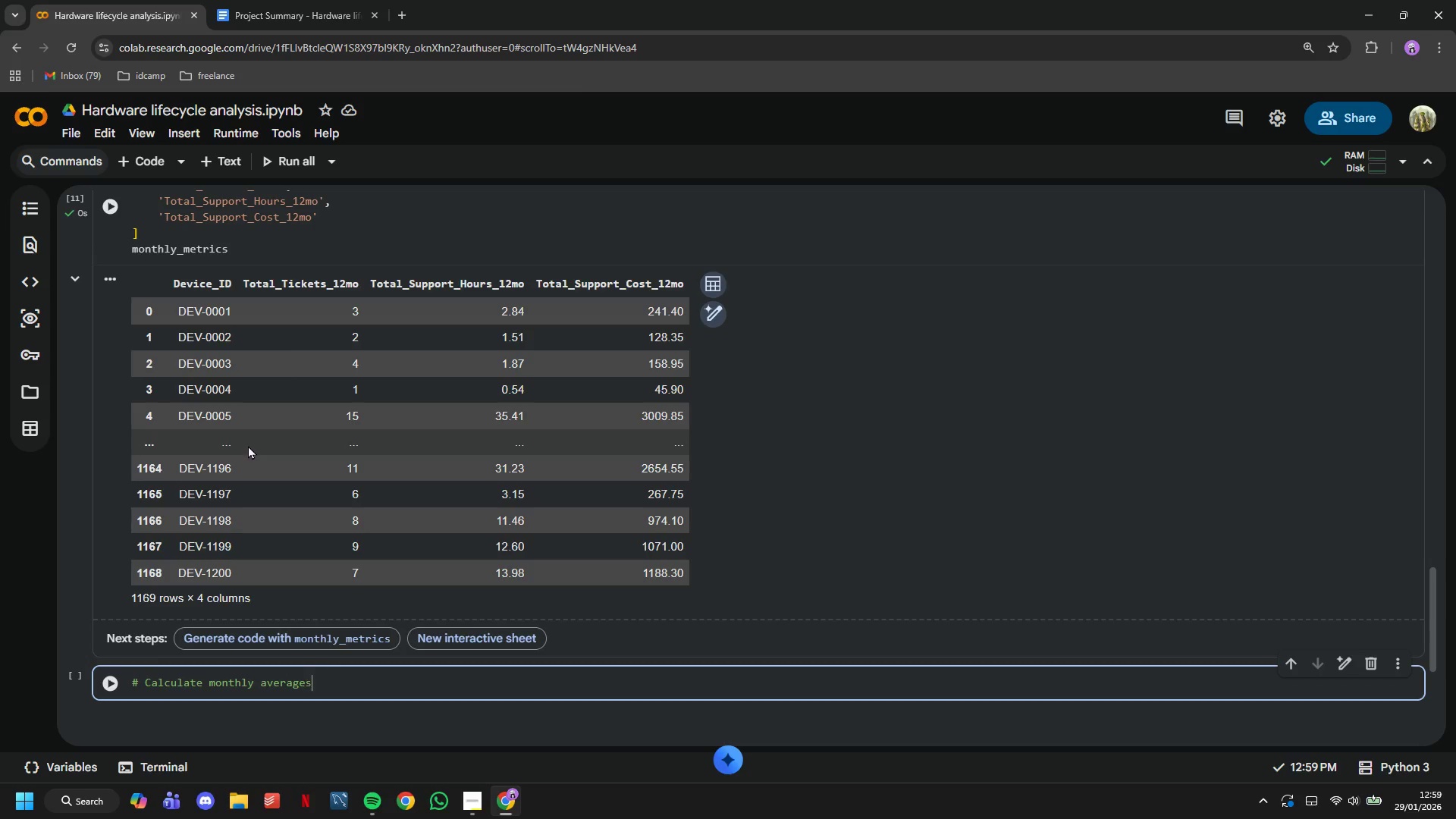 
key(Enter)
 